 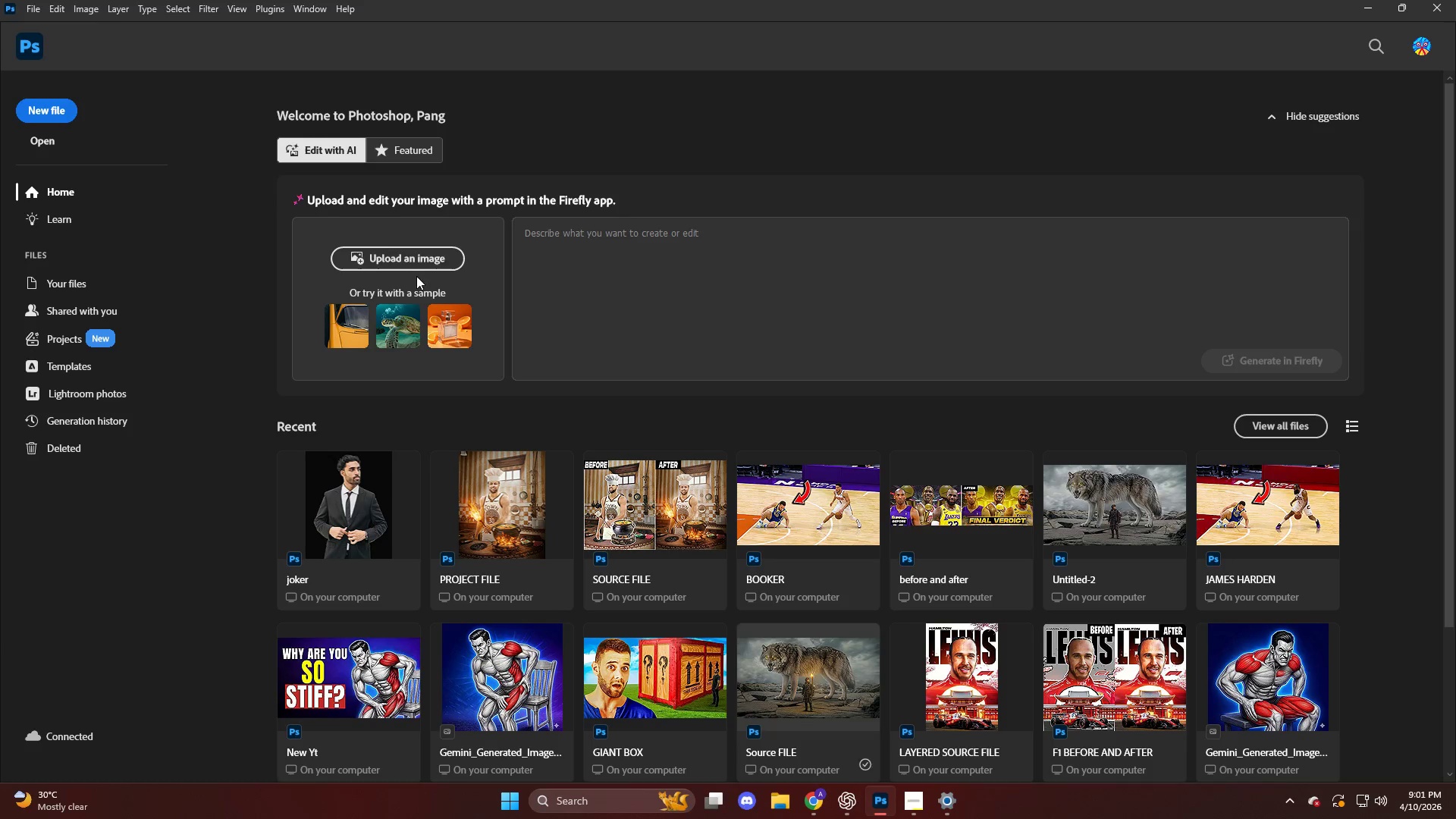 
left_click([64, 115])
 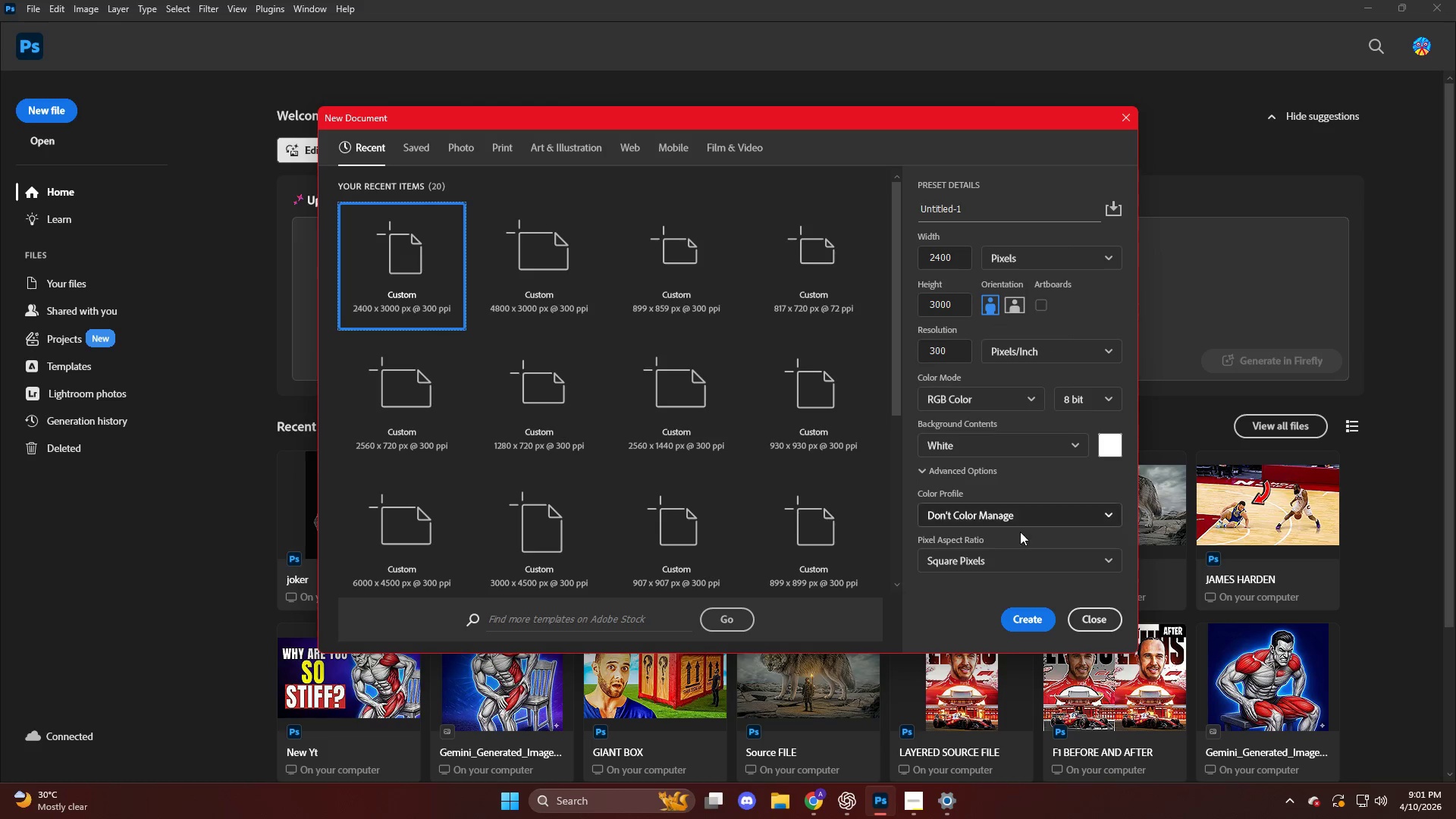 
left_click([1022, 620])
 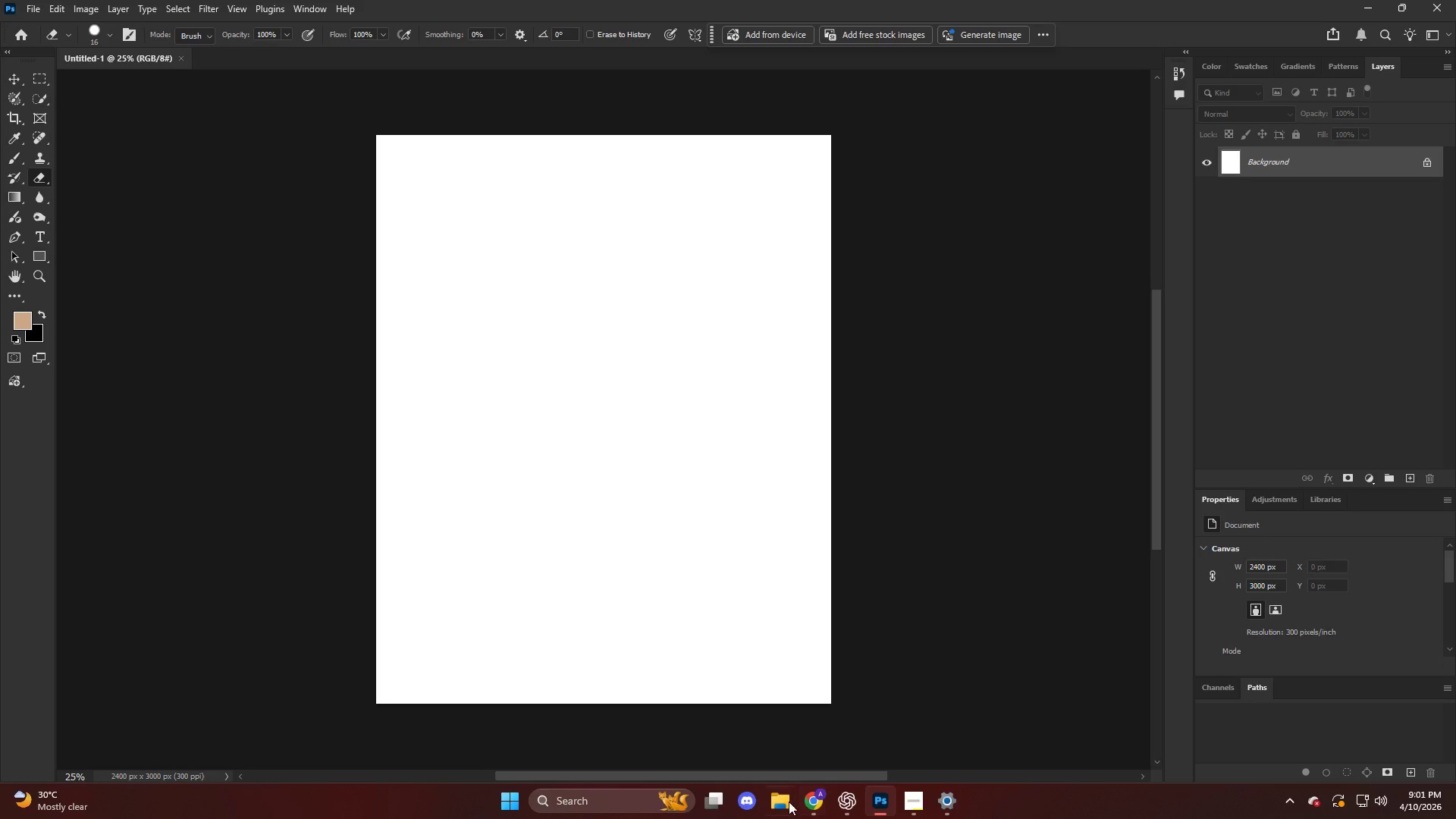 
left_click([788, 808])
 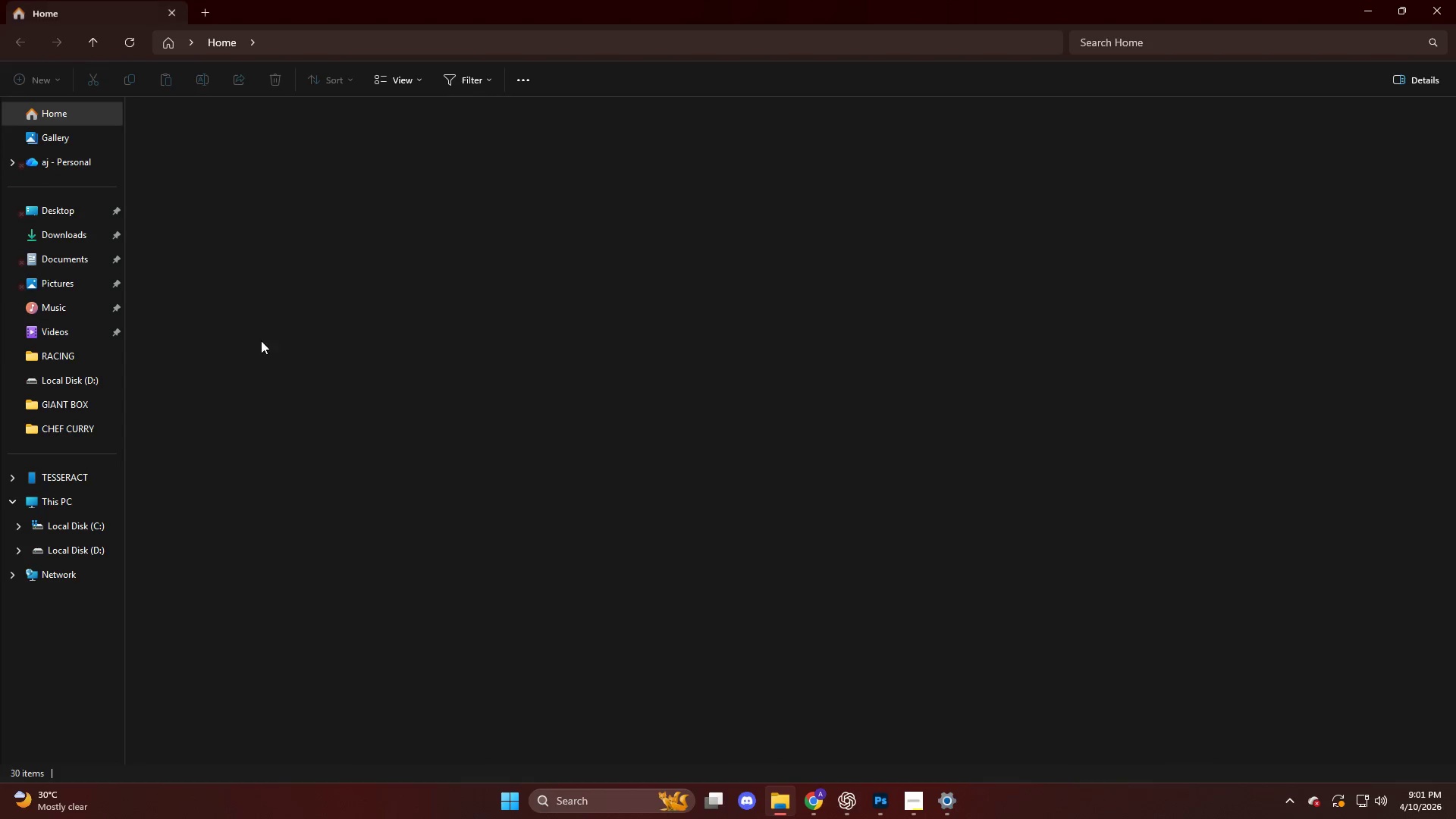 
left_click([39, 243])
 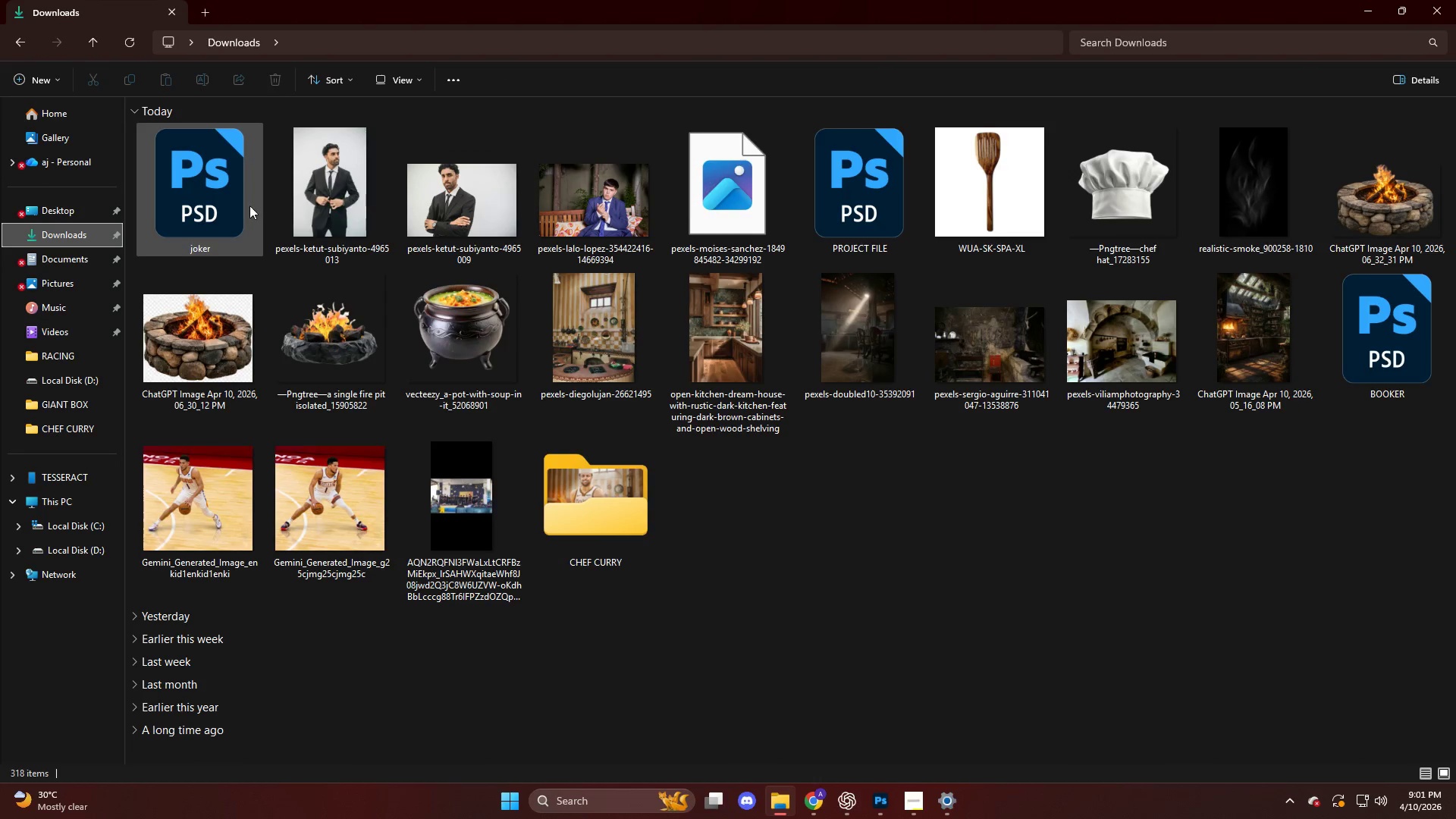 
left_click_drag(start_coordinate=[317, 194], to_coordinate=[646, 480])
 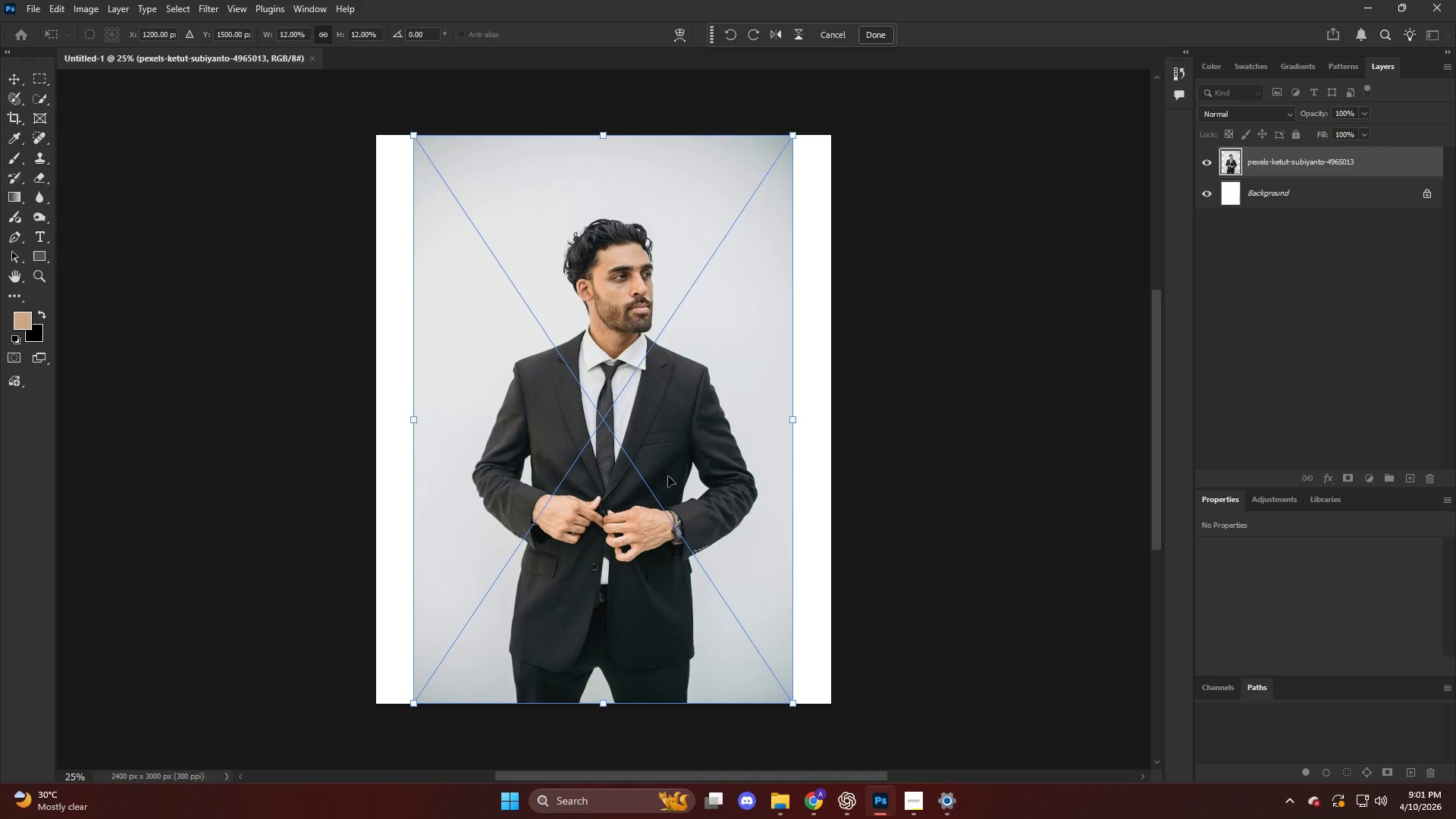 
key(Alt+AltLeft)
 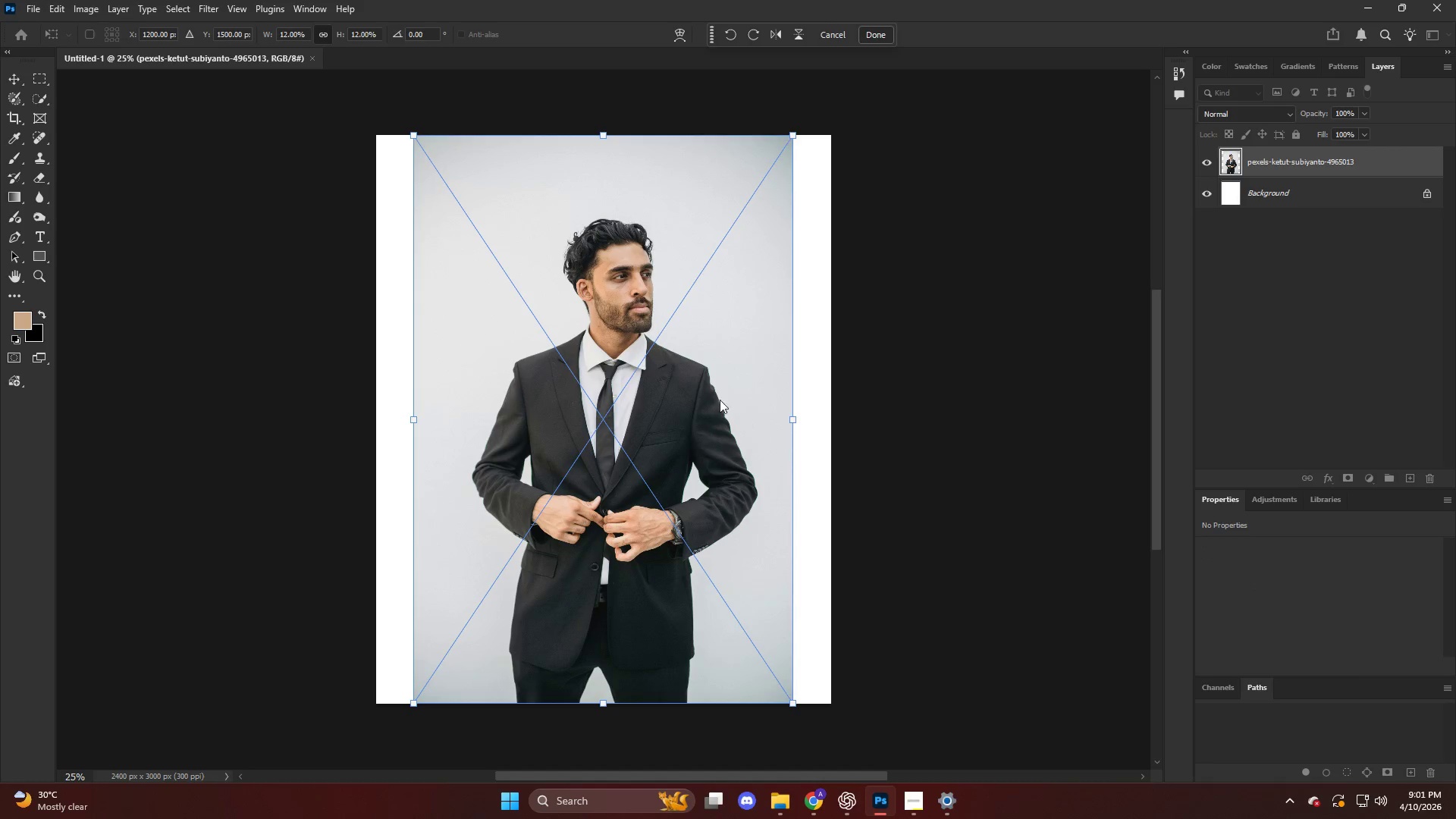 
left_click([672, 352])
 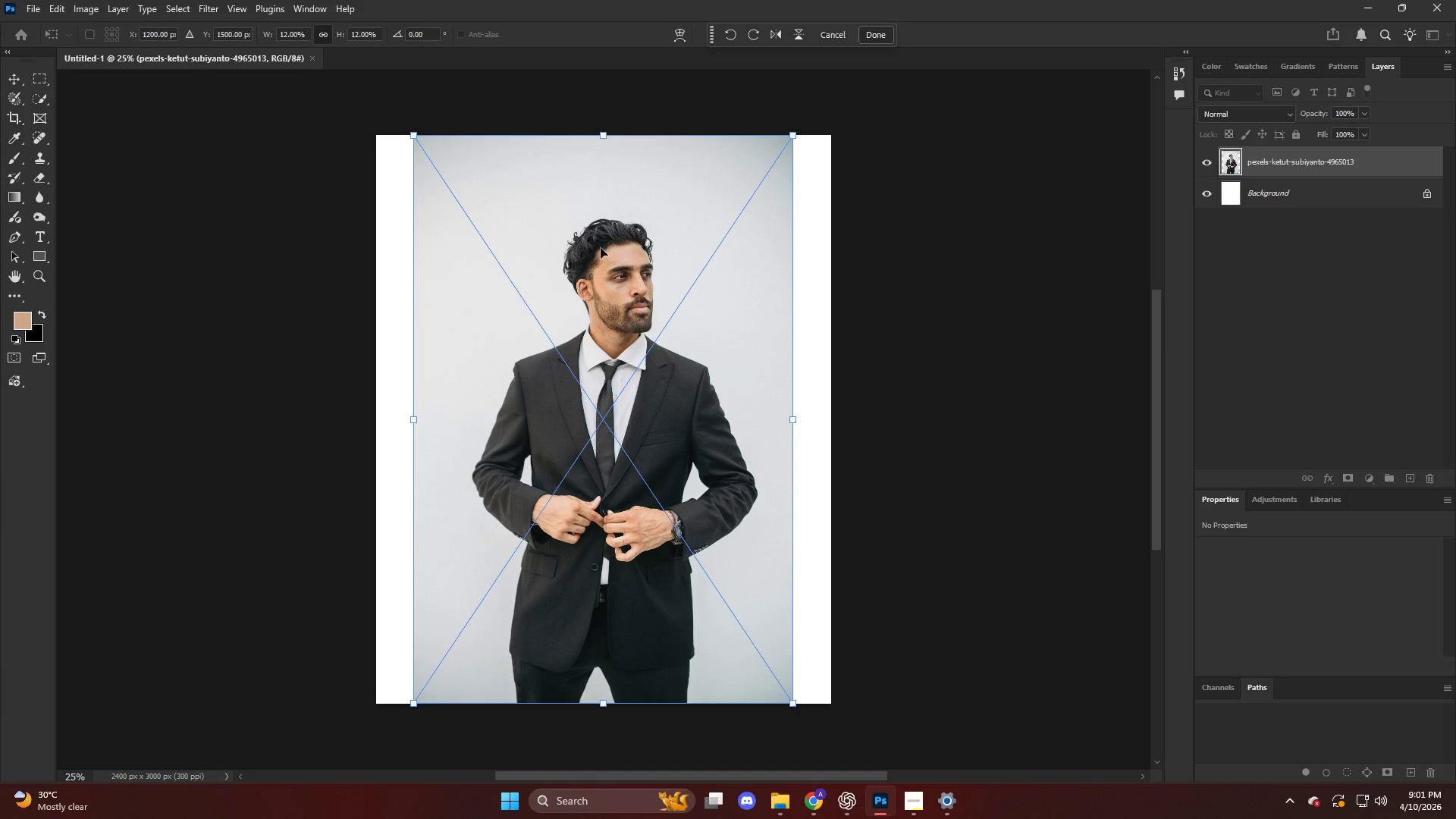 
hold_key(key=AltLeft, duration=1.69)
 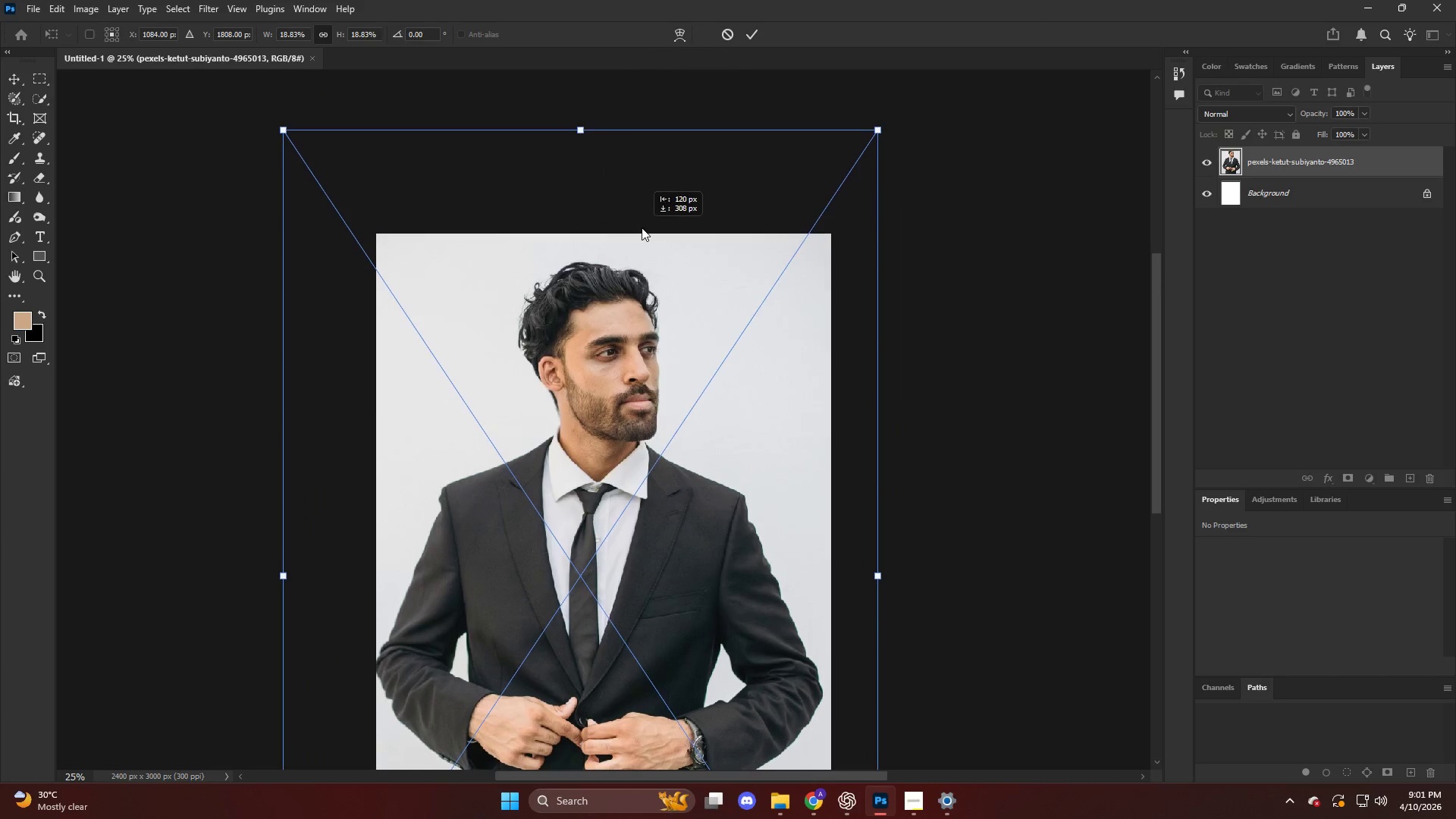 
scroll: coordinate [610, 184], scroll_direction: up, amount: 4.0
 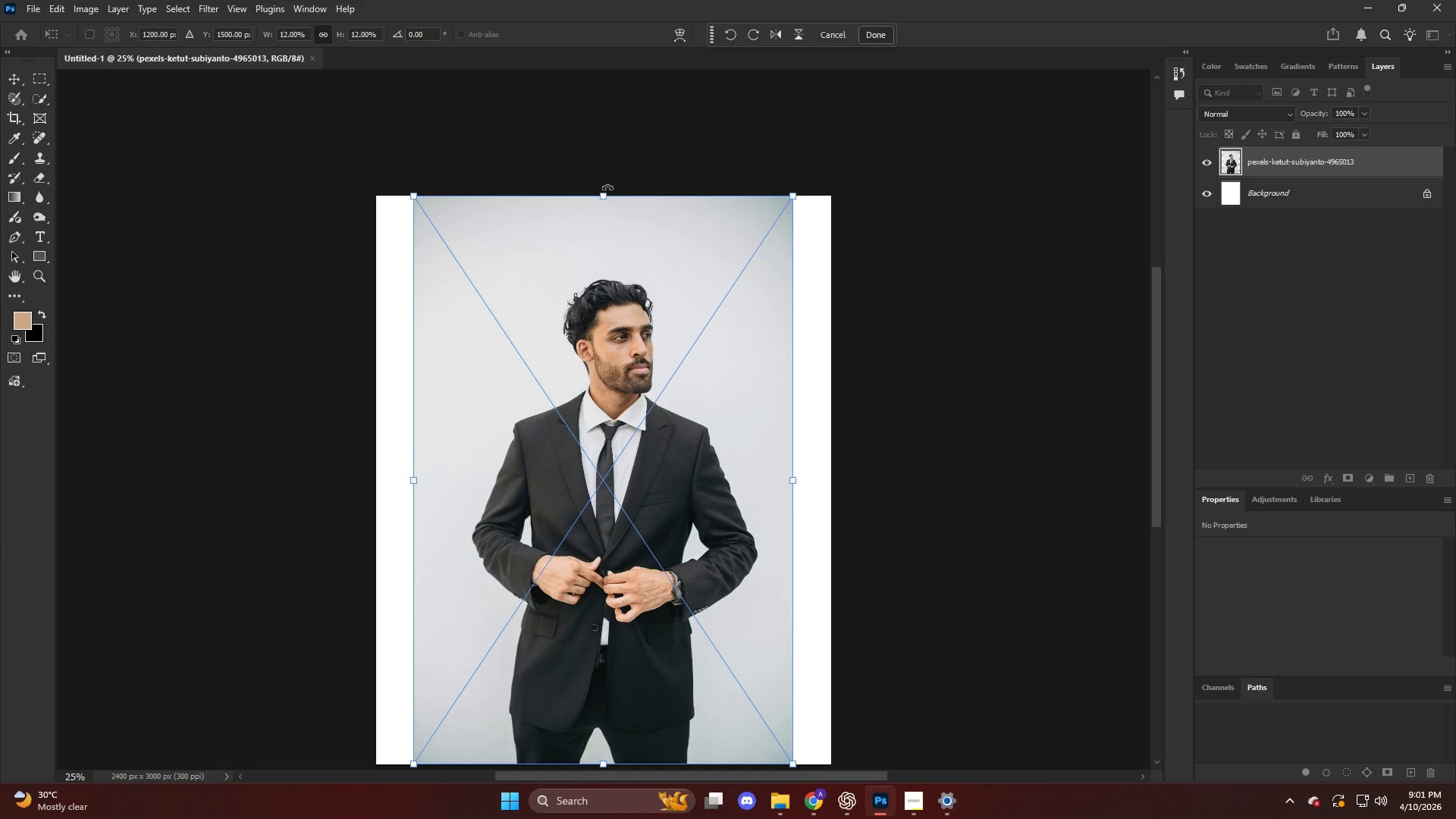 
left_click_drag(start_coordinate=[607, 190], to_coordinate=[661, 61])
 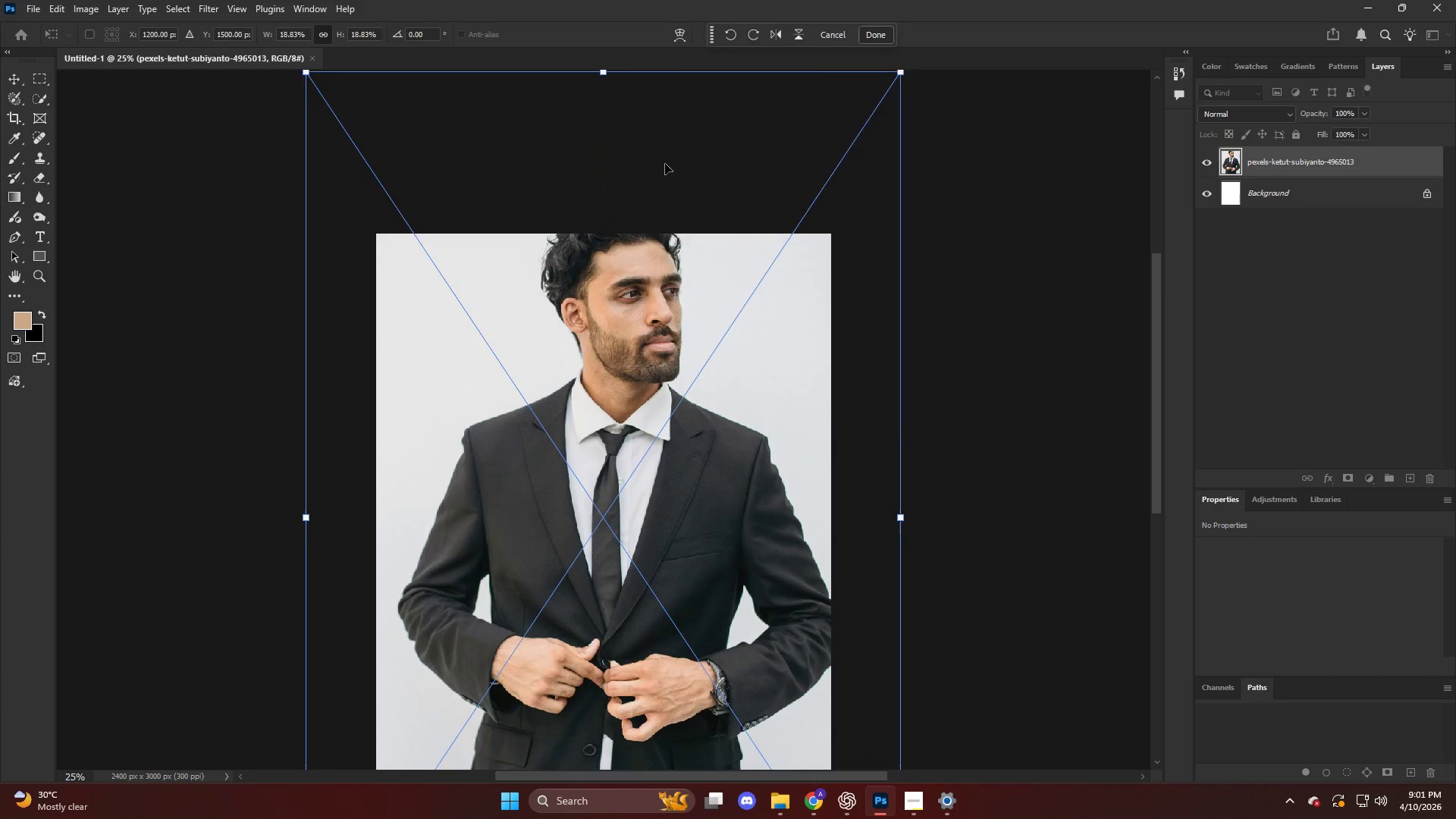 
left_click_drag(start_coordinate=[664, 169], to_coordinate=[647, 223])
 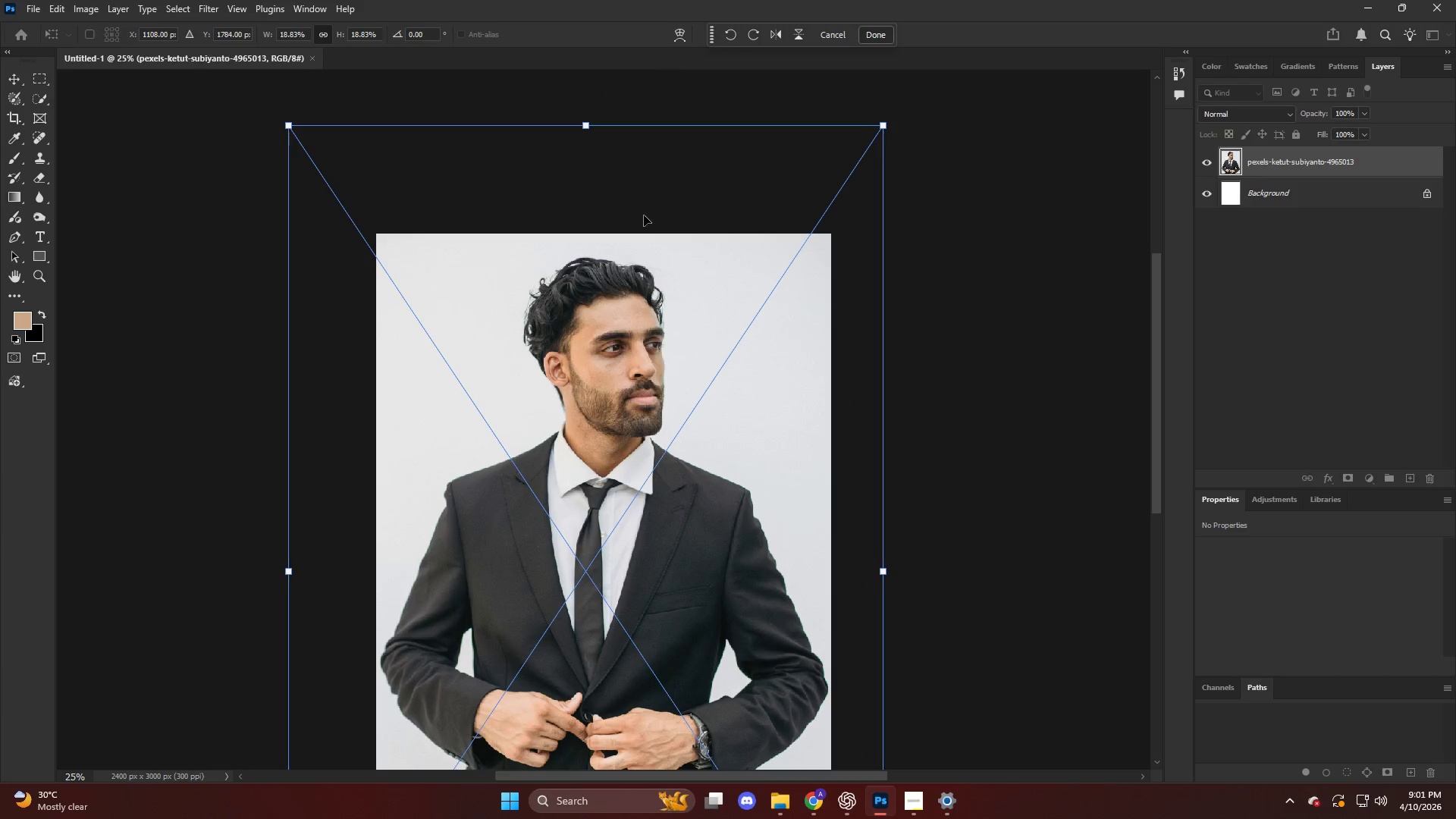 
hold_key(key=AltLeft, duration=1.16)
left_click_drag(start_coordinate=[591, 118], to_coordinate=[590, 142])
 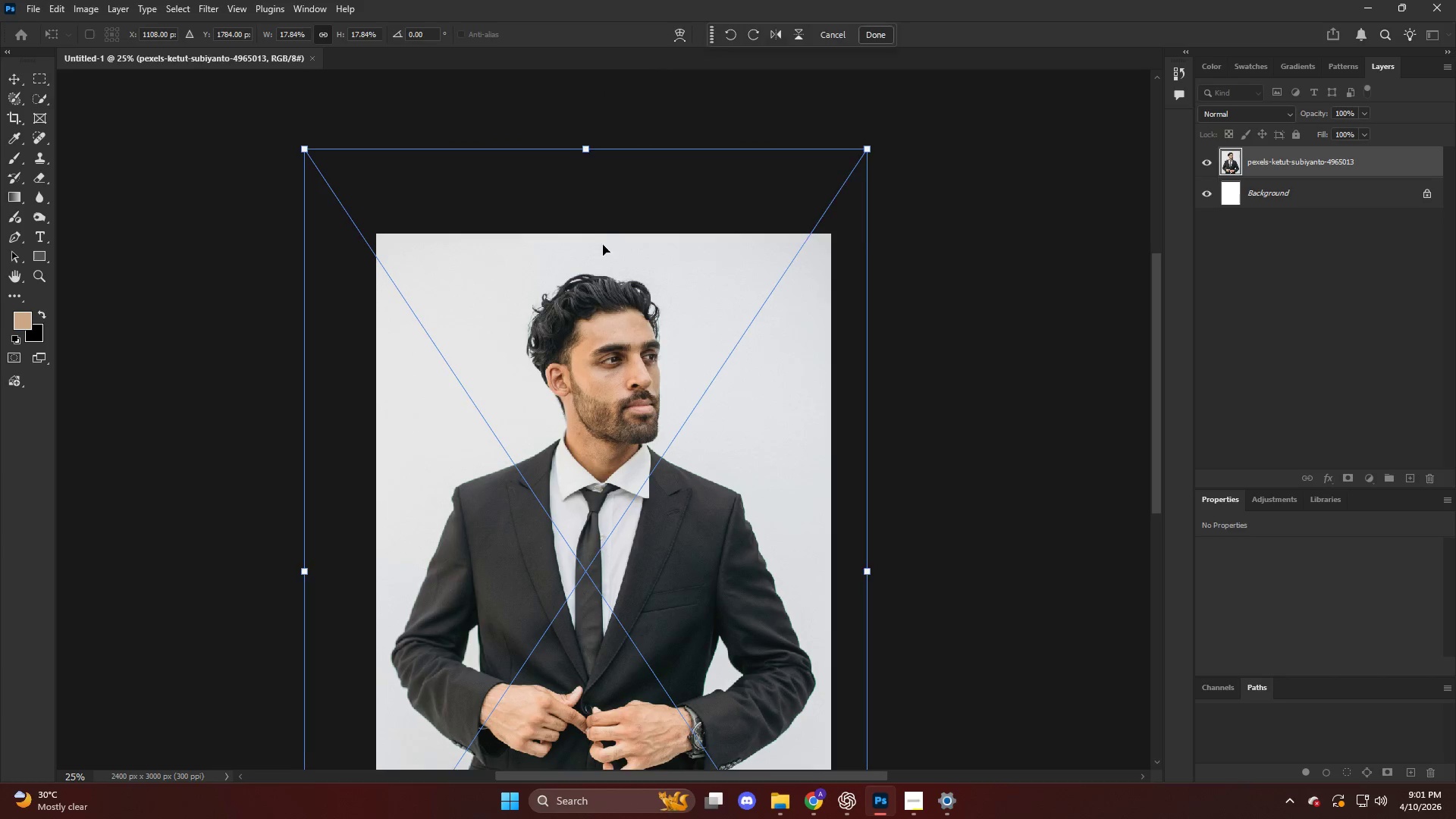 
left_click_drag(start_coordinate=[604, 246], to_coordinate=[604, 218])
 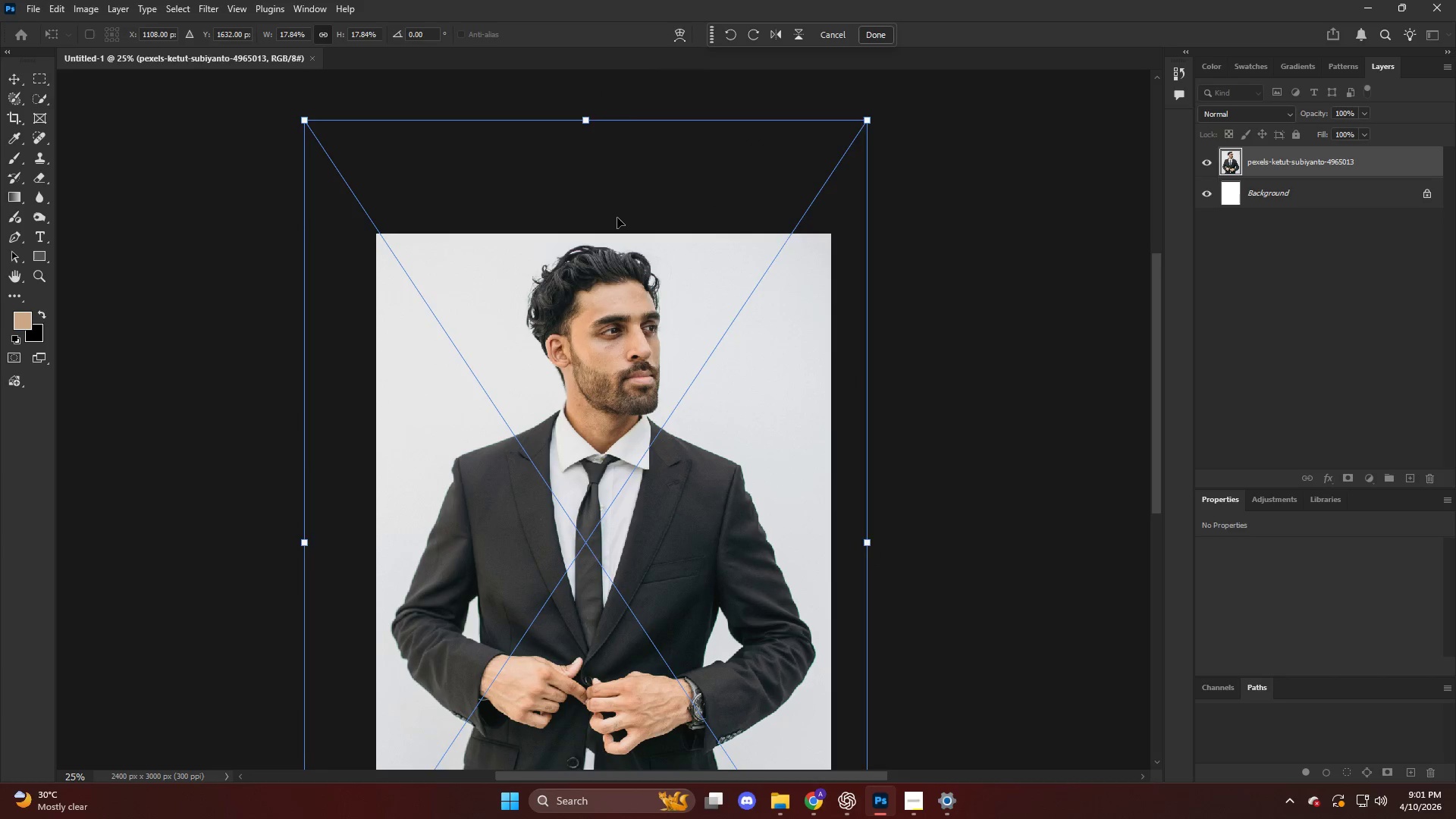 
key(NumpadEnter)
 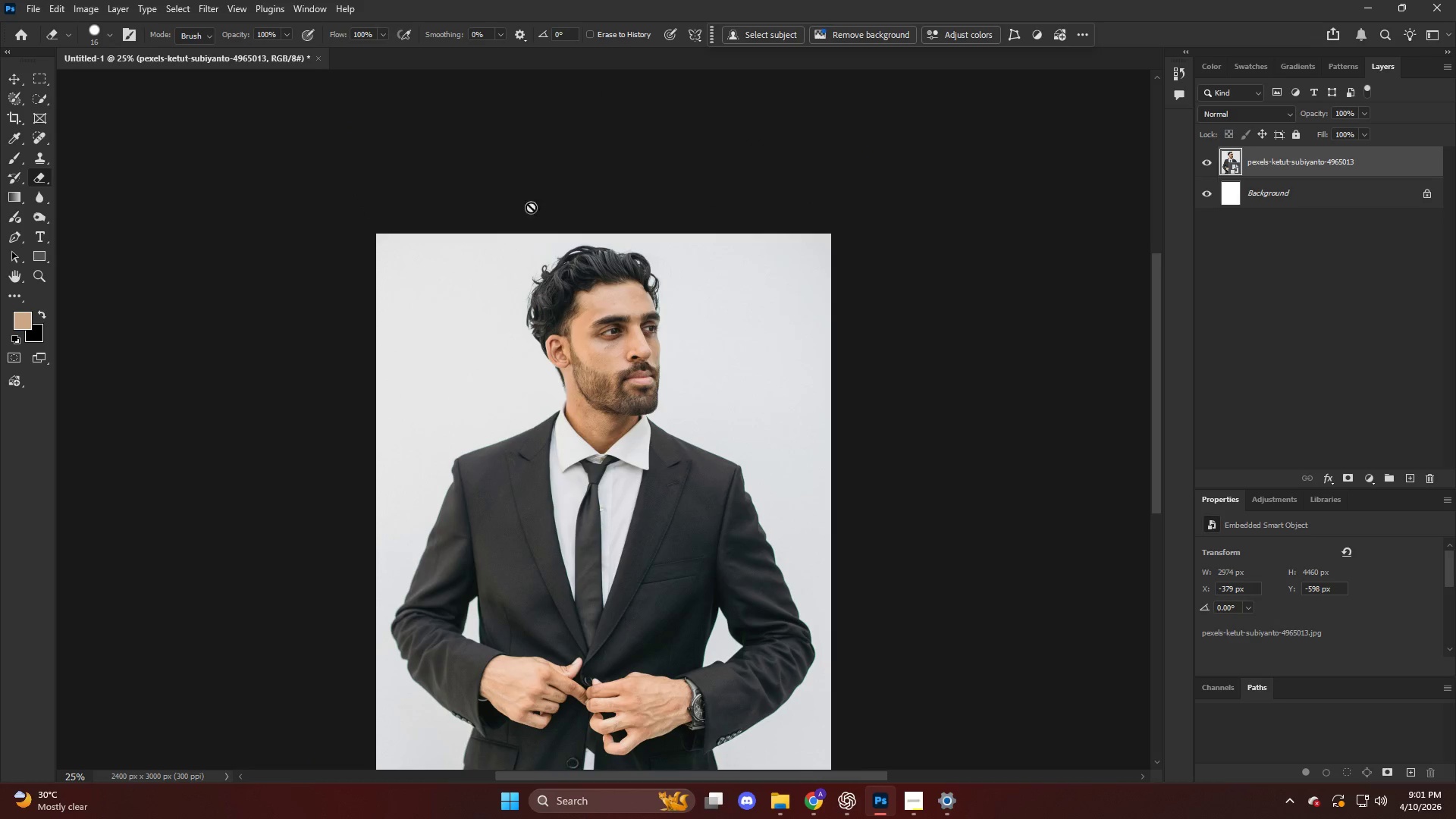 
key(V)
 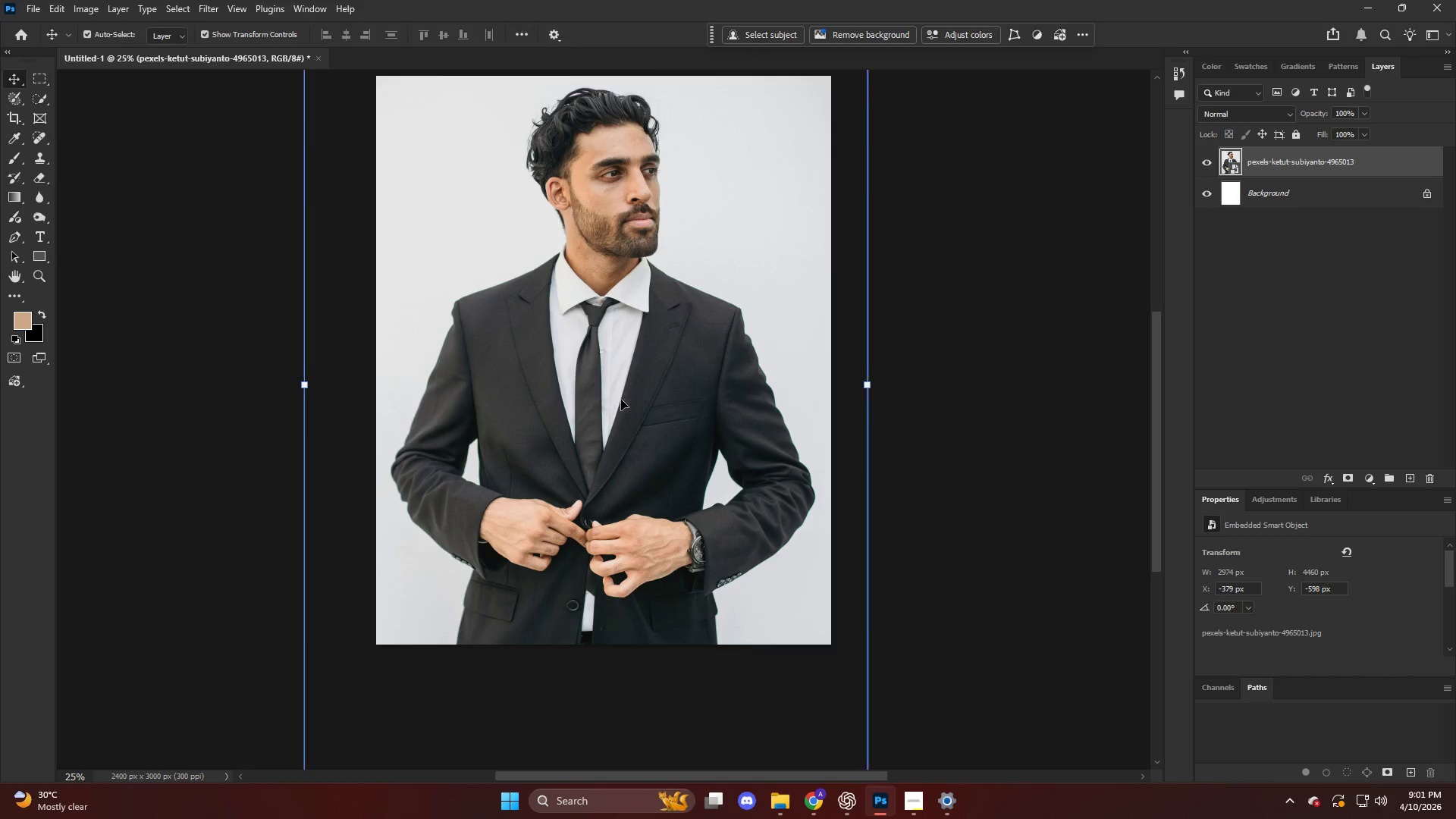 
scroll: coordinate [635, 290], scroll_direction: down, amount: 13.0
 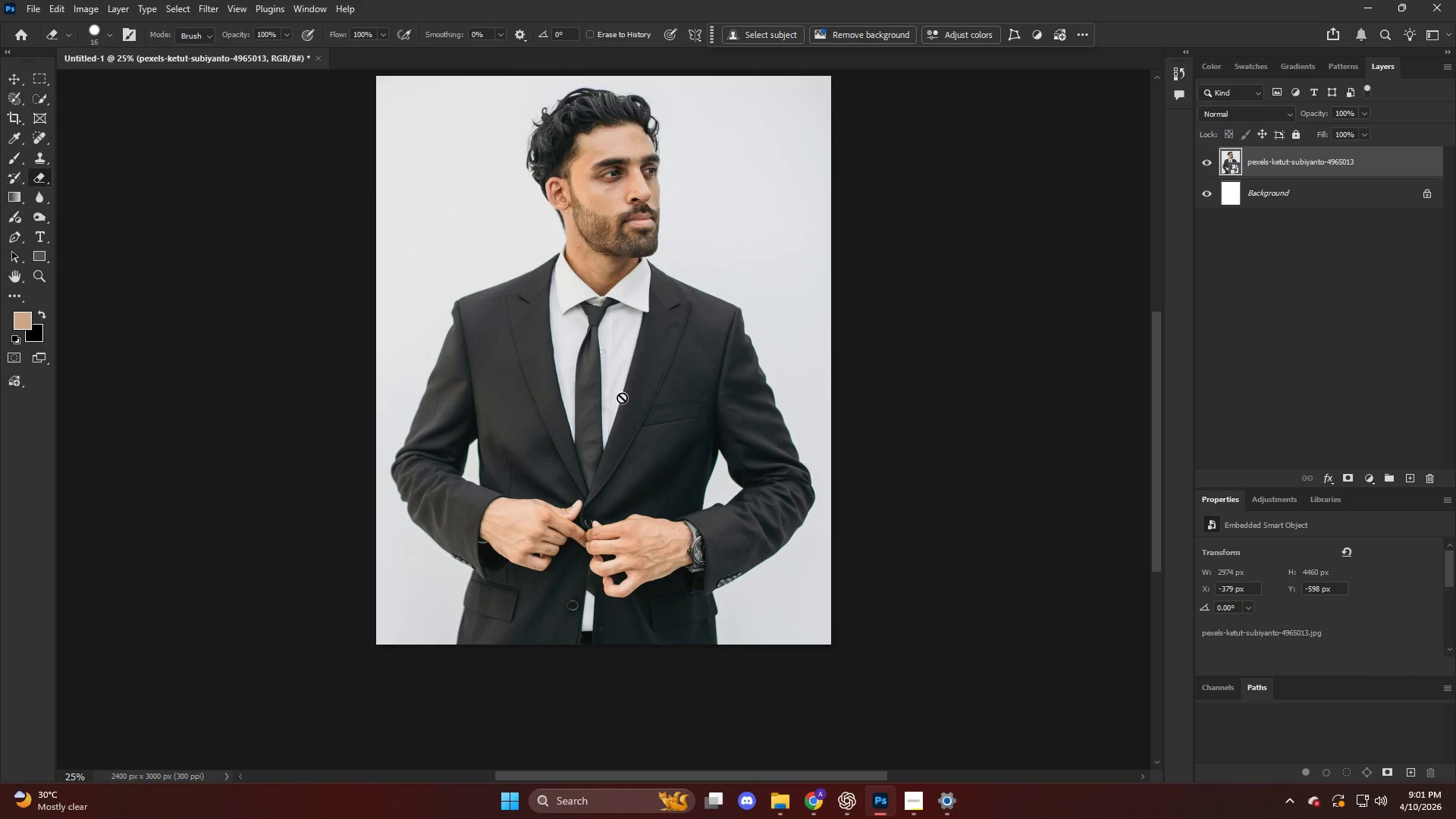 
left_click_drag(start_coordinate=[621, 400], to_coordinate=[628, 400])
 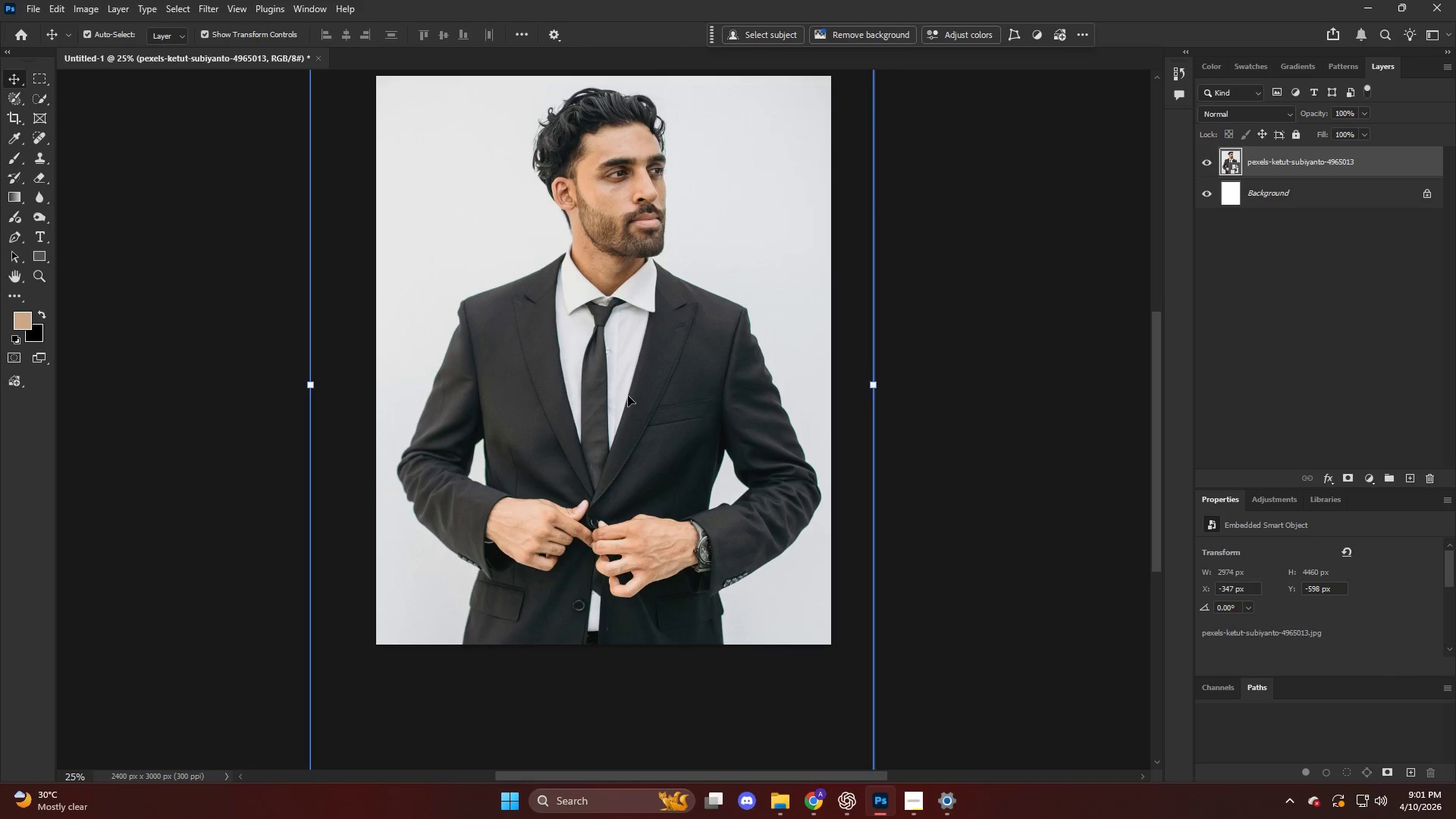 
key(Control+H)
 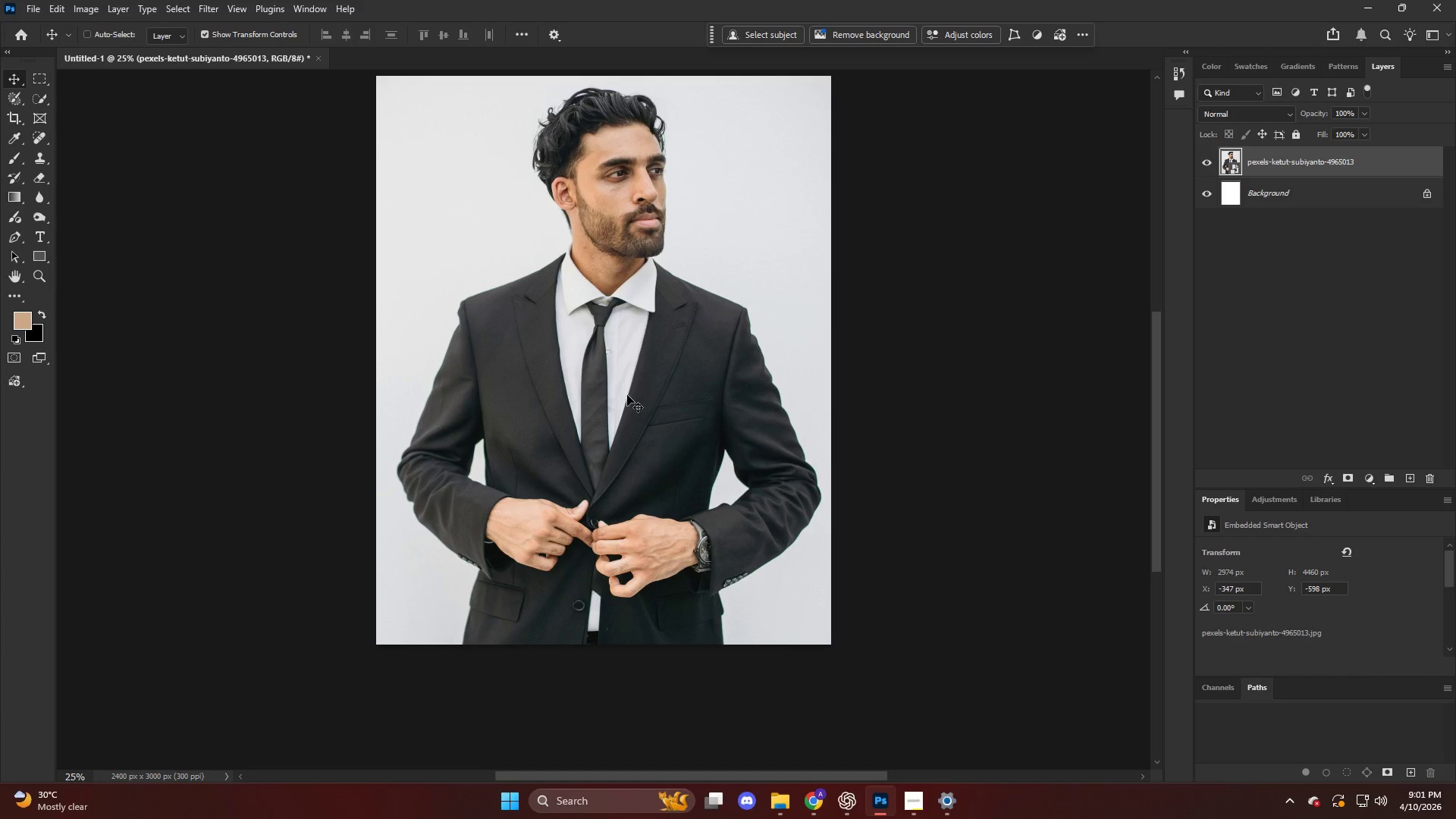 
key(Control+H)
 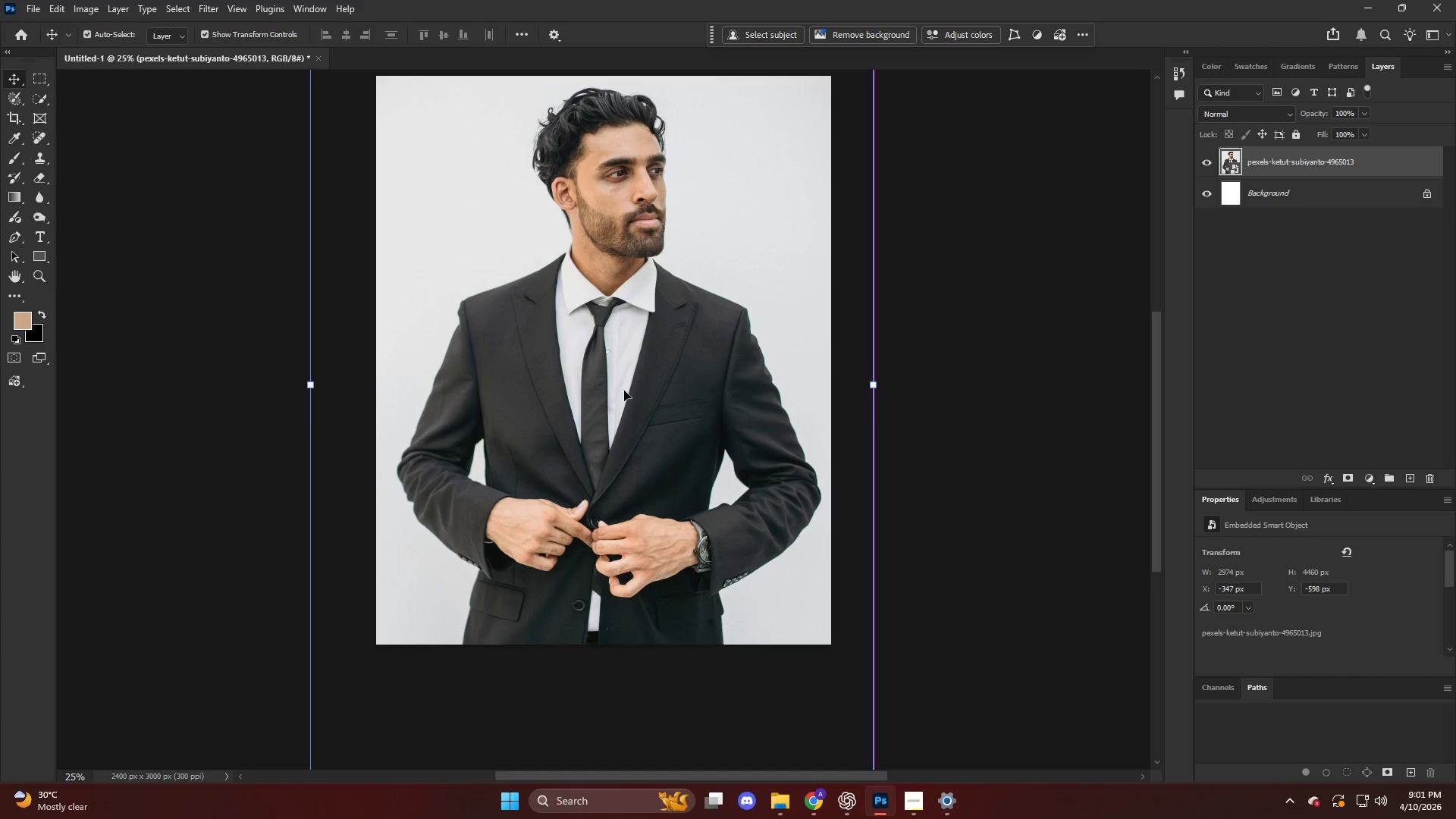 
scroll: coordinate [623, 390], scroll_direction: up, amount: 4.0
 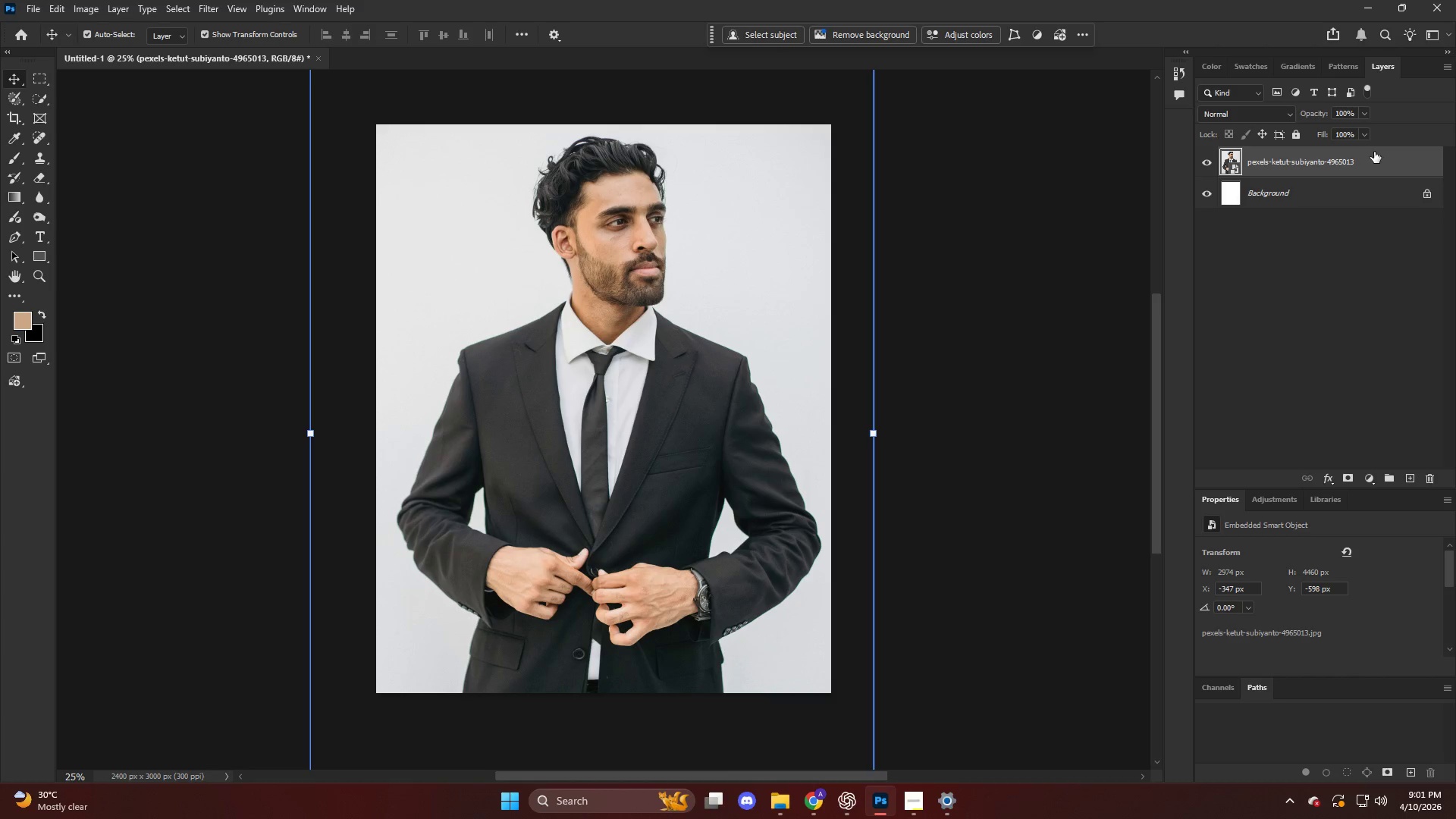 
left_click([1277, 217])
 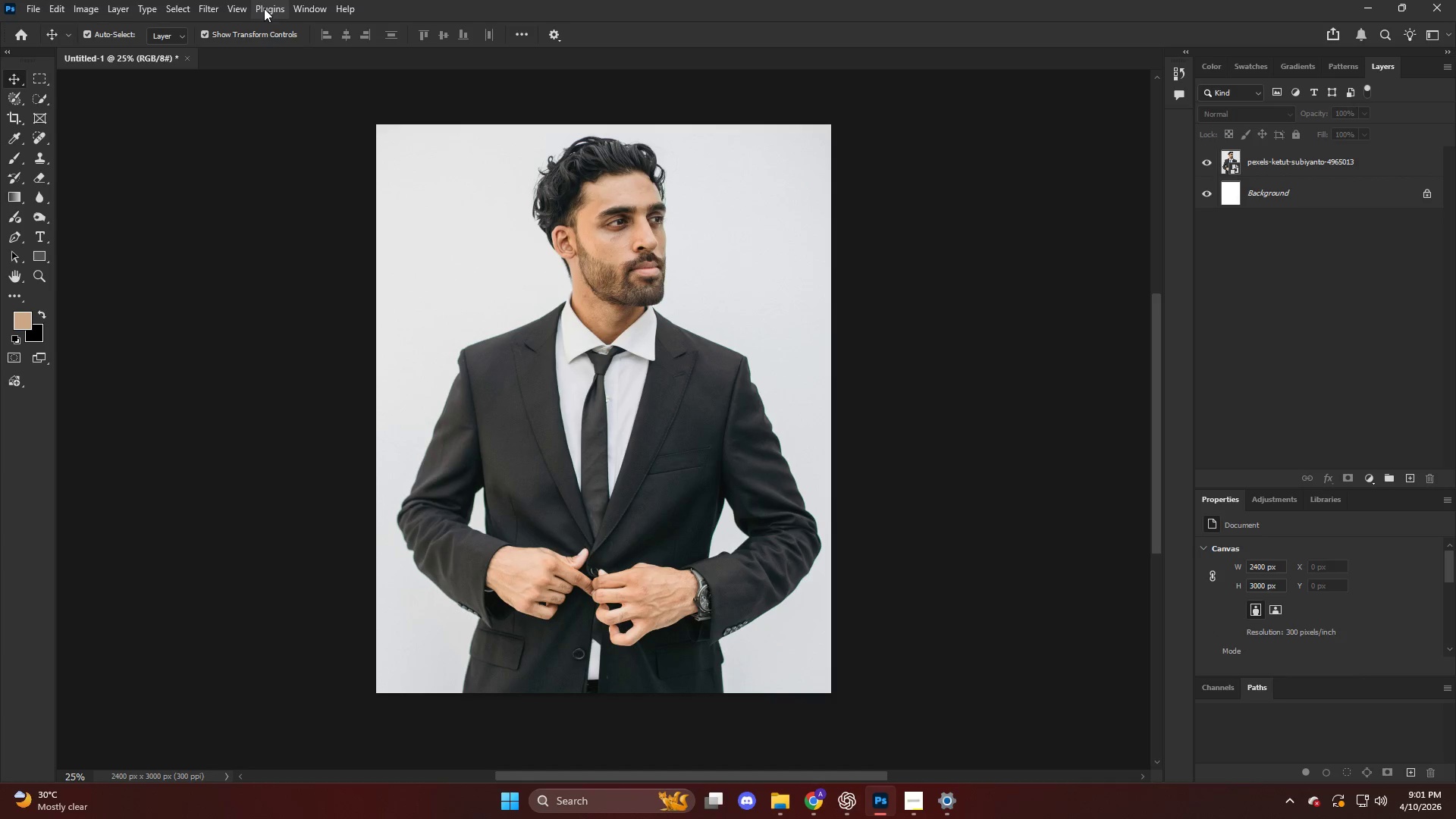 
left_click([218, 14])
 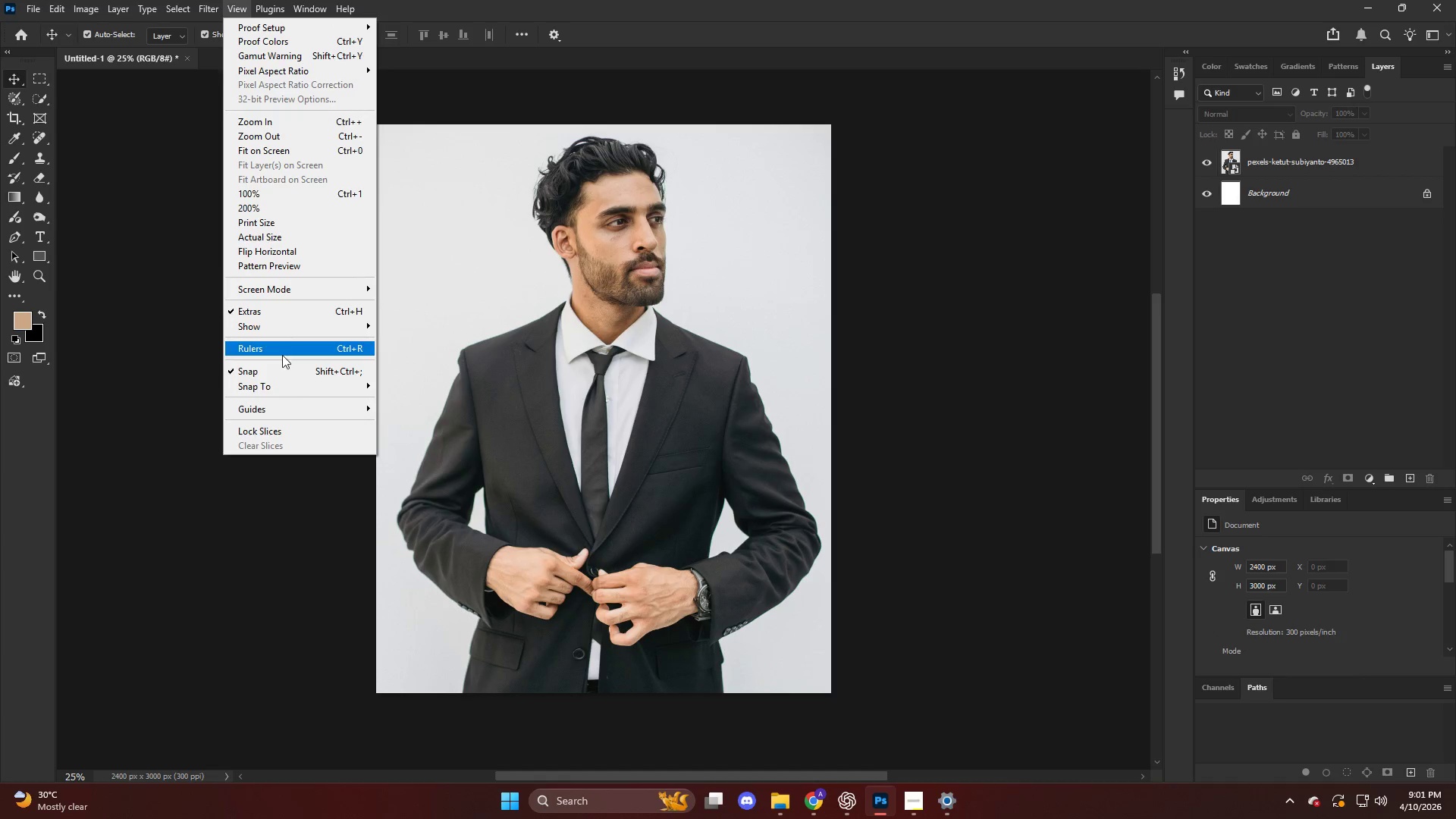 
left_click([300, 413])
 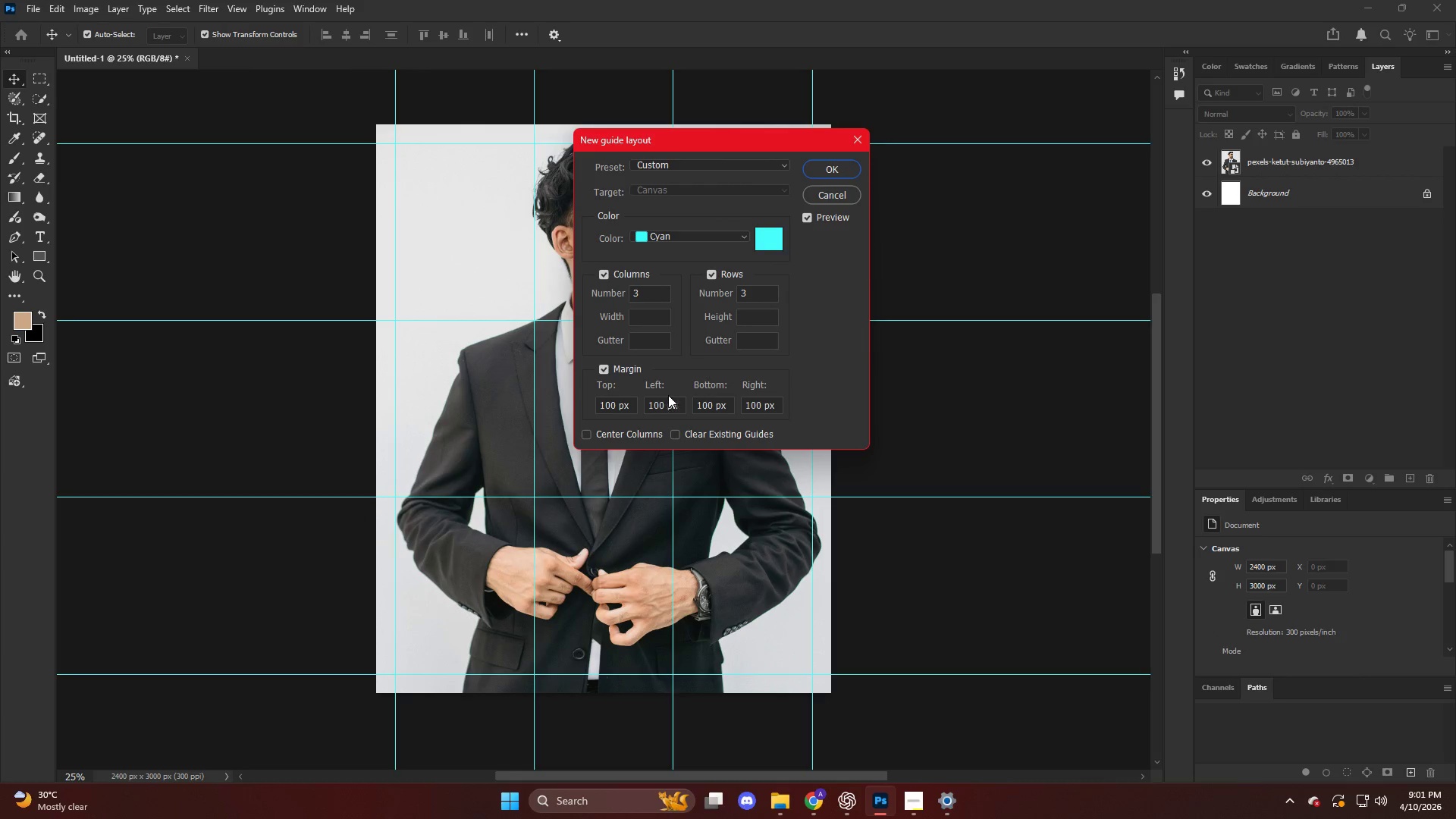 
left_click([827, 174])
 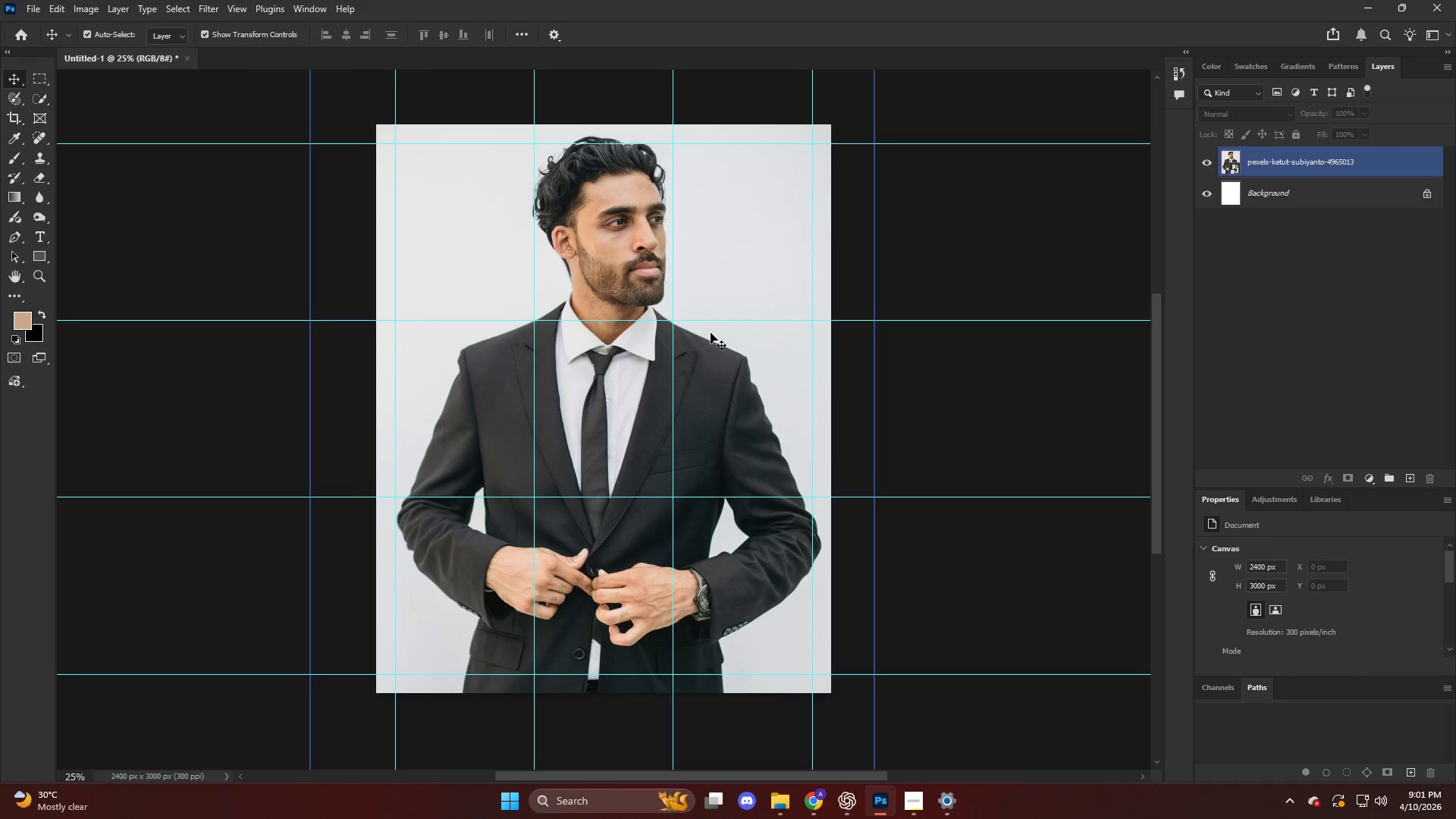 
key(V)
 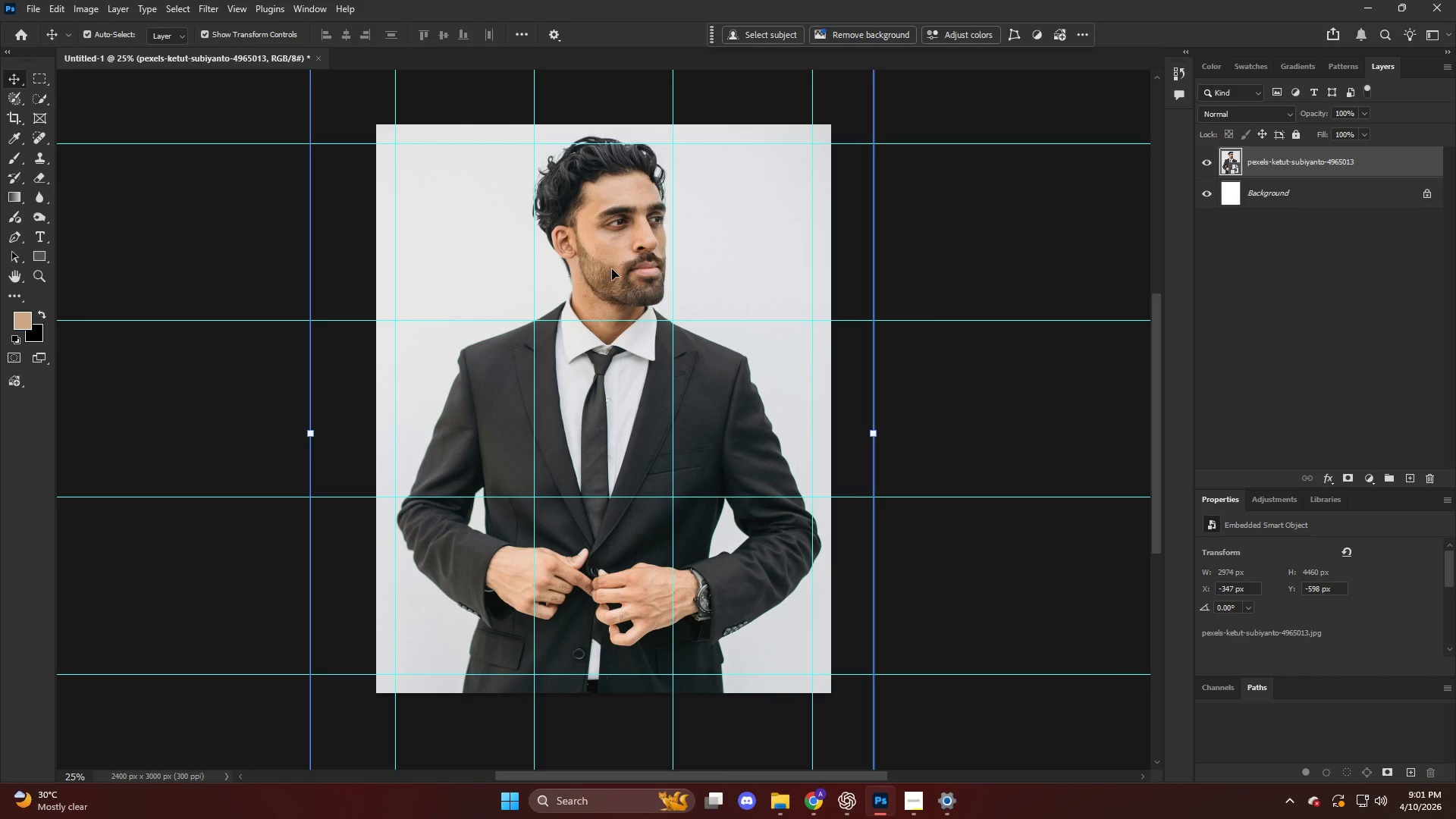 
key(ArrowLeft)
 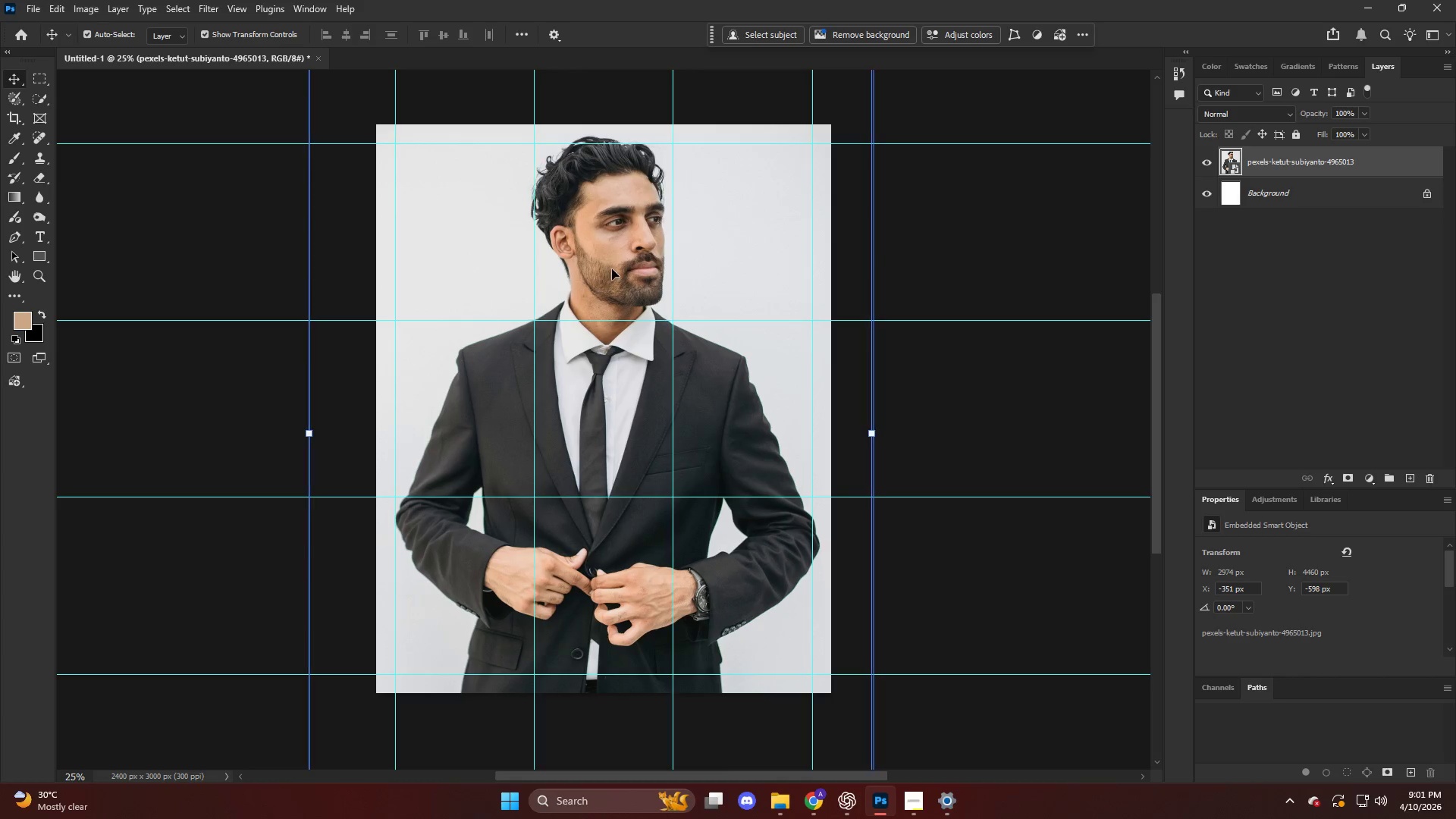 
key(ArrowLeft)
 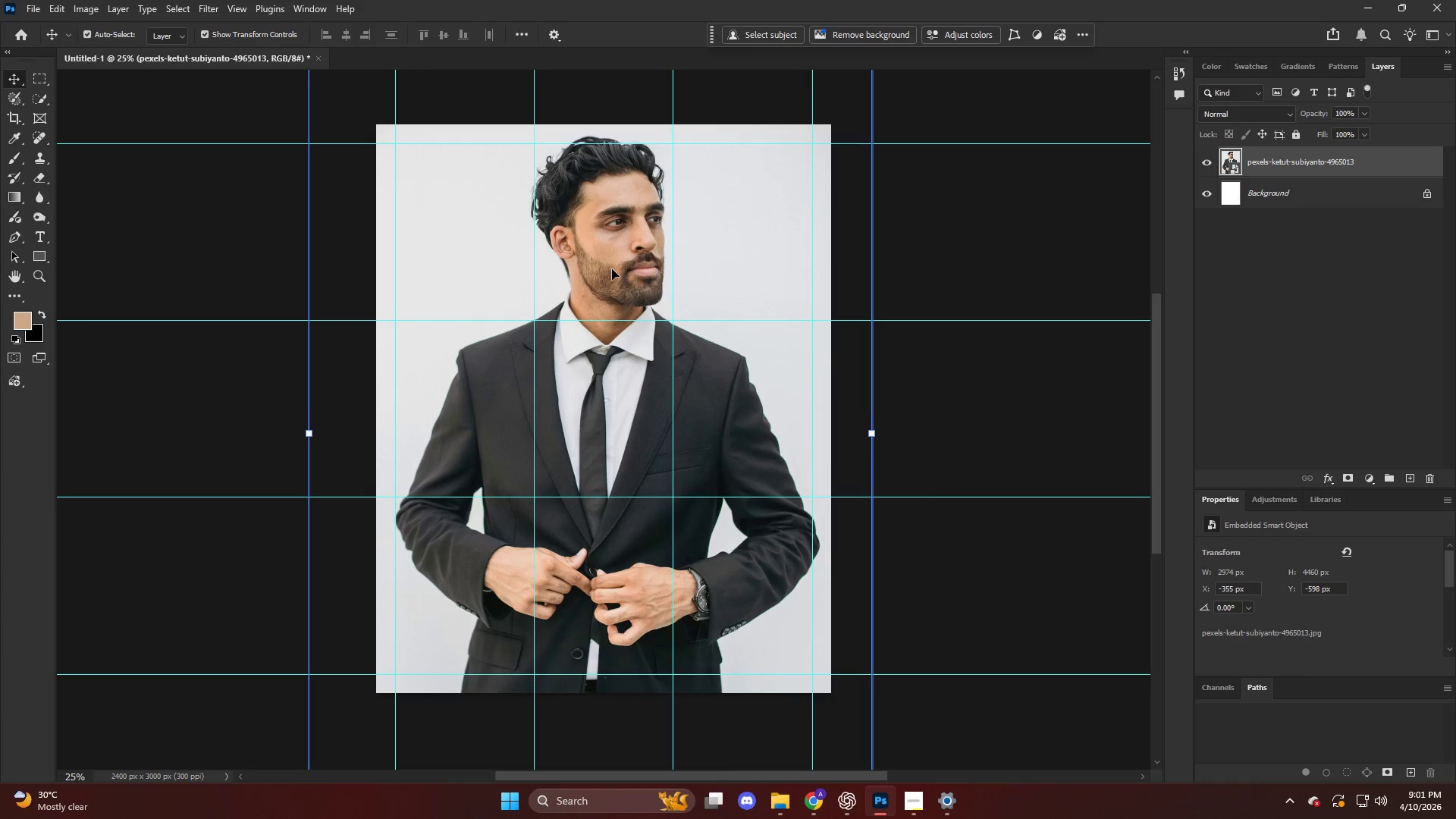 
key(ArrowDown)
 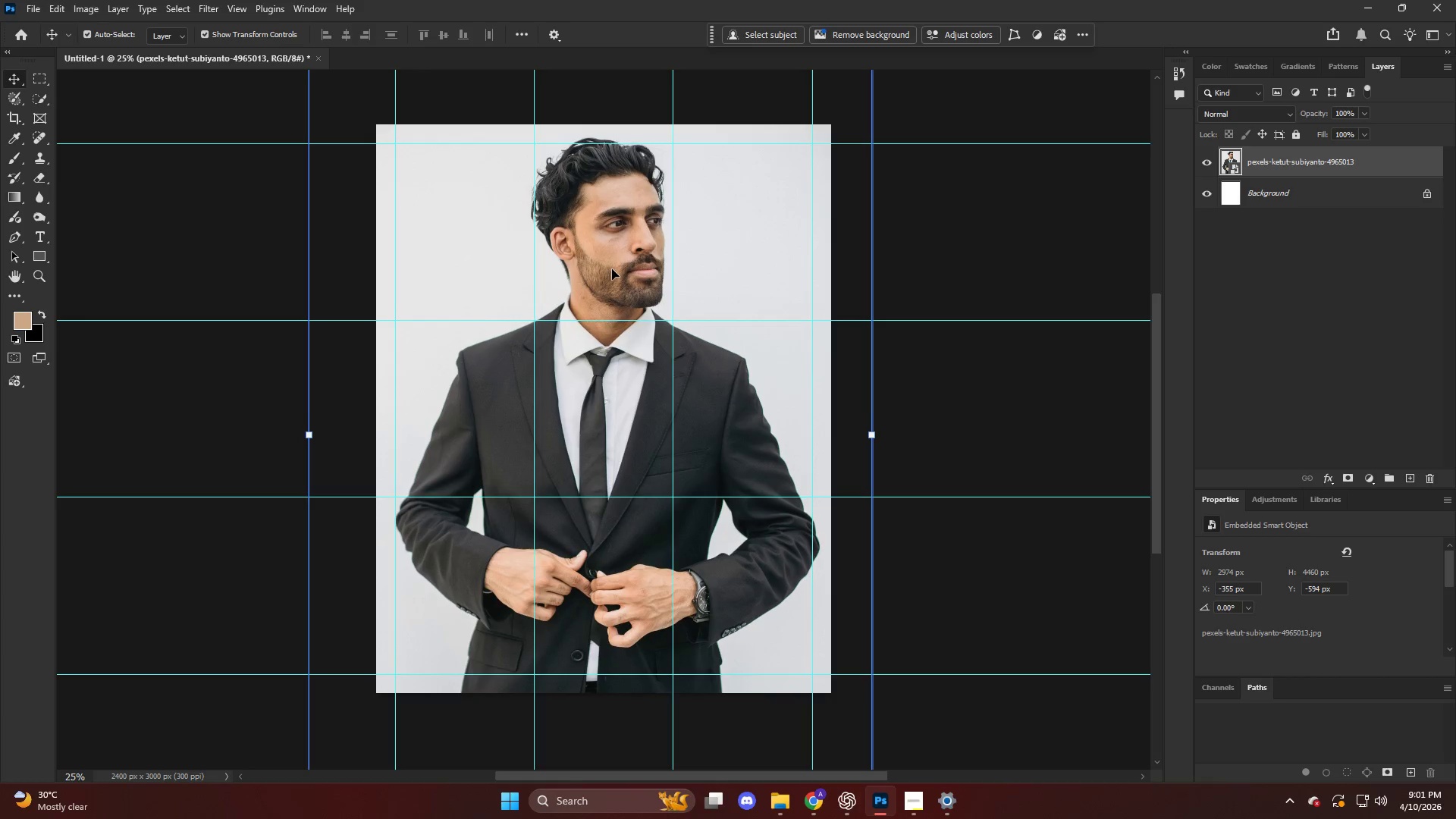 
key(ArrowDown)
 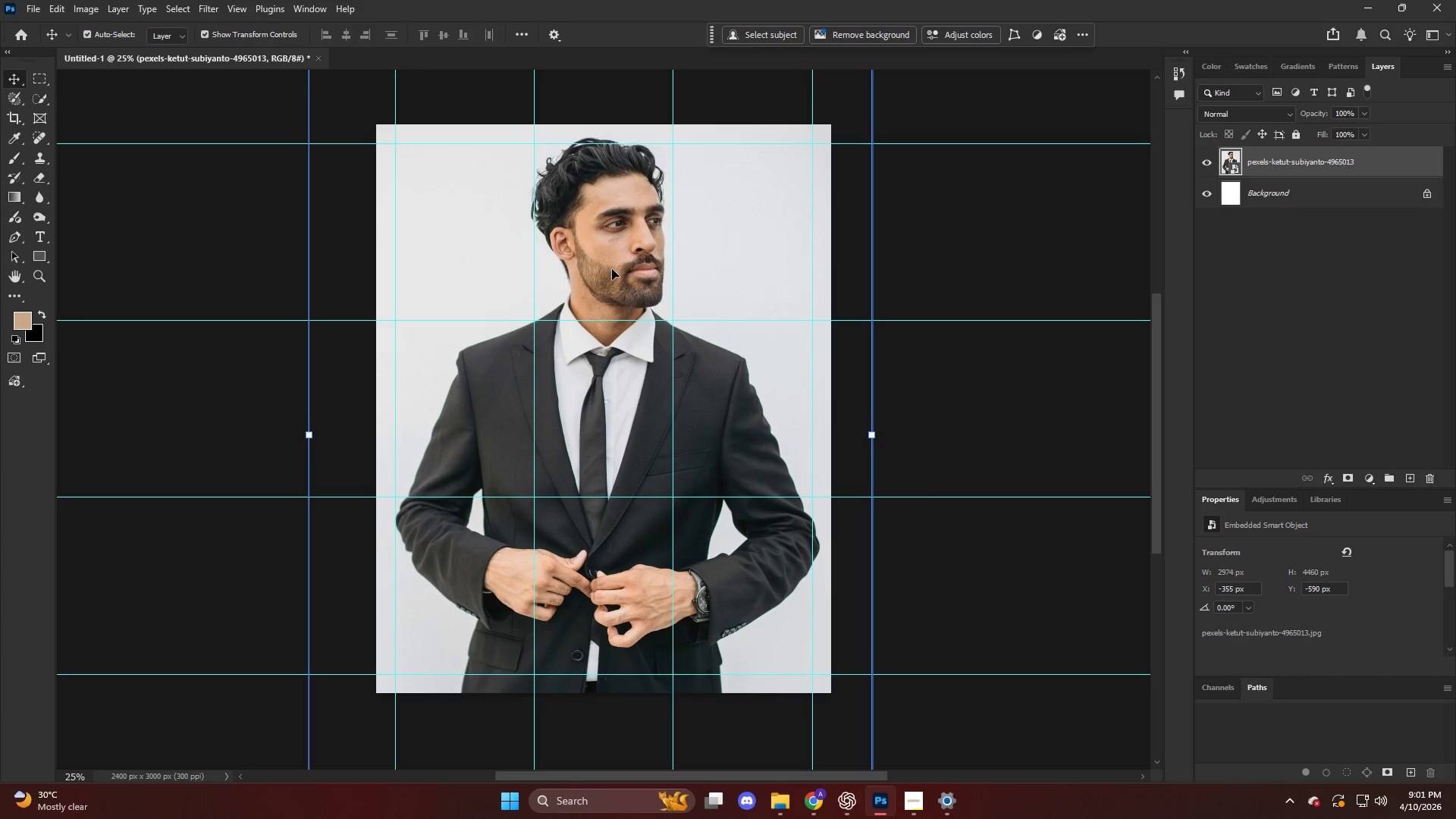 
key(ArrowDown)
 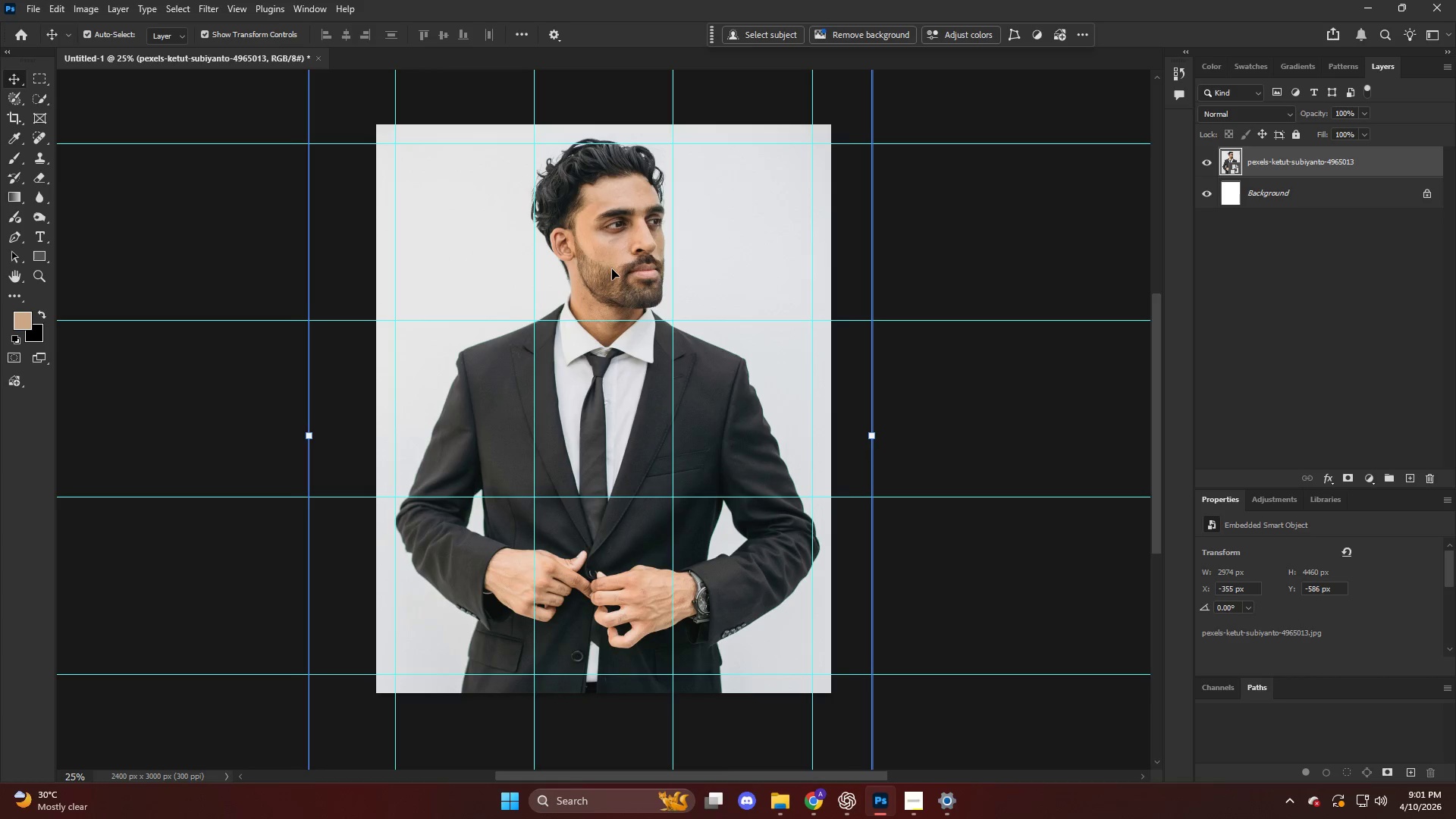 
key(ArrowRight)
 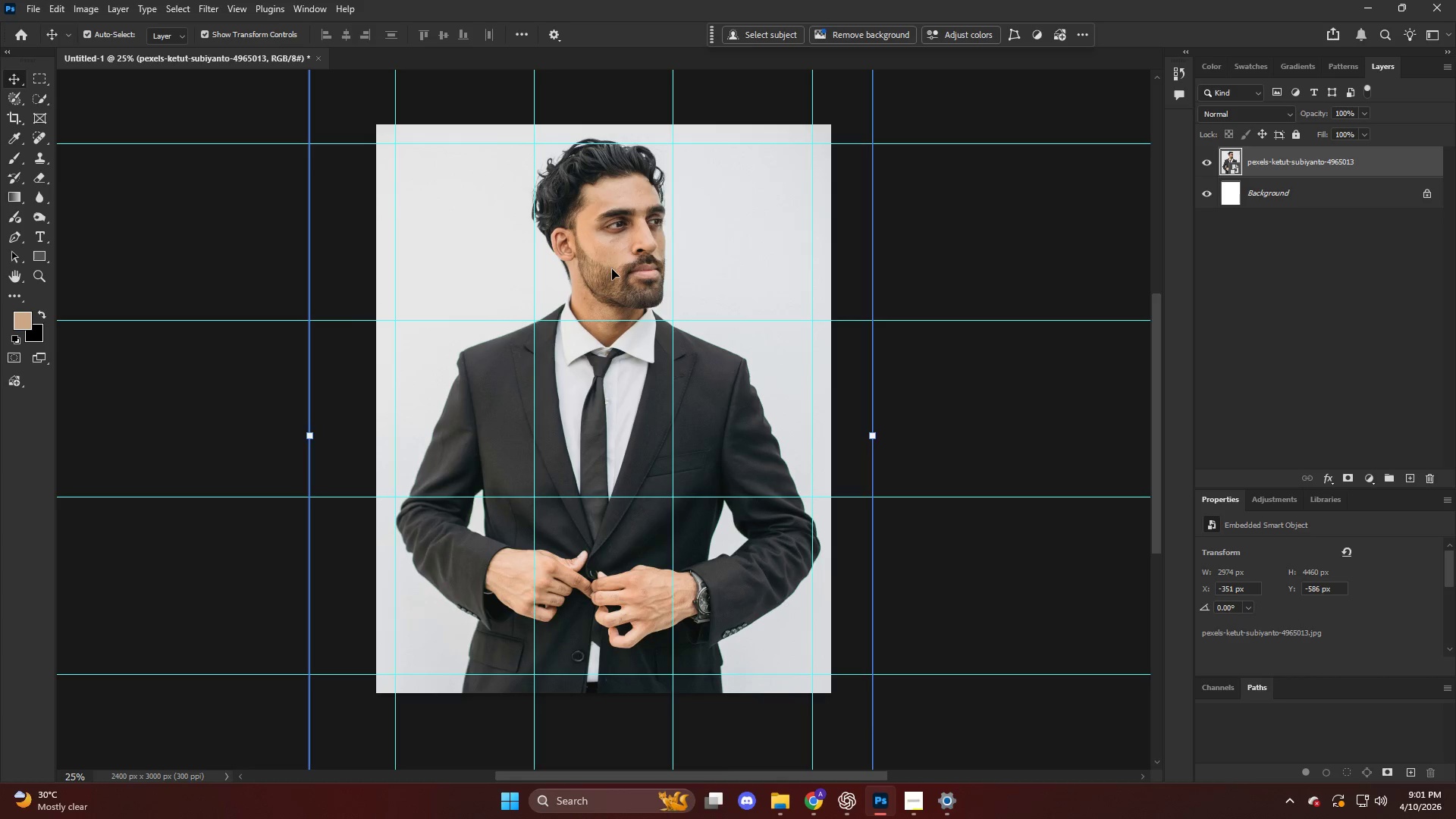 
key(ArrowRight)
 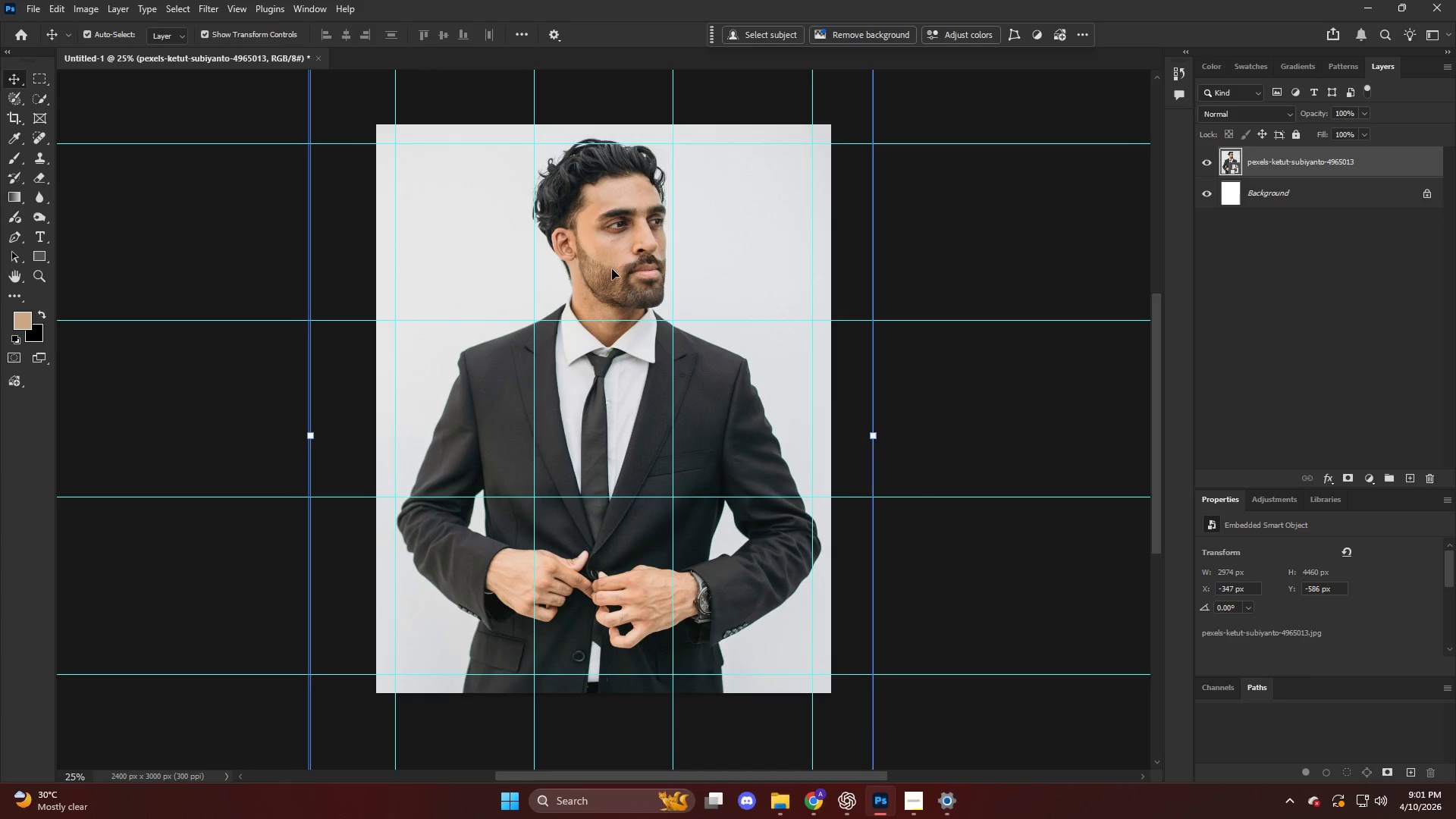 
key(ArrowRight)
 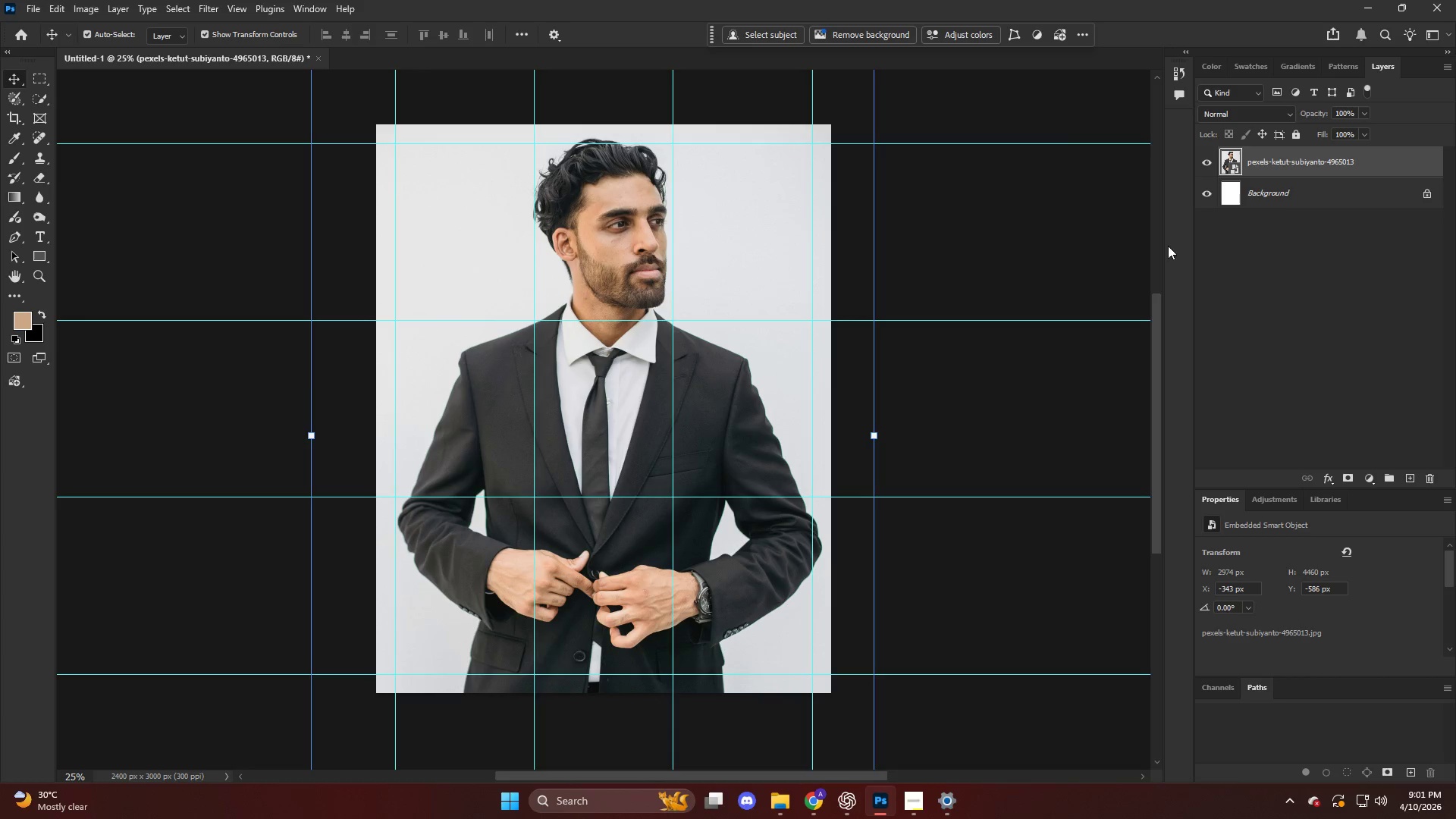 
left_click([1284, 200])
 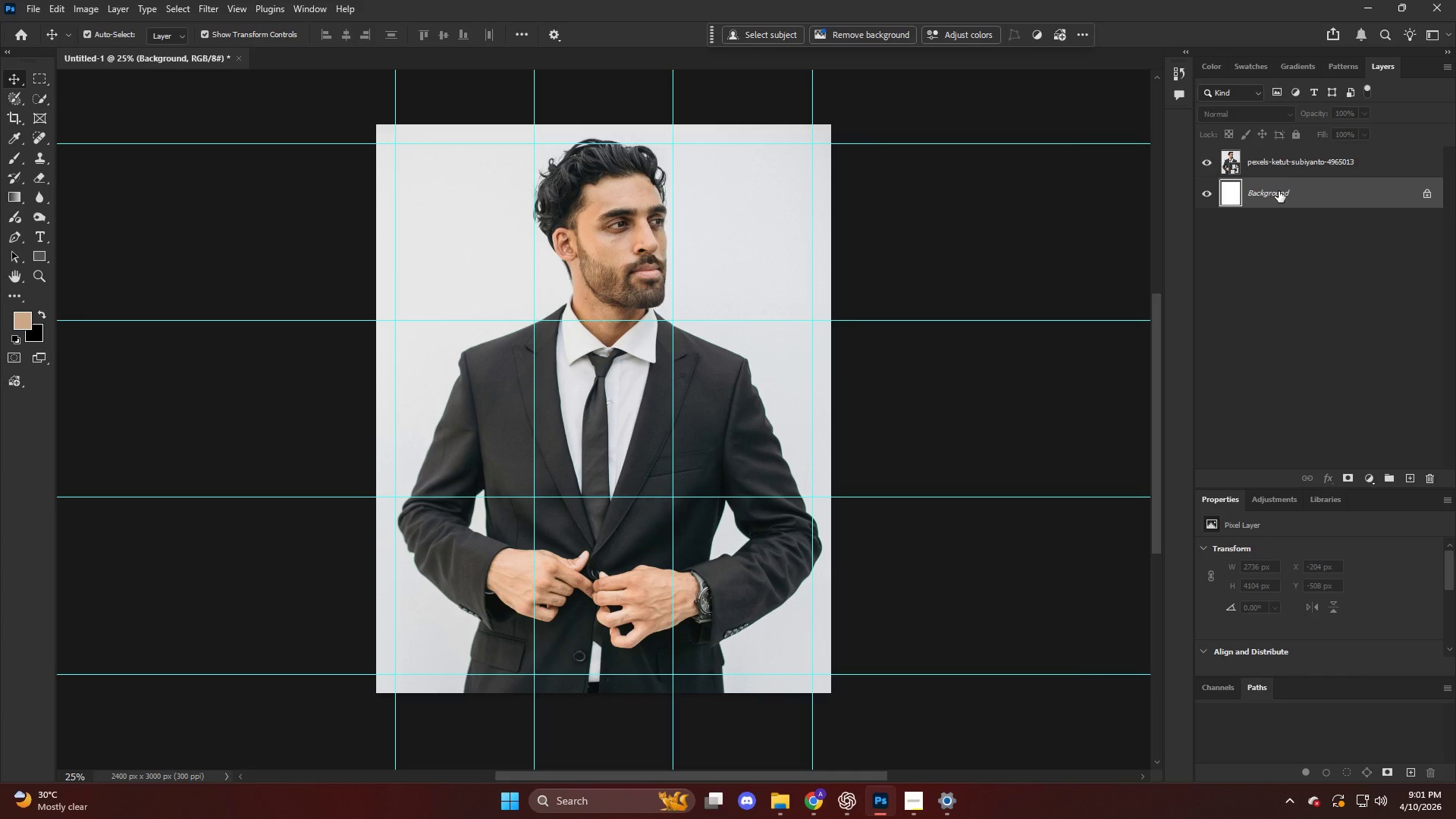 
left_click([1290, 160])
 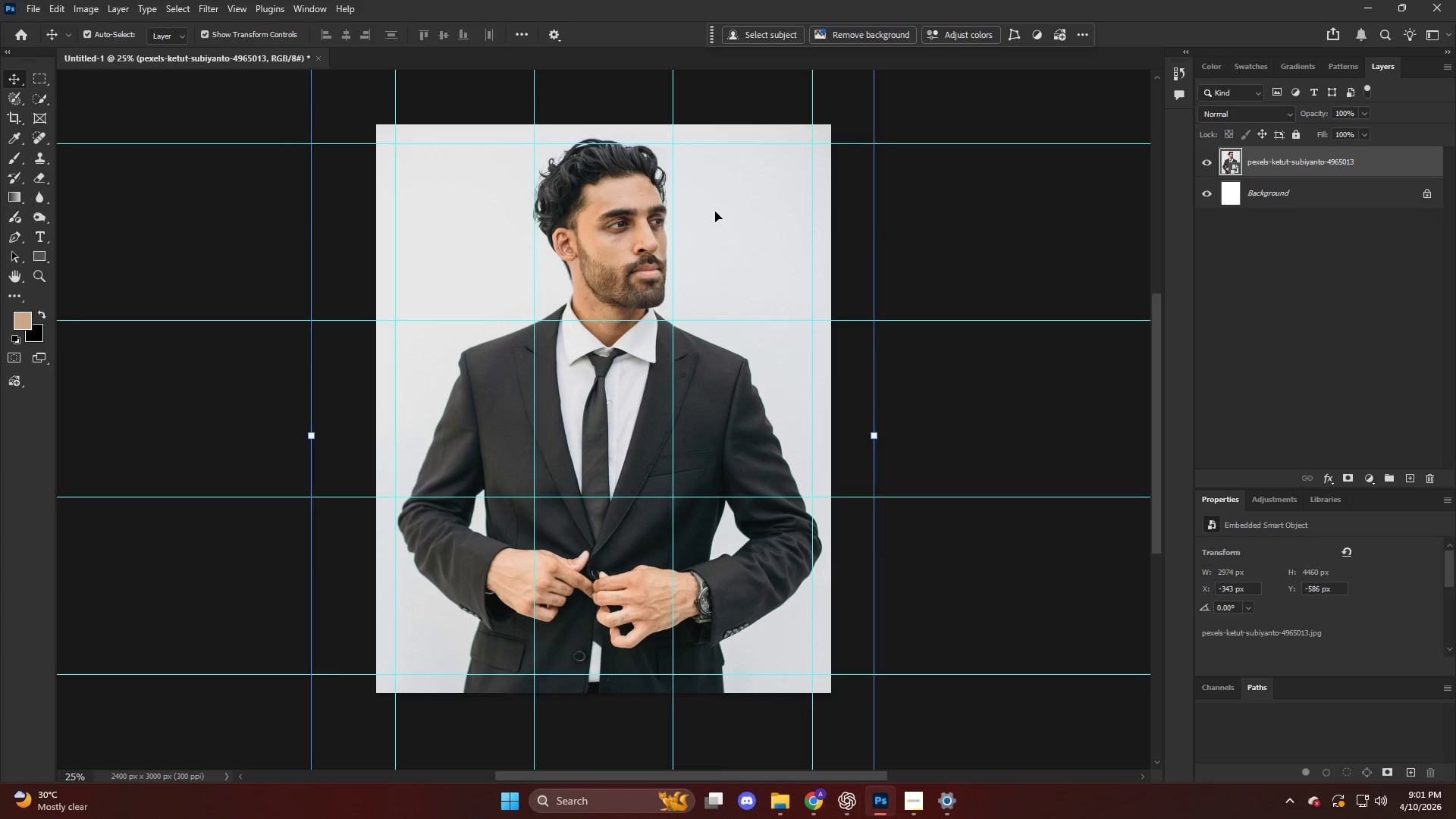 
key(Alt+AltLeft)
 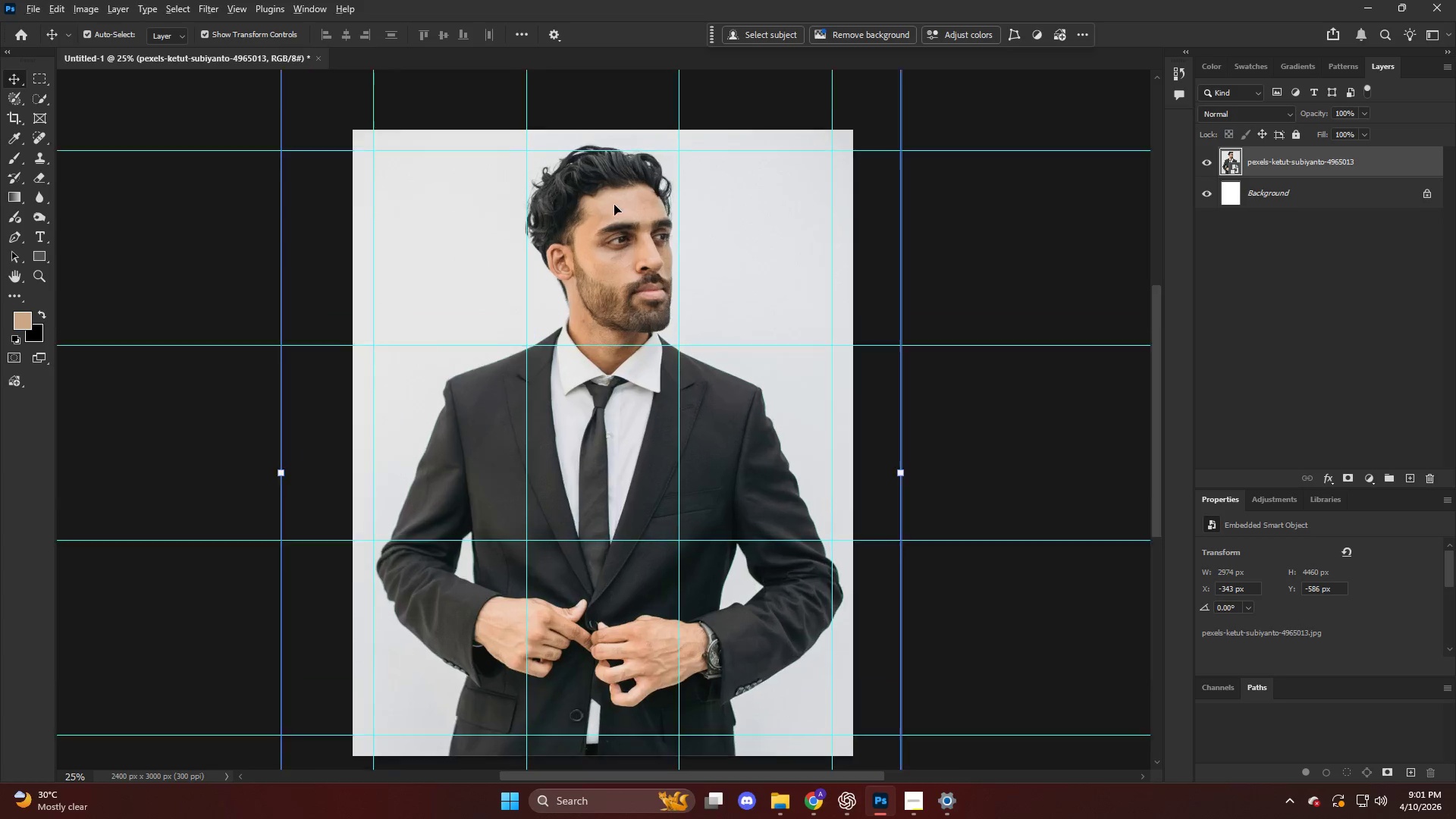 
scroll: coordinate [614, 205], scroll_direction: up, amount: 5.0
 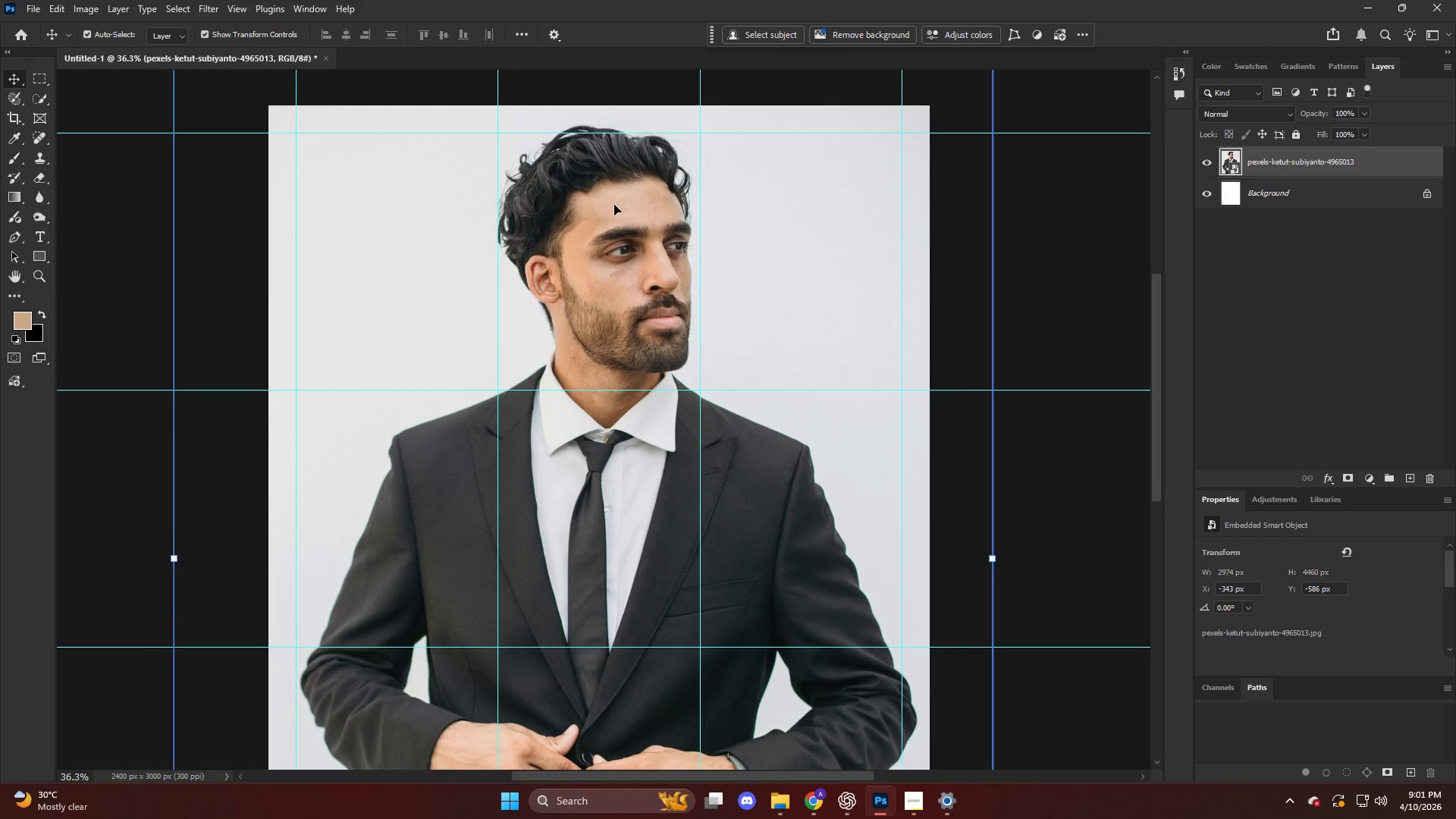 
key(Control+H)
 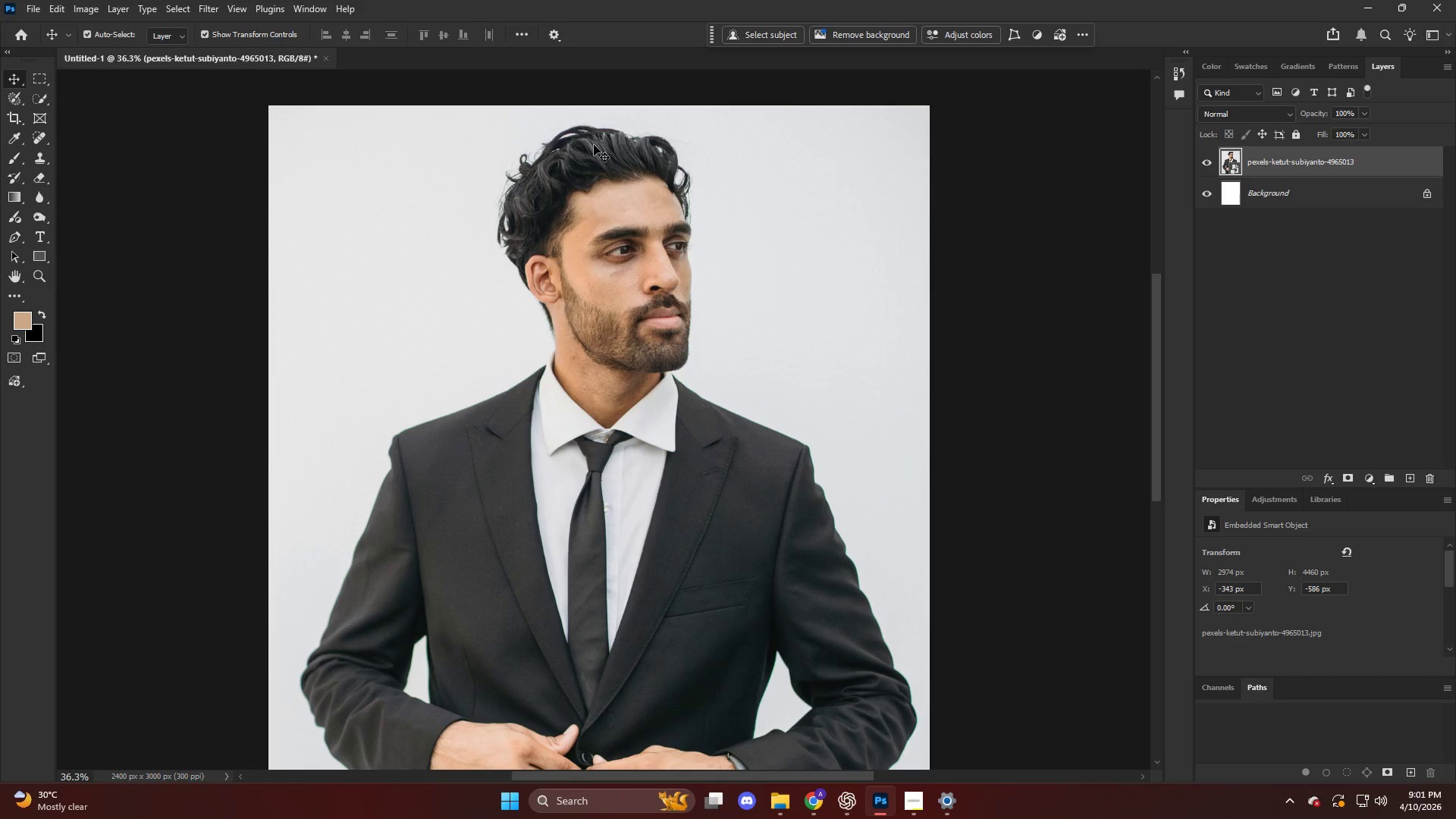 
key(W)
 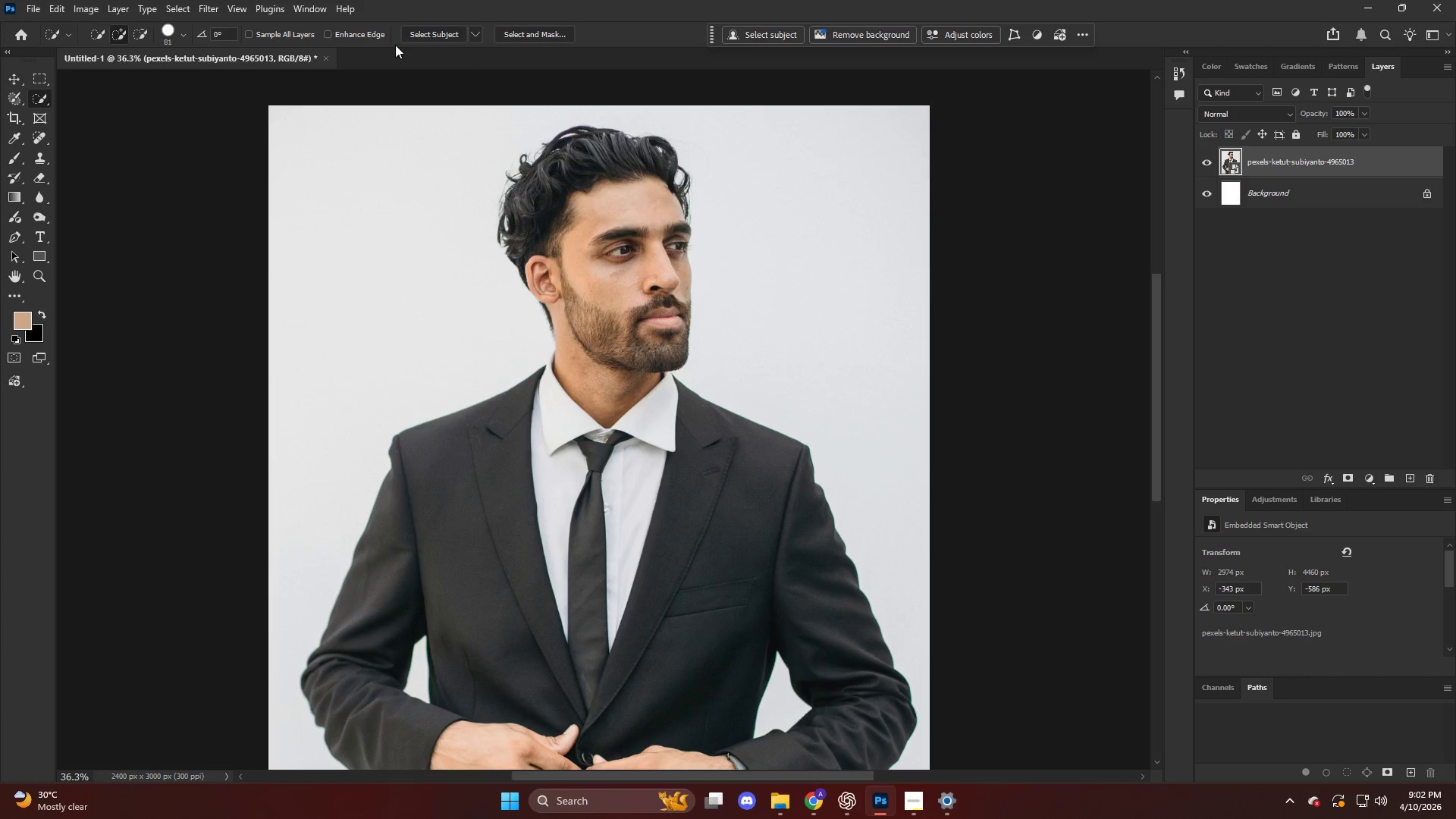 
left_click([410, 32])
 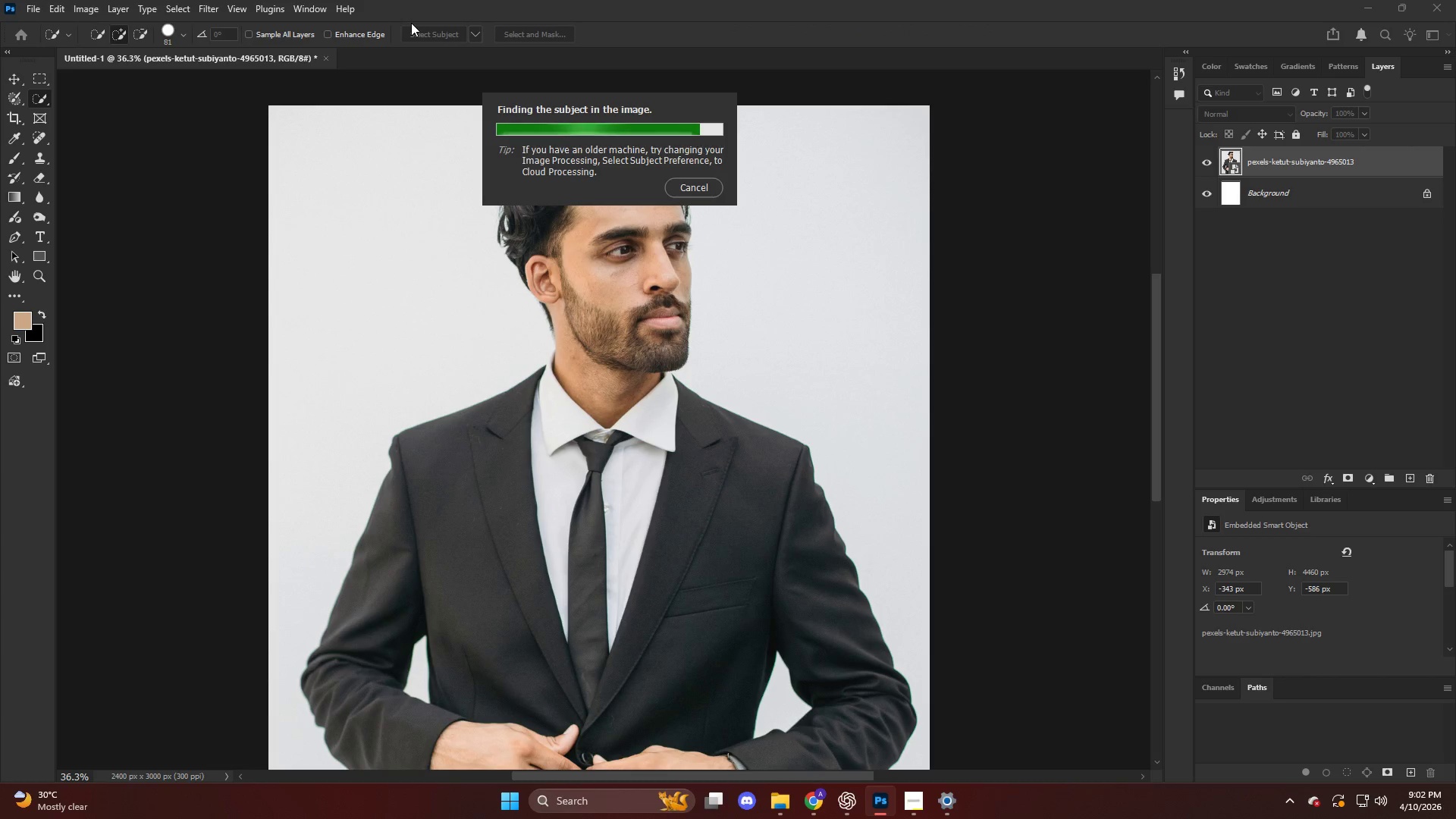 
wait(9.55)
 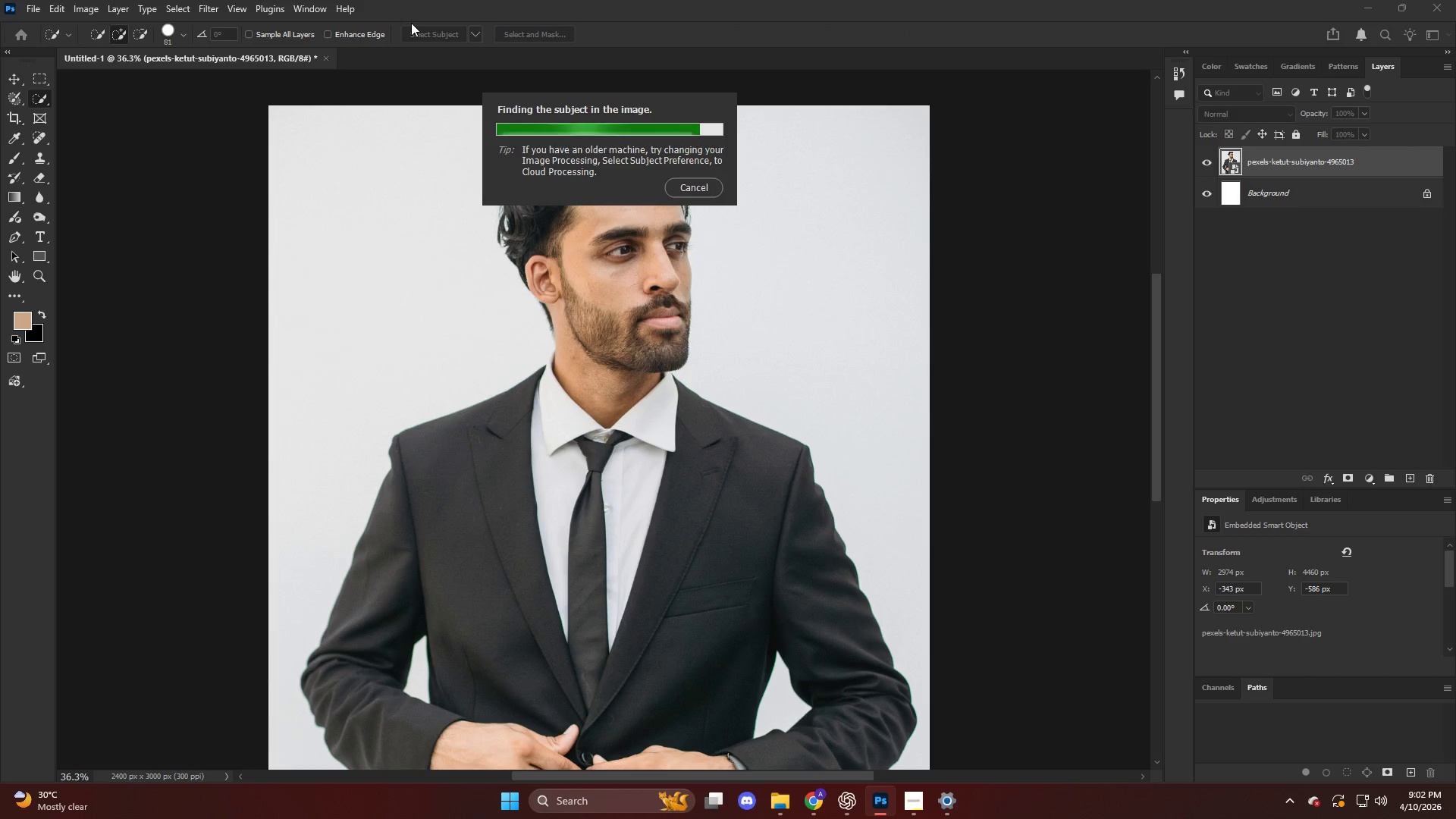 
hold_key(key=AltLeft, duration=0.55)
 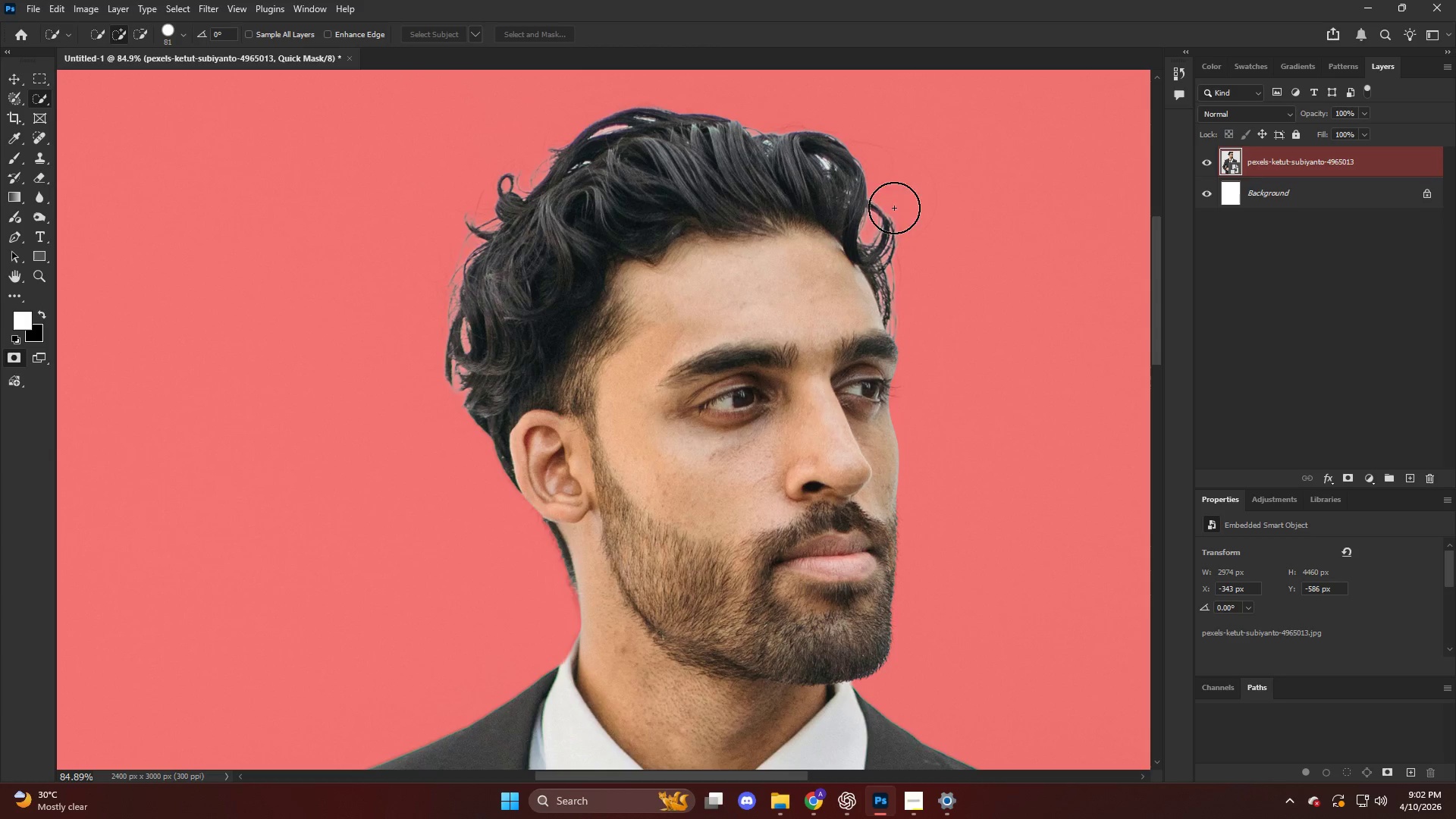 
key(Q)
 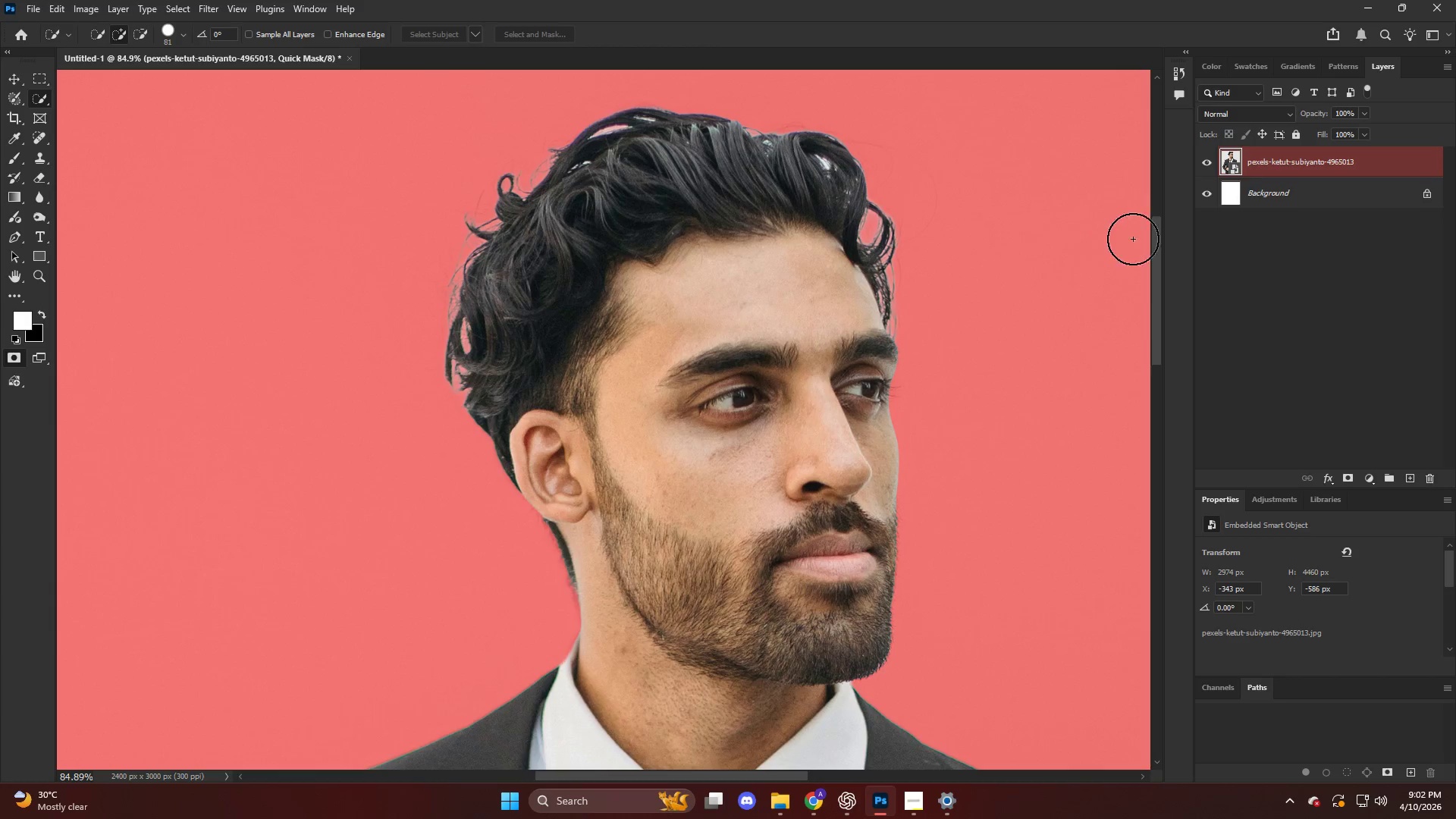 
scroll: coordinate [782, 190], scroll_direction: up, amount: 9.0
 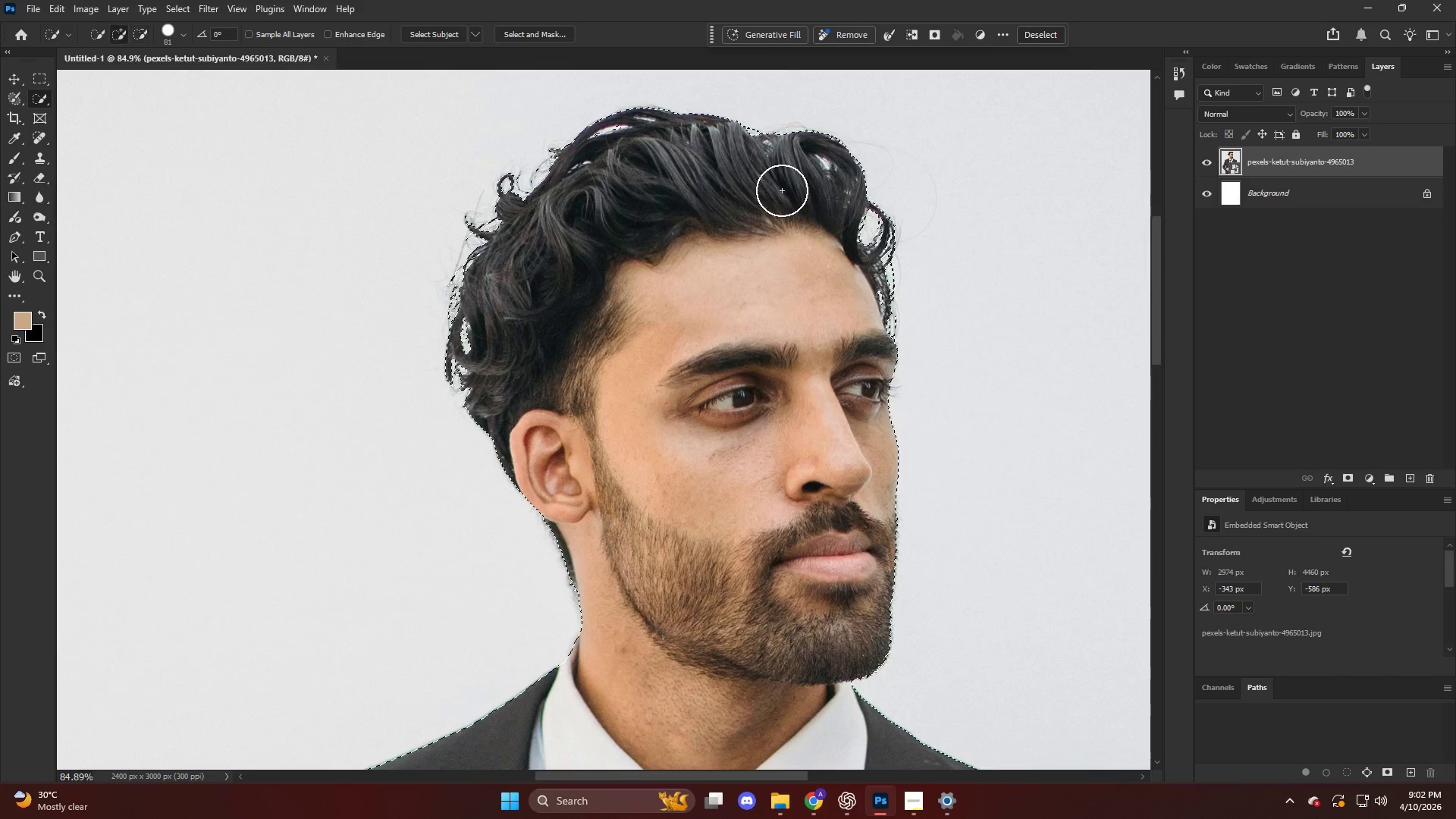 
key(Q)
 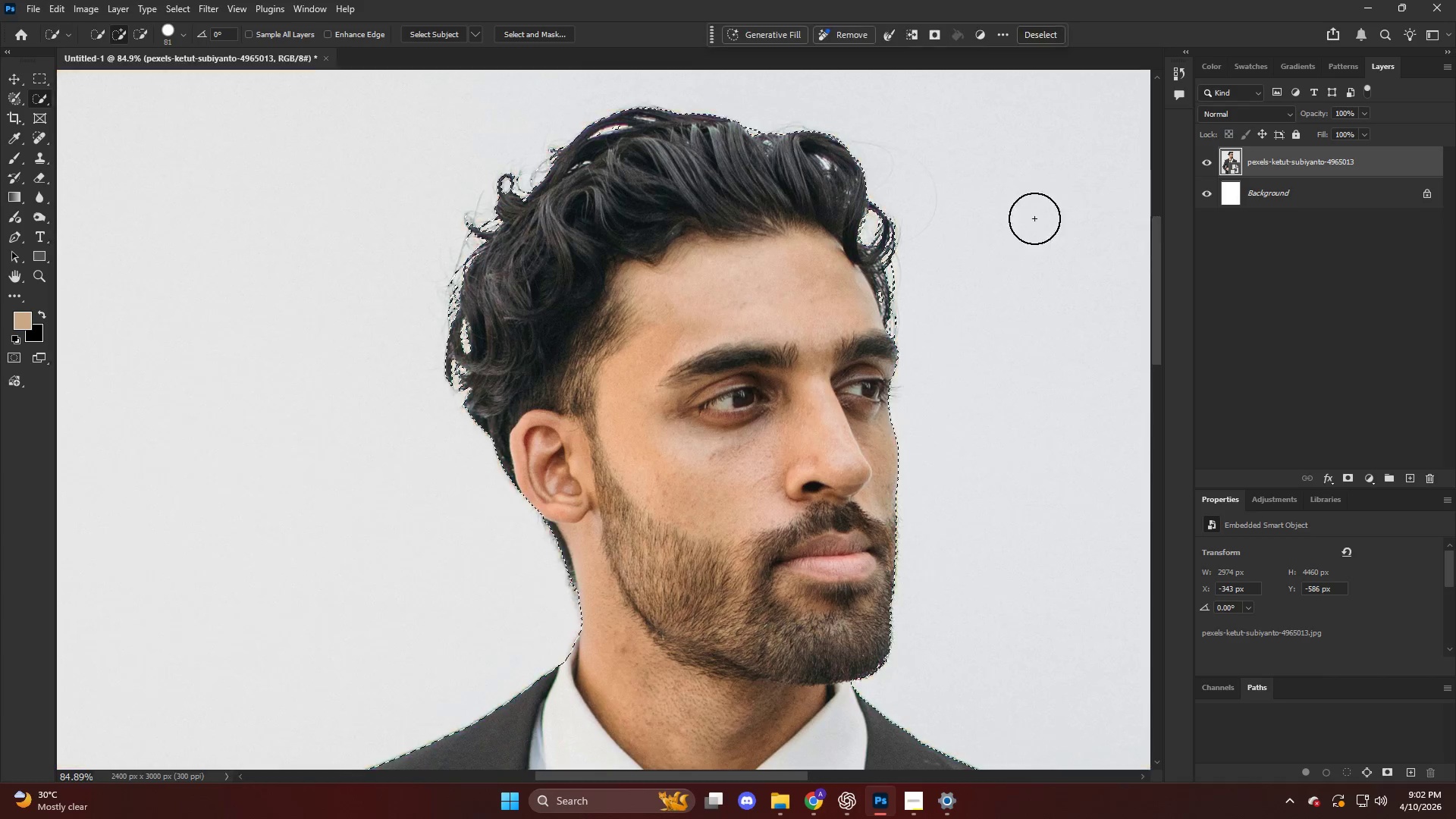 
key(Alt+AltLeft)
 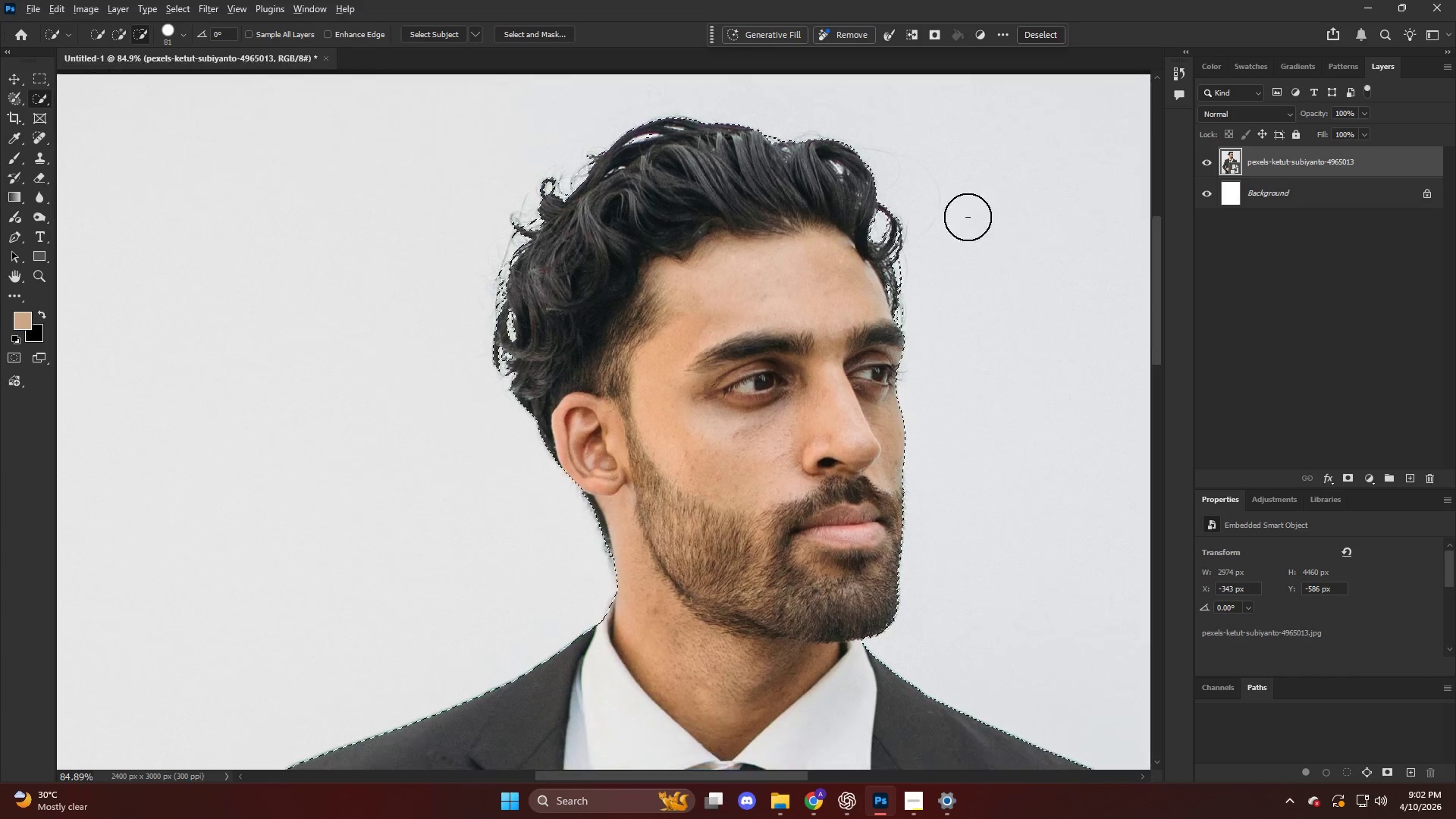 
hold_key(key=ControlLeft, duration=0.42)
scroll: coordinate [893, 228], scroll_direction: down, amount: 24.0
 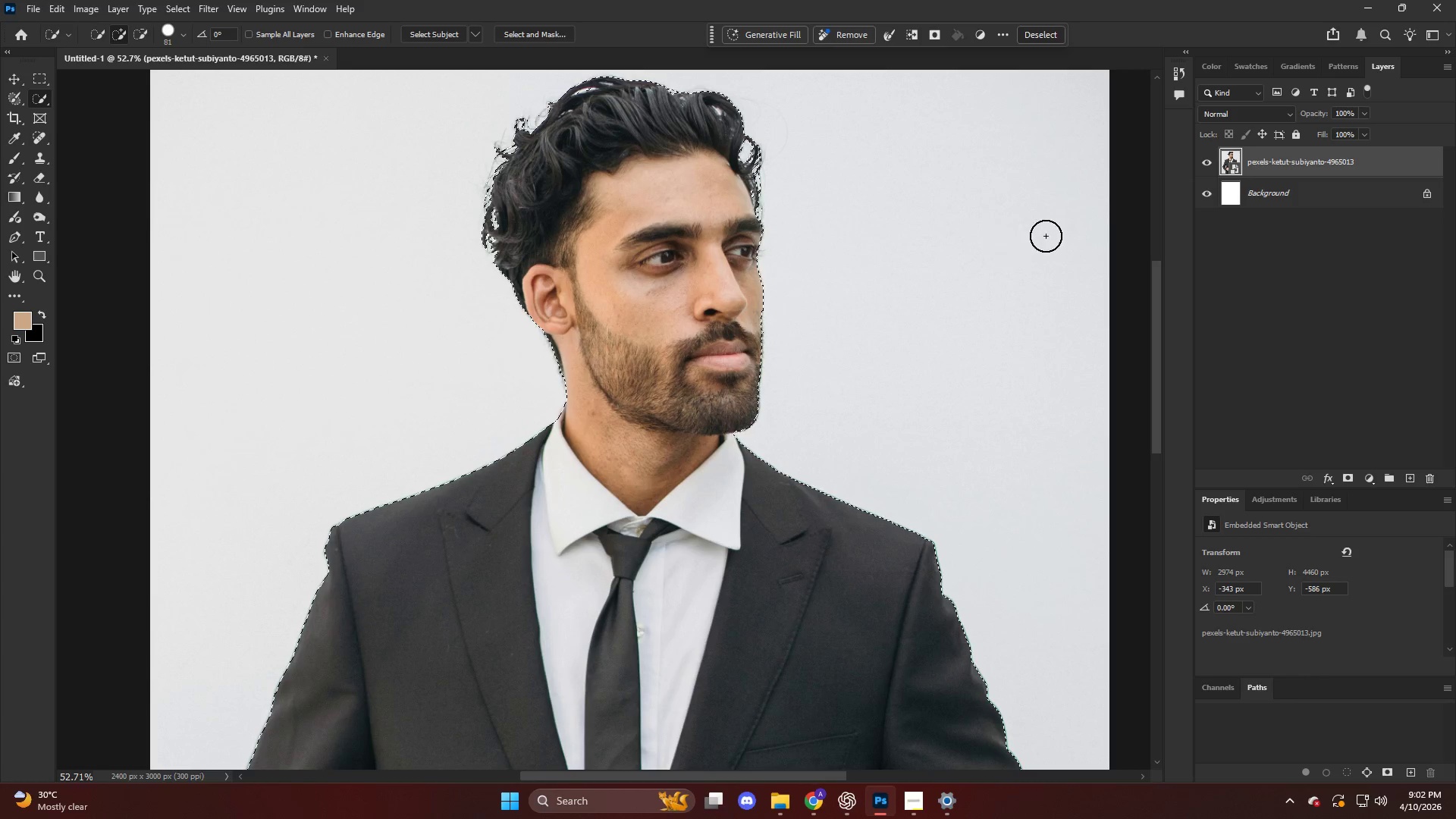 
key(Alt+AltLeft)
 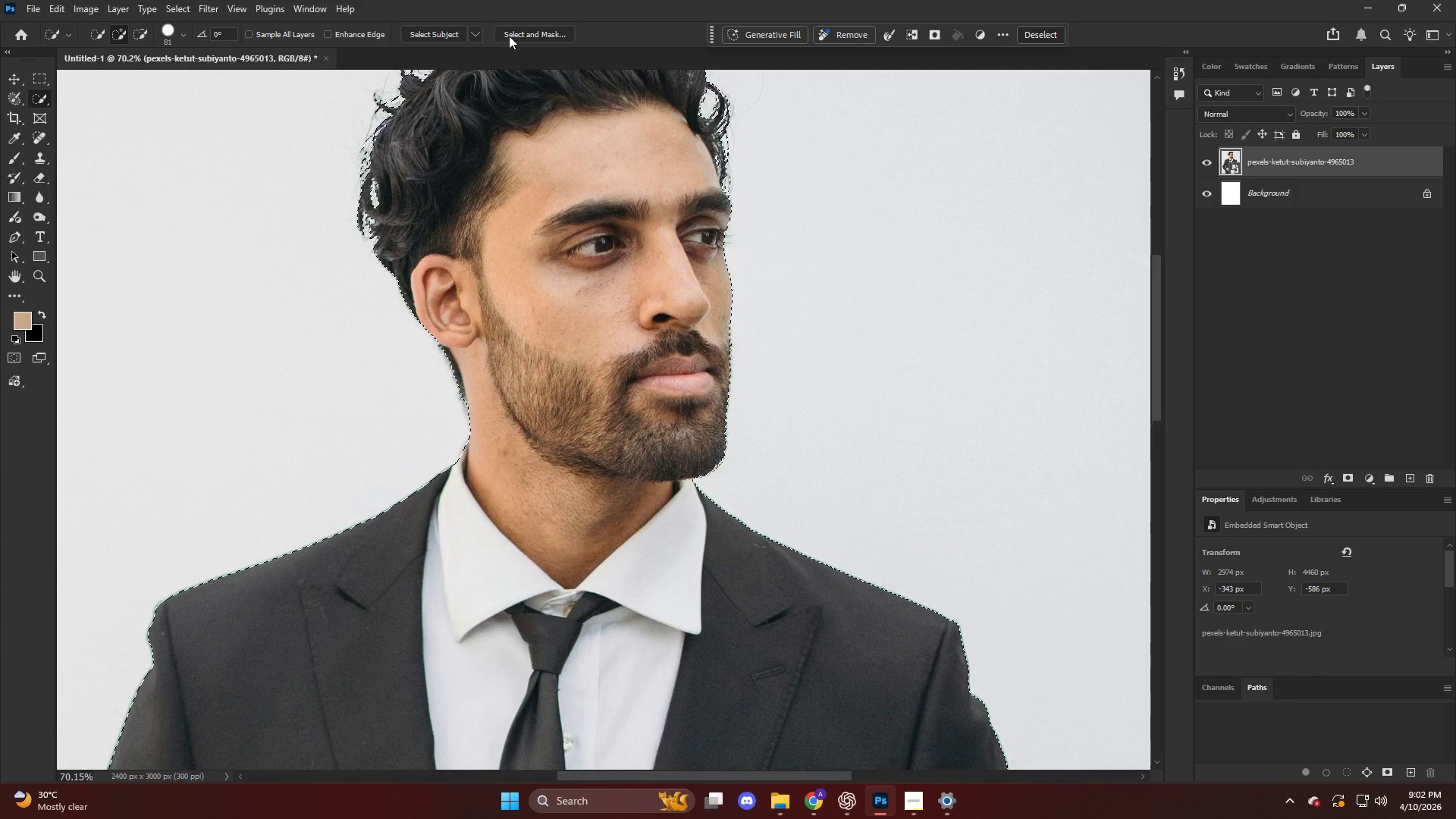 
scroll: coordinate [854, 195], scroll_direction: up, amount: 1.0
 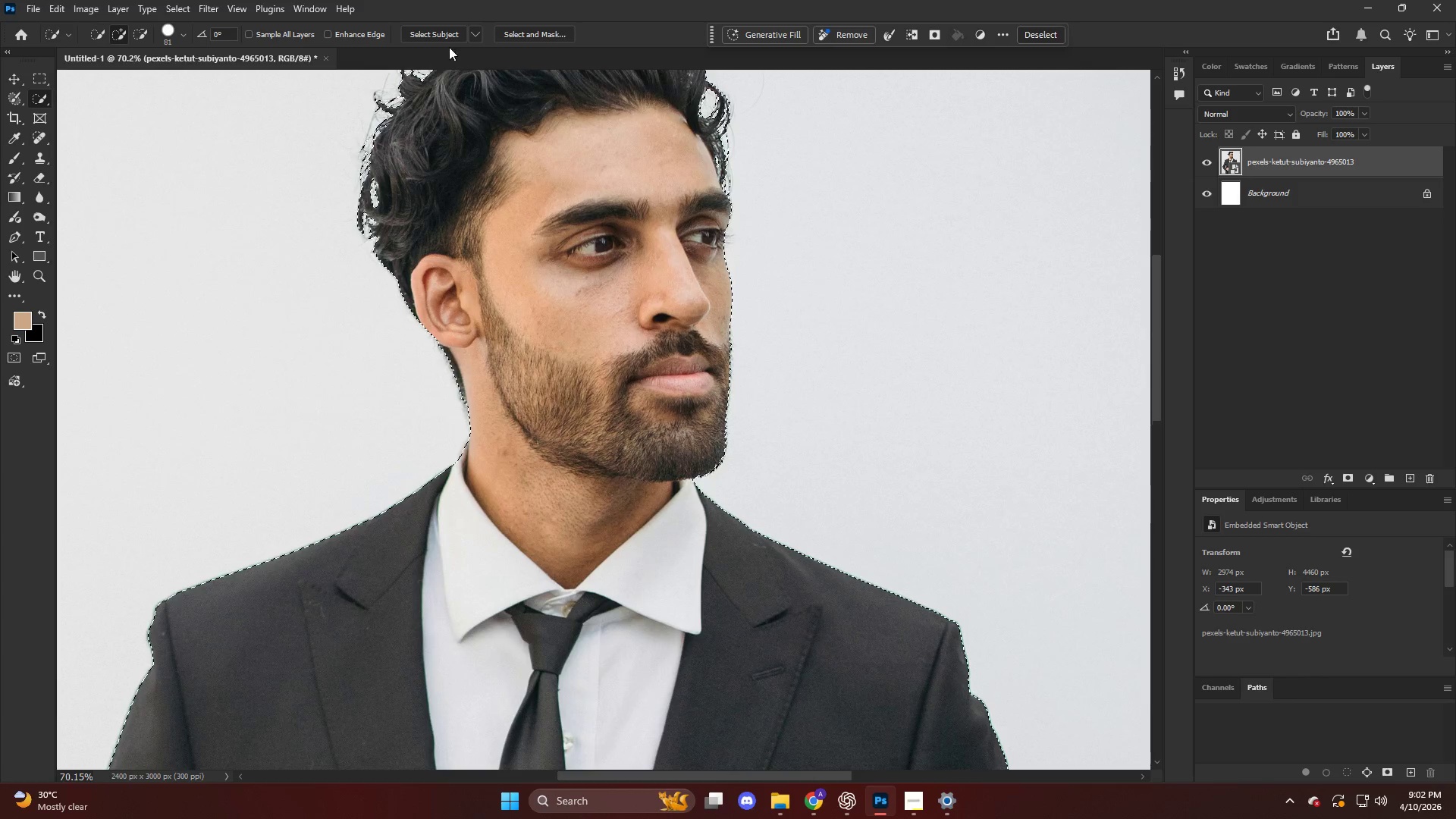 
left_click([510, 35])
 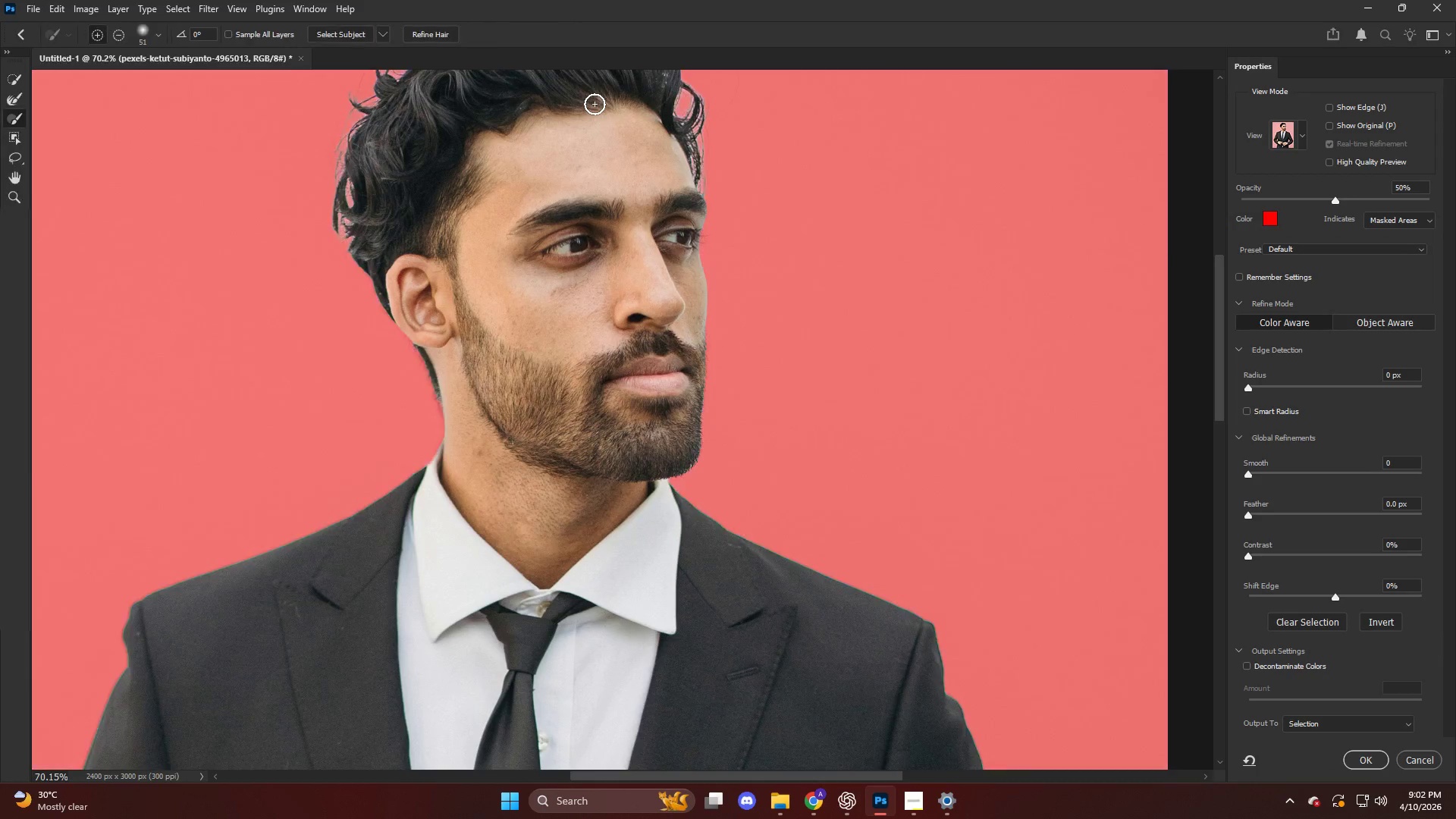 
hold_key(key=AltLeft, duration=0.5)
 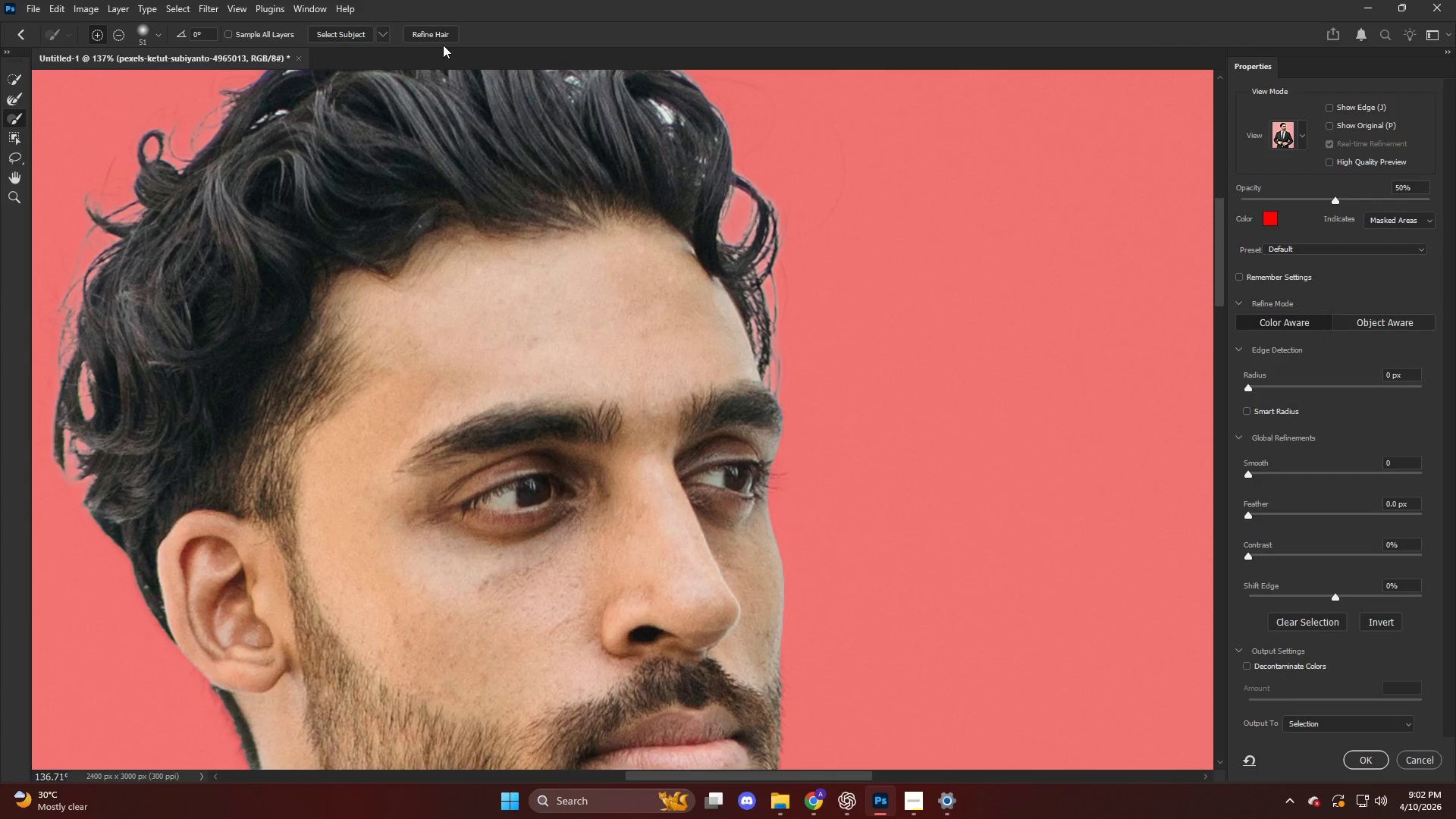 
left_click([438, 36])
 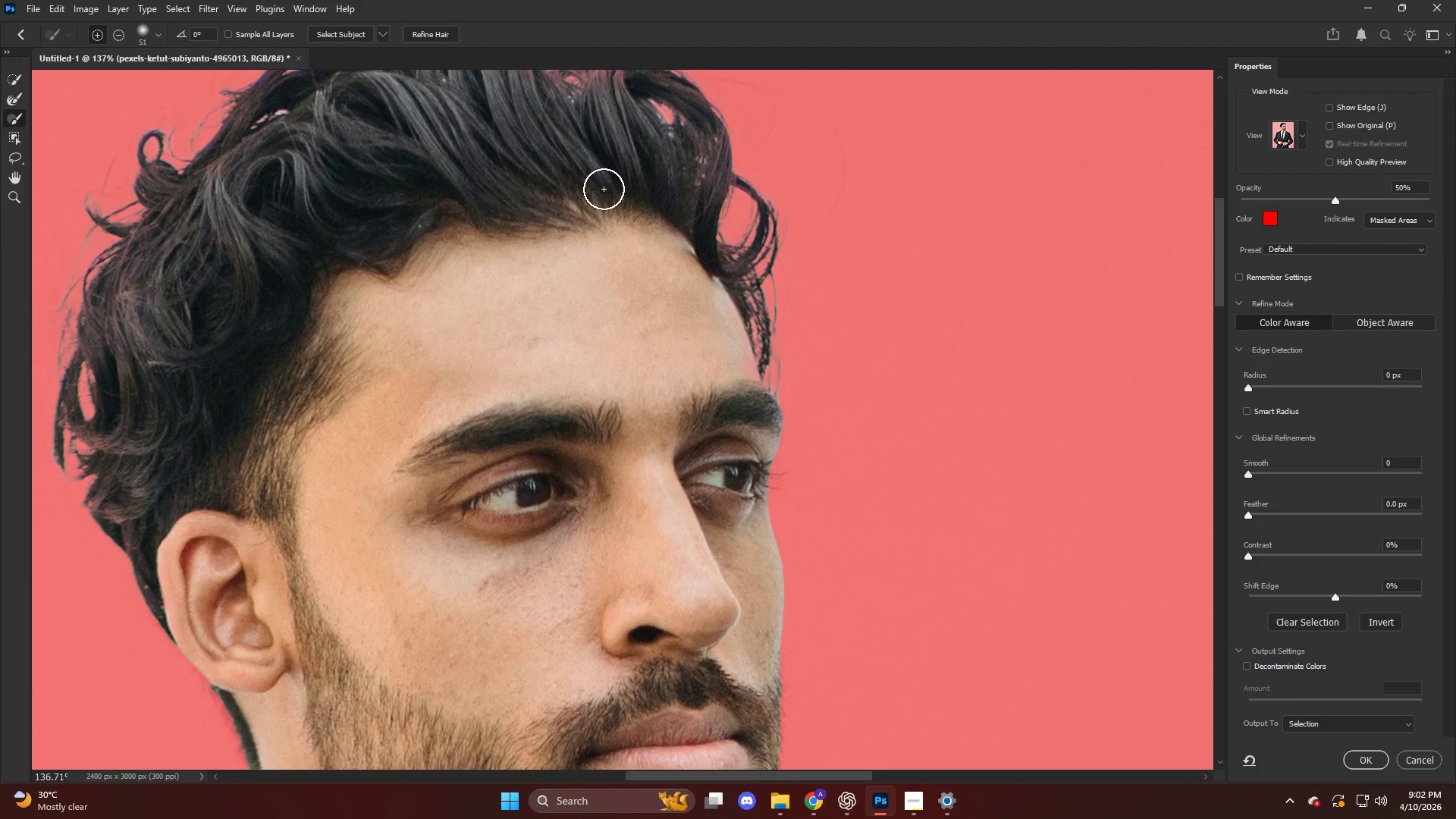 
scroll: coordinate [604, 189], scroll_direction: up, amount: 21.0
 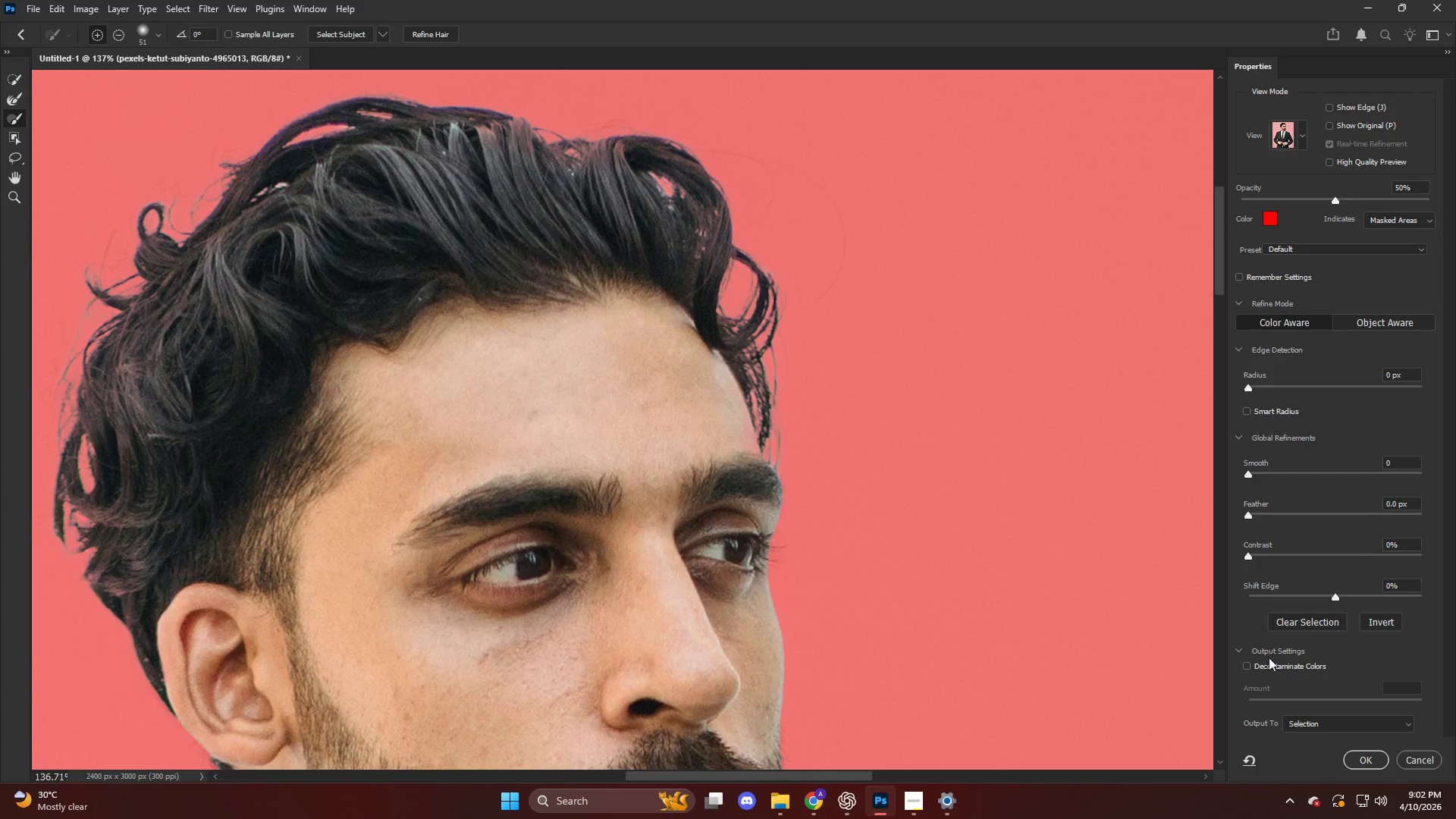 
left_click([1251, 662])
 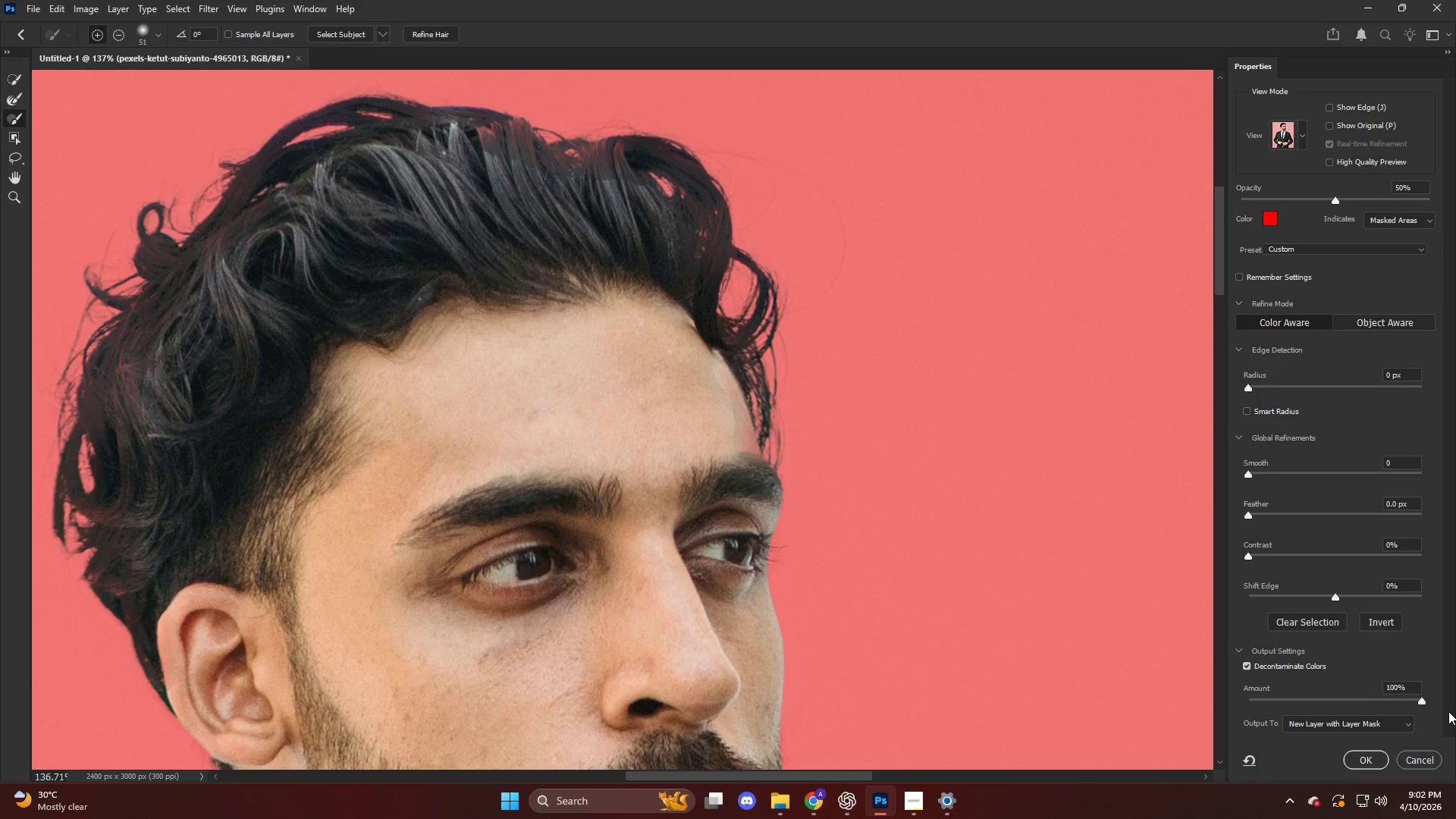 
left_click_drag(start_coordinate=[1421, 701], to_coordinate=[1139, 693])
 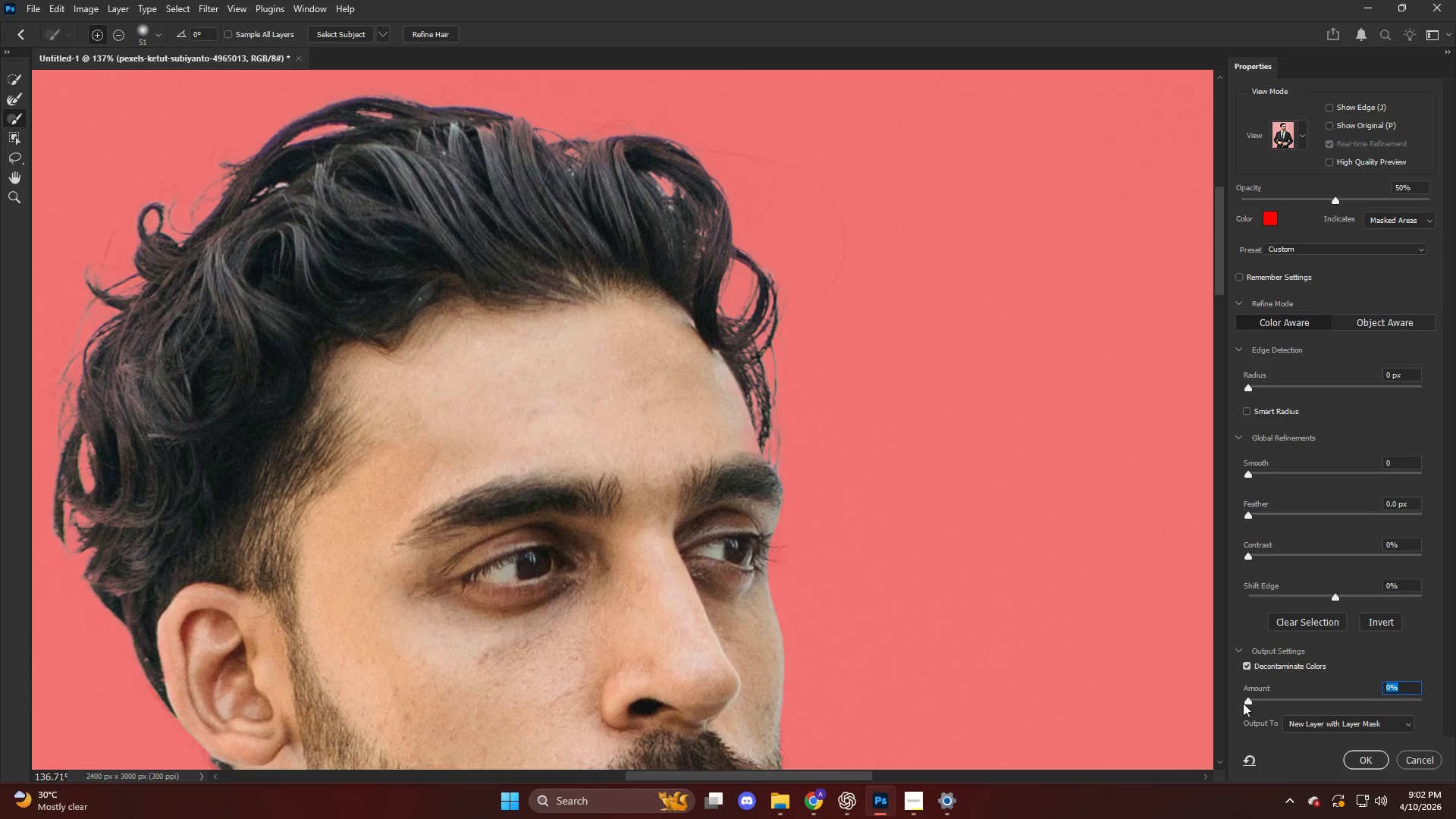 
left_click_drag(start_coordinate=[1250, 698], to_coordinate=[1269, 701])
 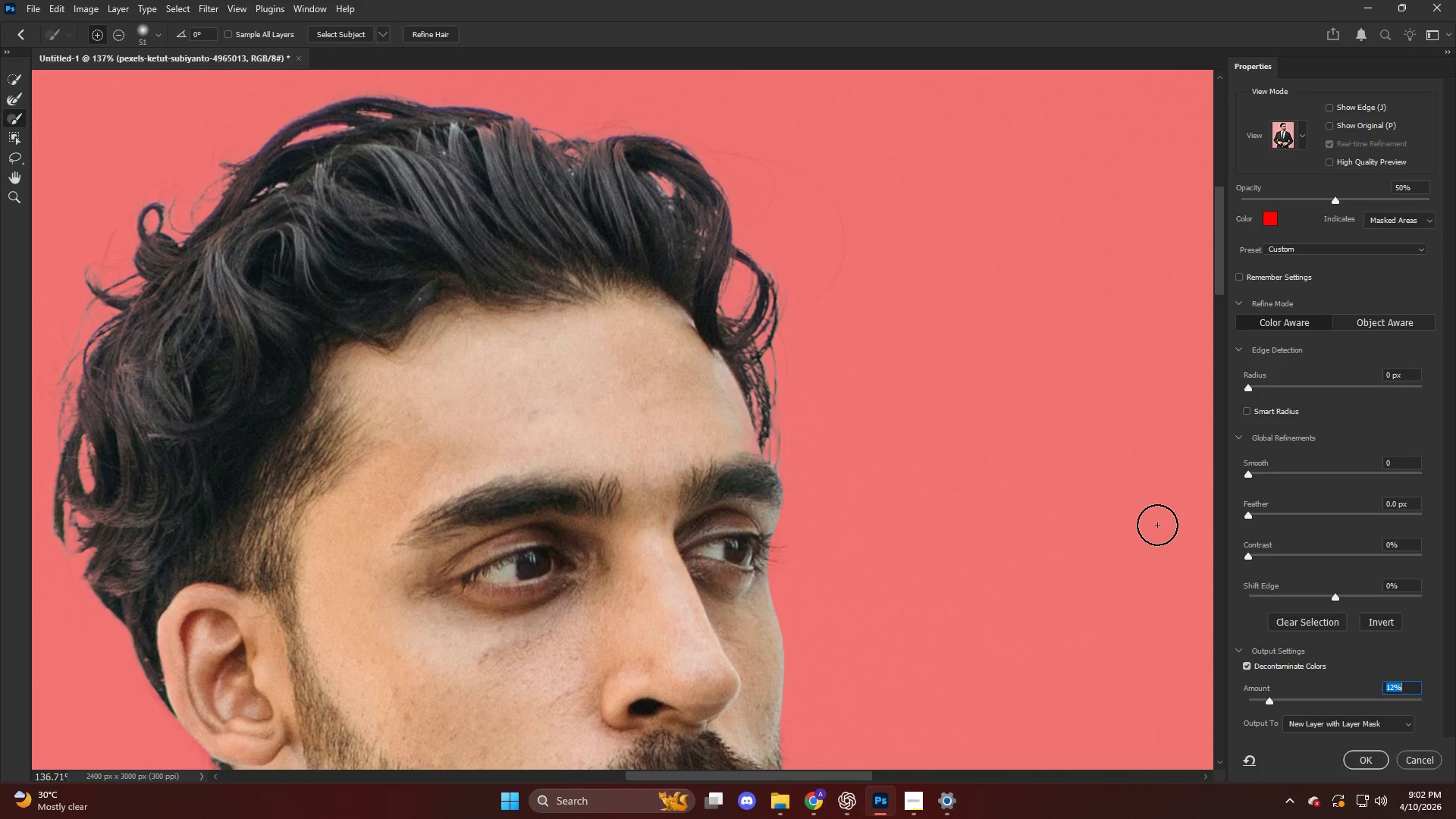 
key(NumpadEnter)
 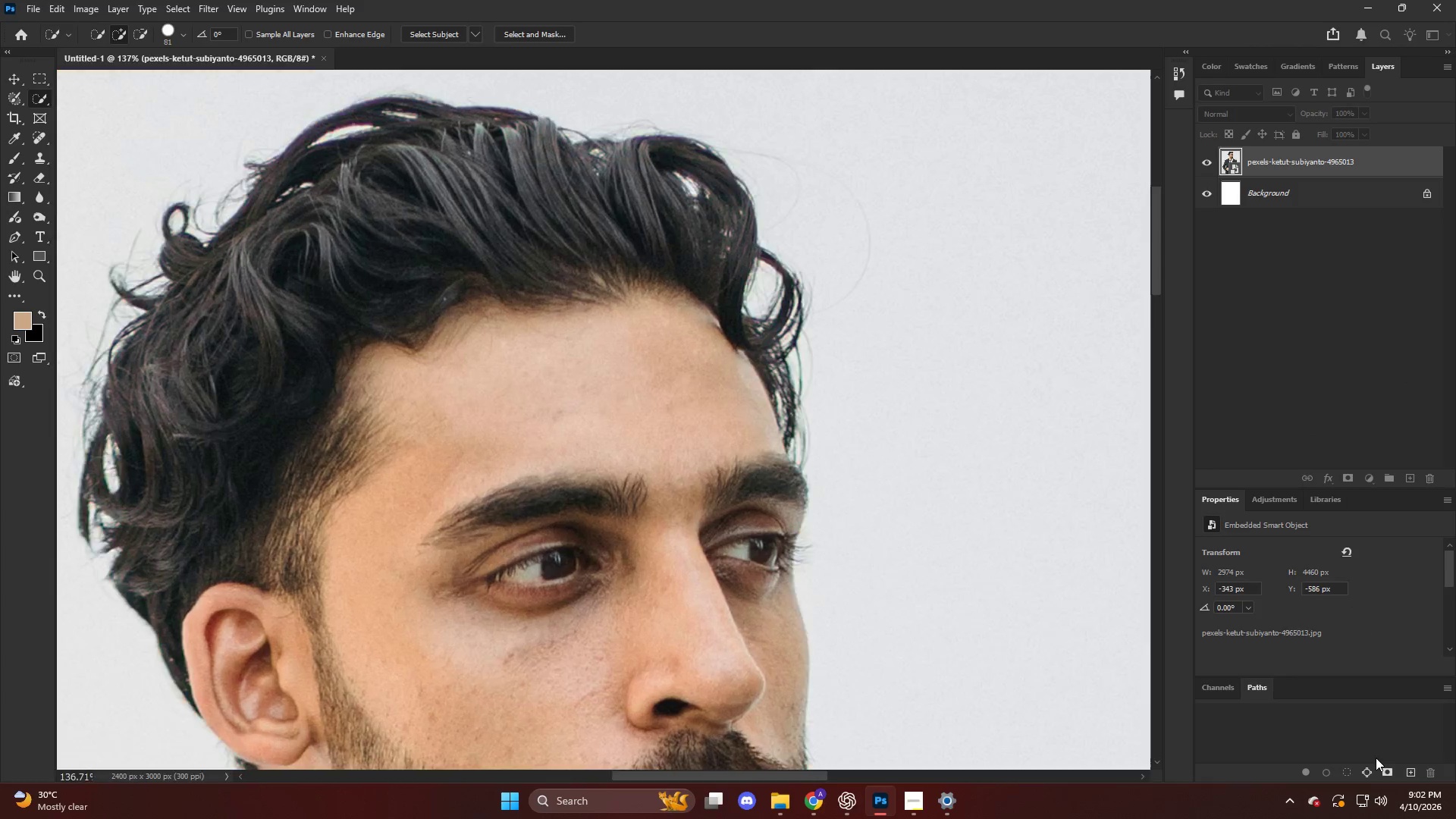 
hold_key(key=AltLeft, duration=0.42)
scroll: coordinate [804, 314], scroll_direction: down, amount: 16.0
 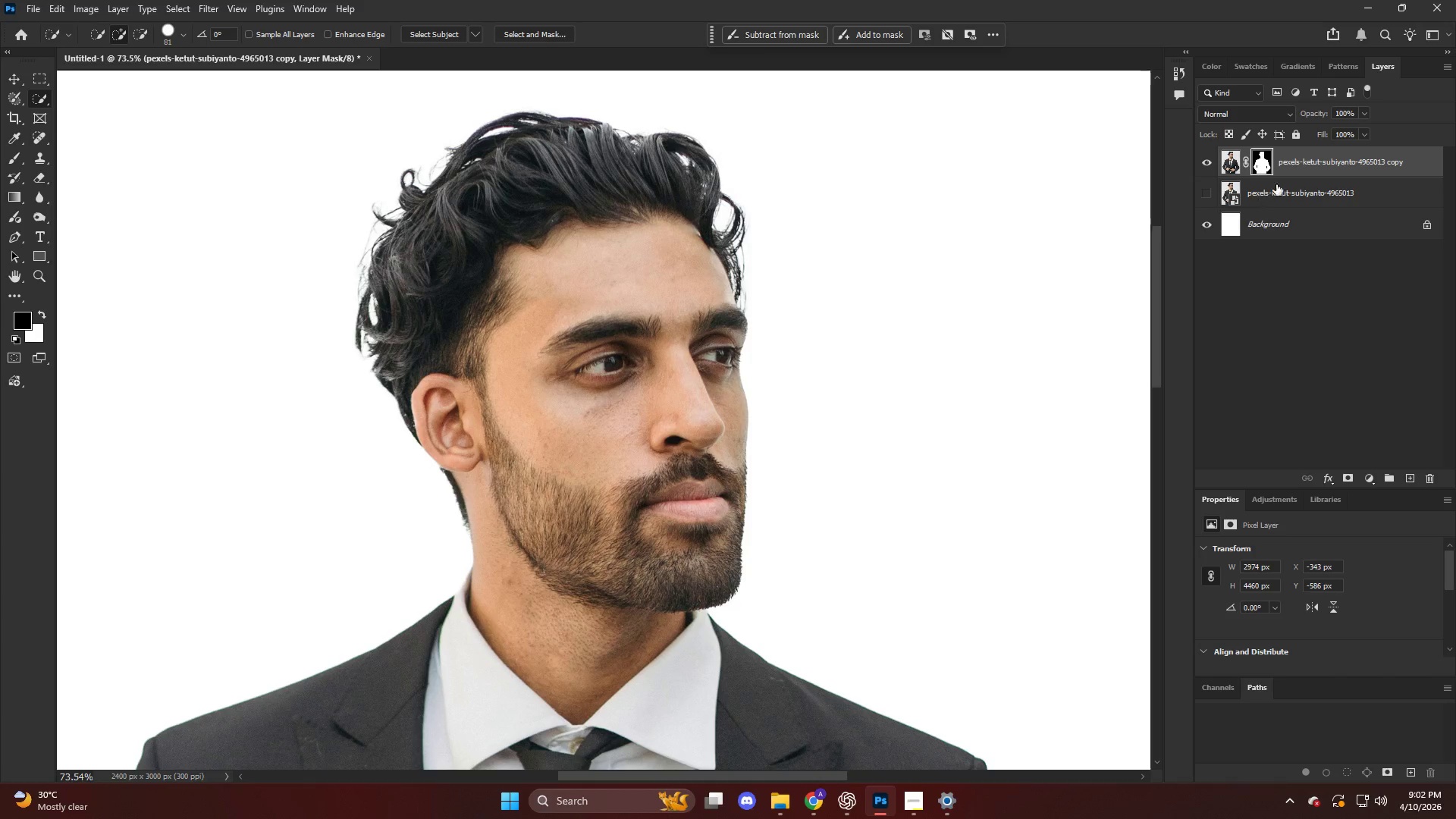 
key(Alt+AltLeft)
 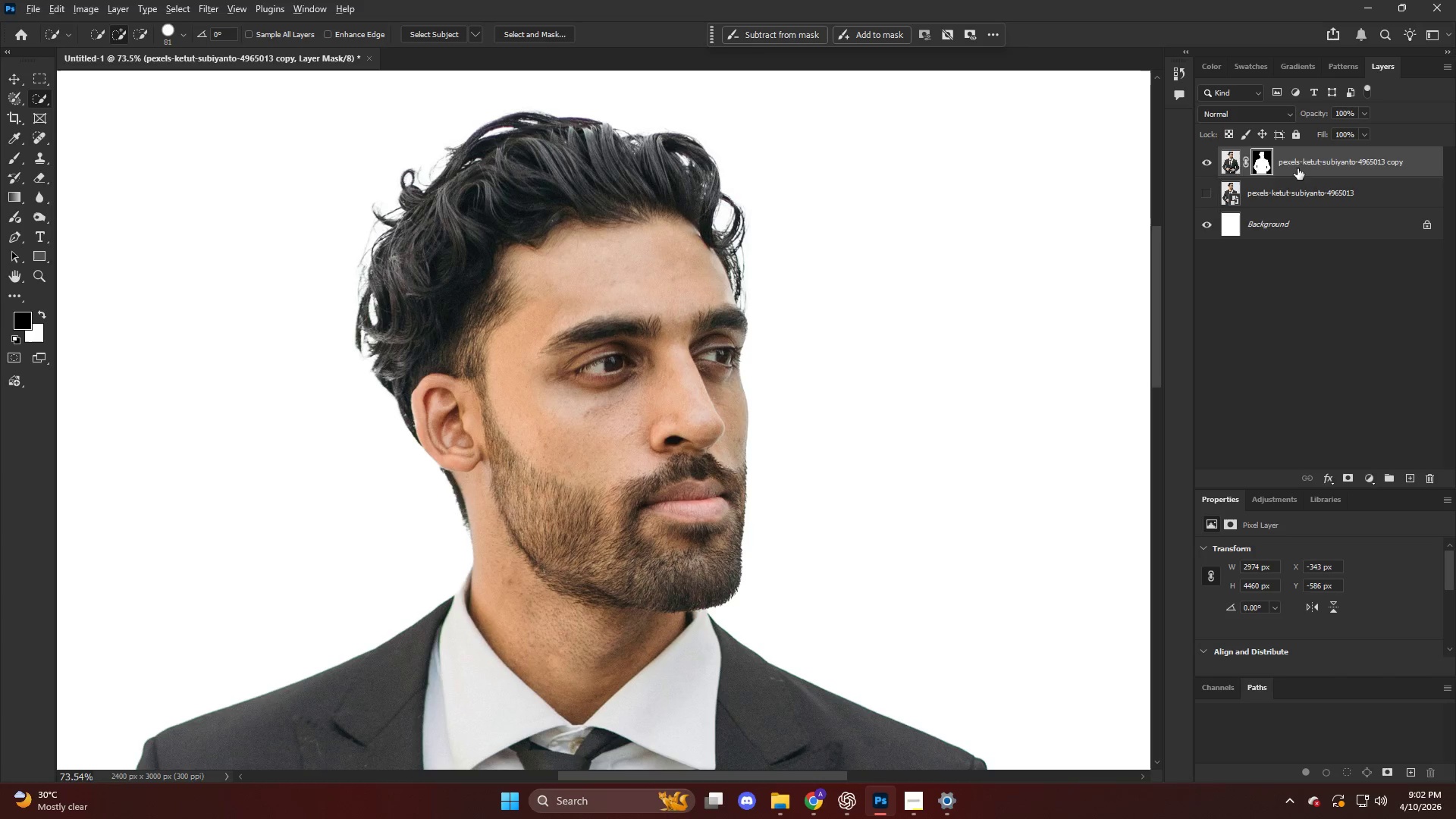 
left_click_drag(start_coordinate=[1298, 168], to_coordinate=[1301, 183])
 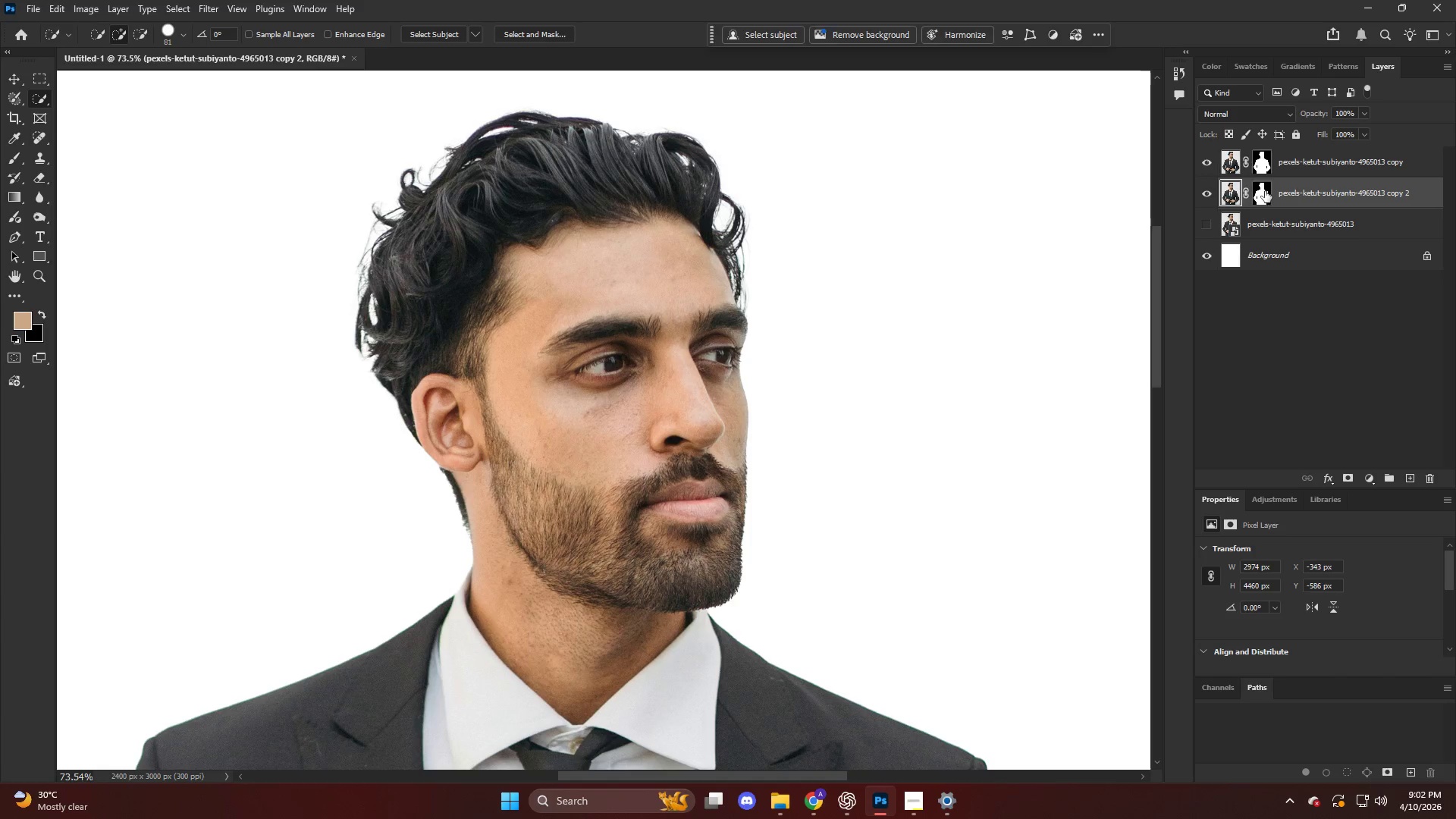 
right_click([1264, 190])
 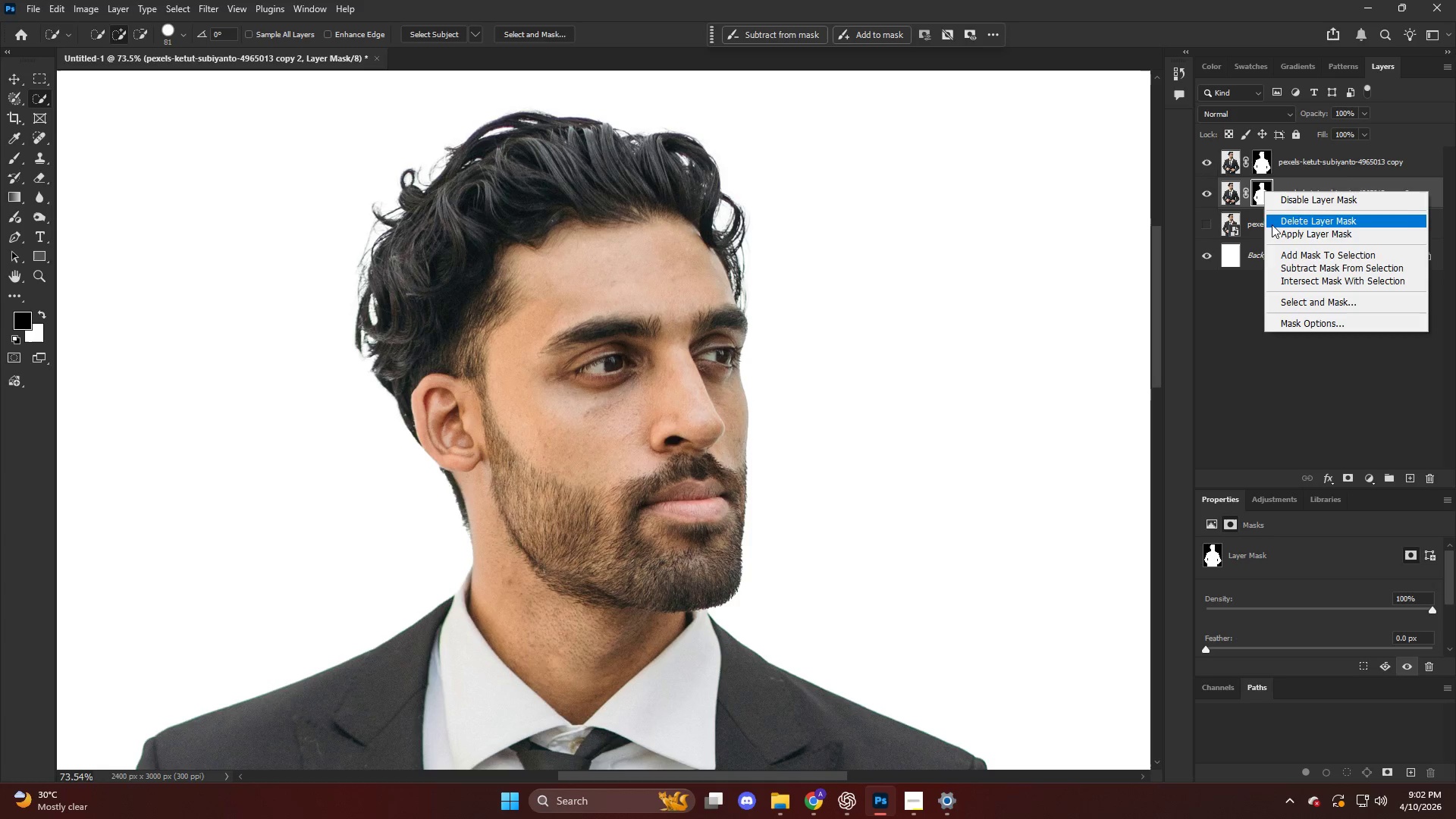 
left_click([1274, 224])
 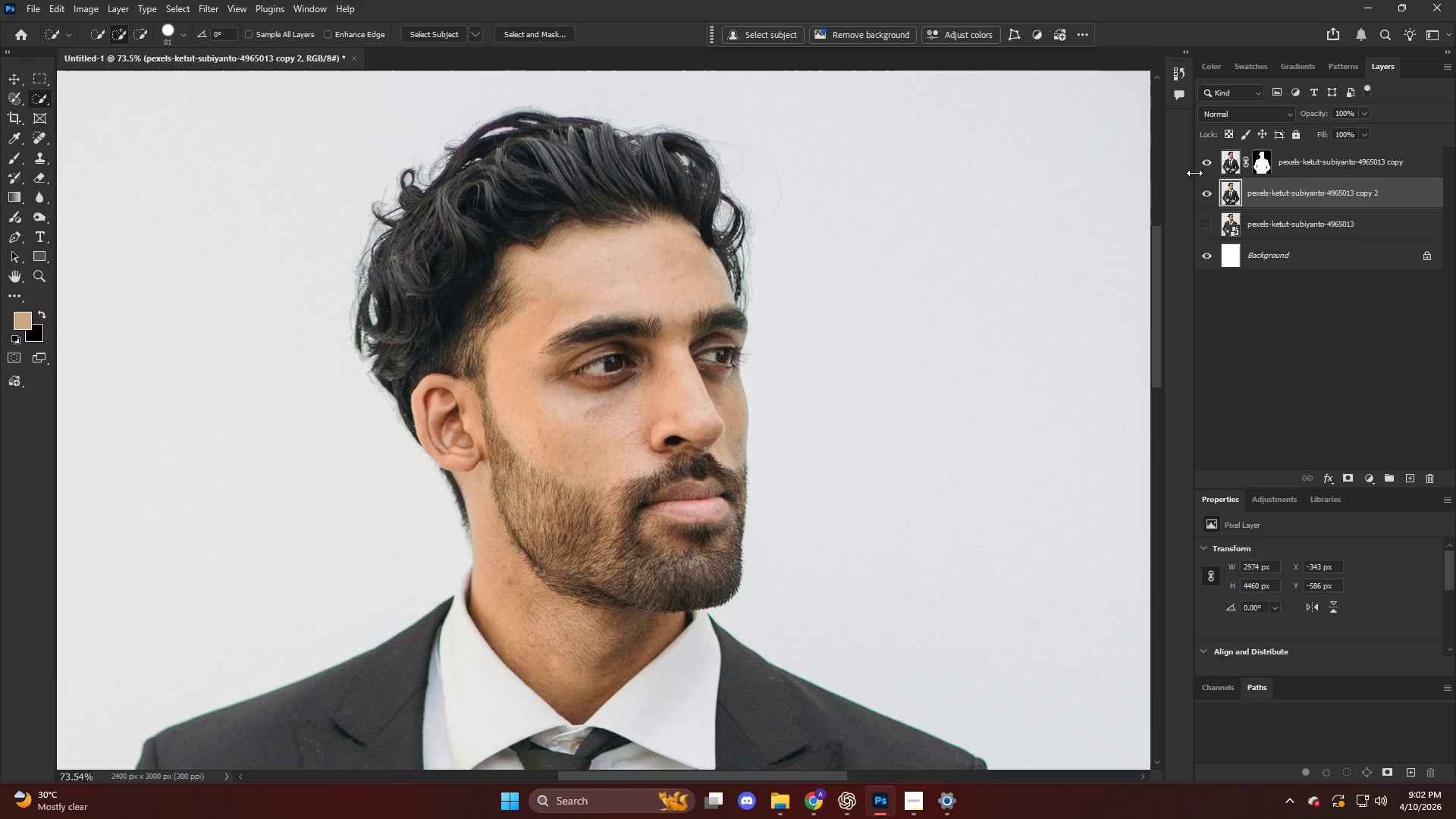 
left_click([1199, 163])
 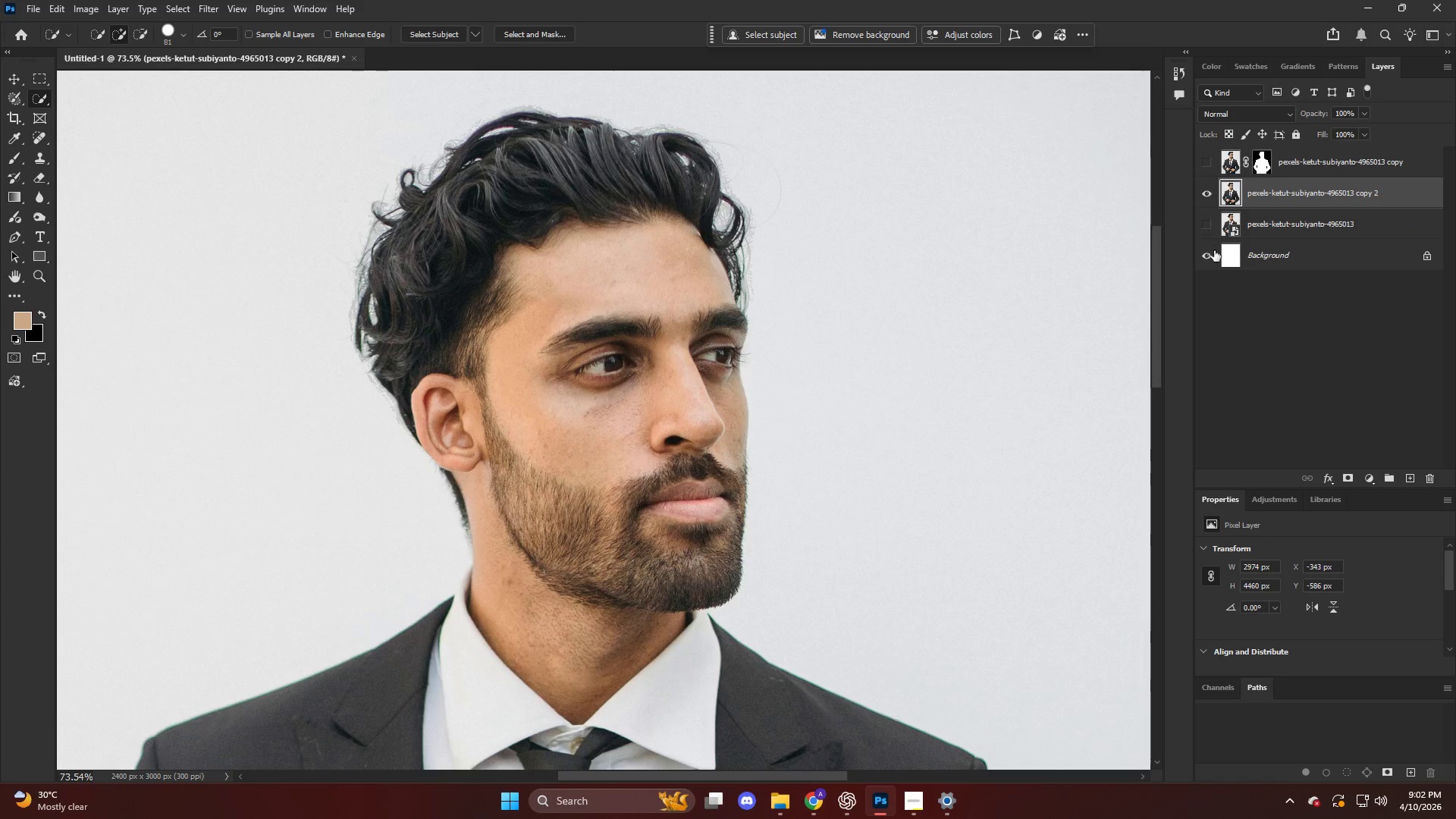 
left_click([1276, 262])
 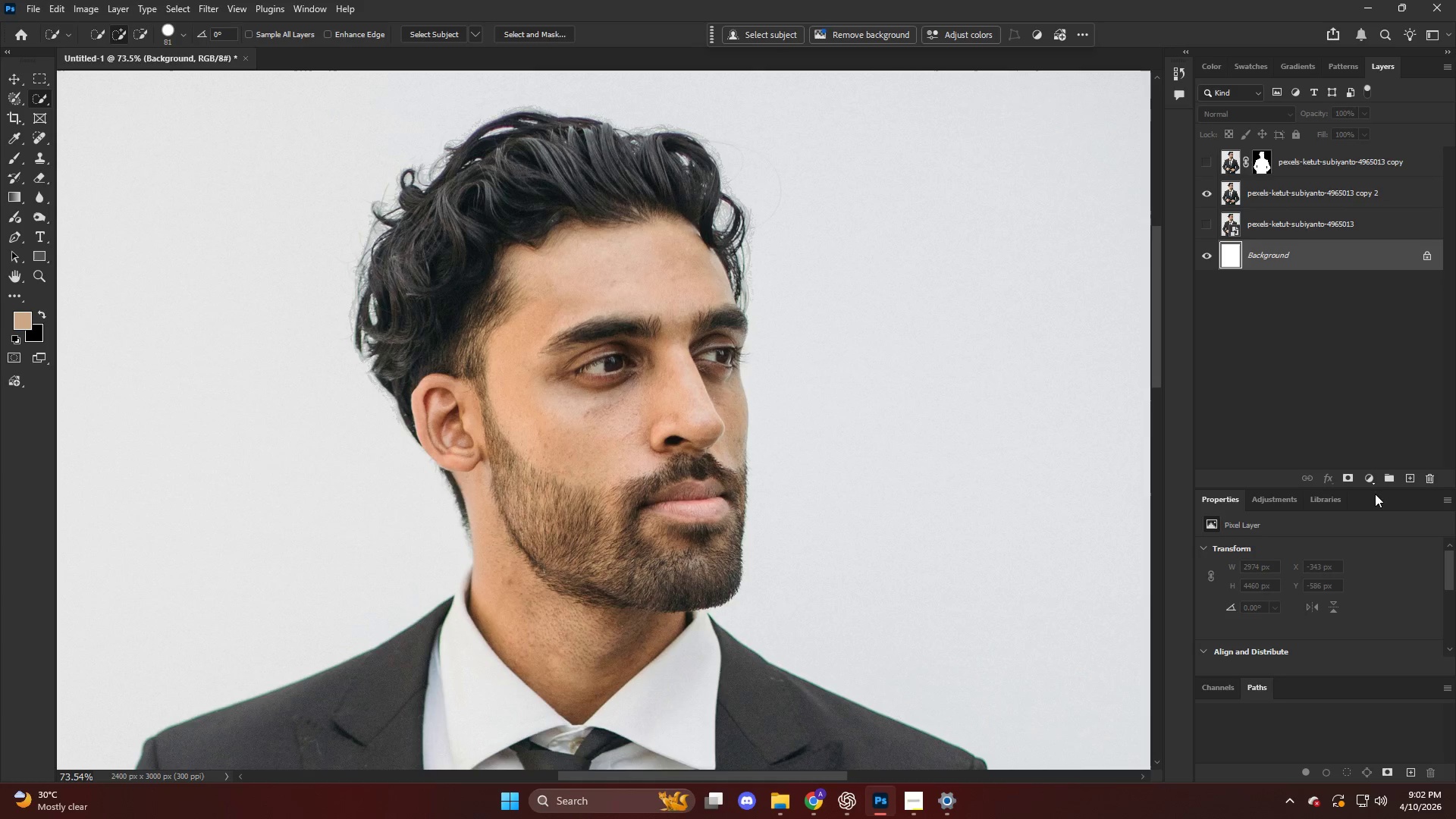 
left_click([1370, 485])
 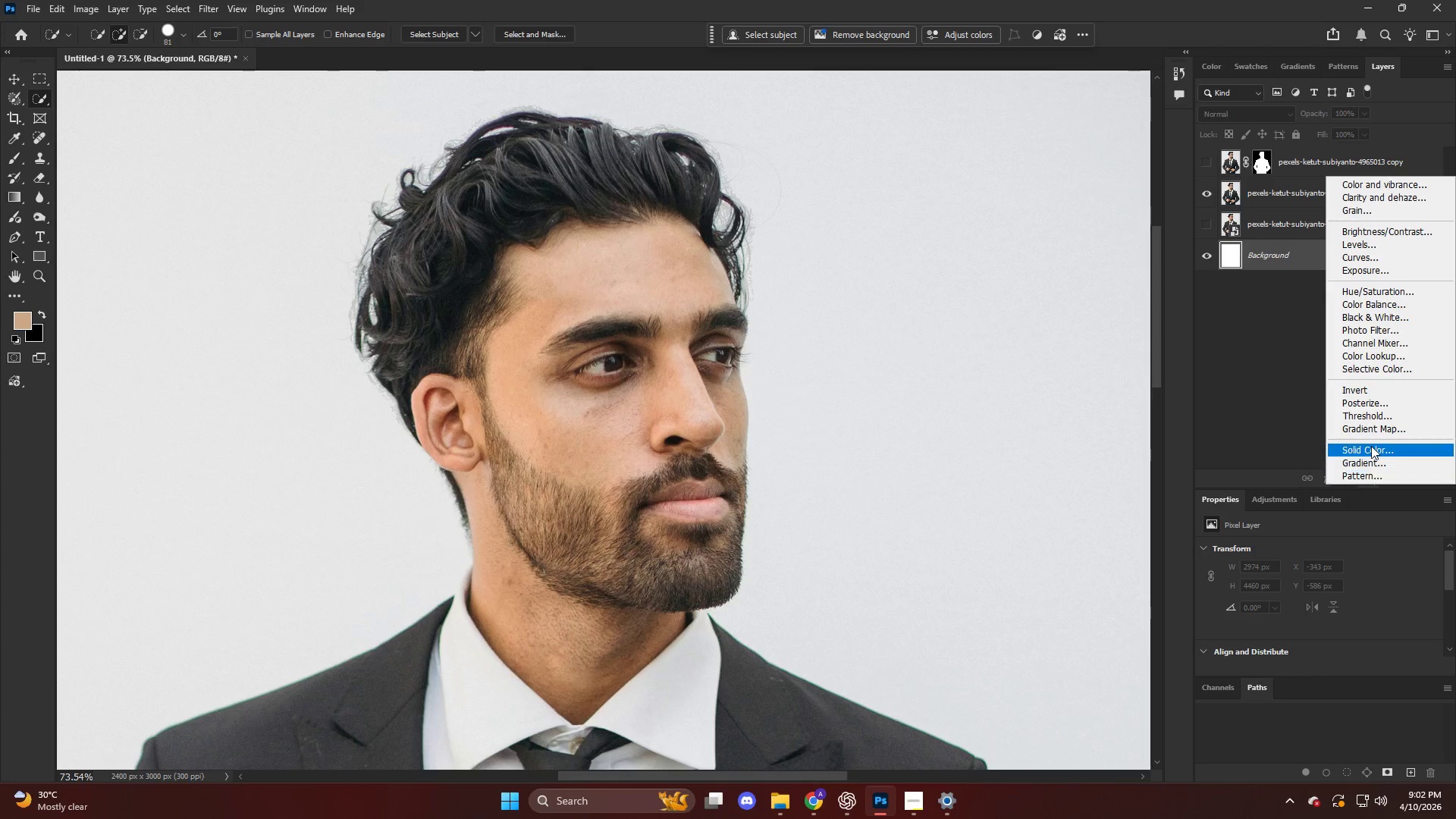 
left_click([1371, 444])
 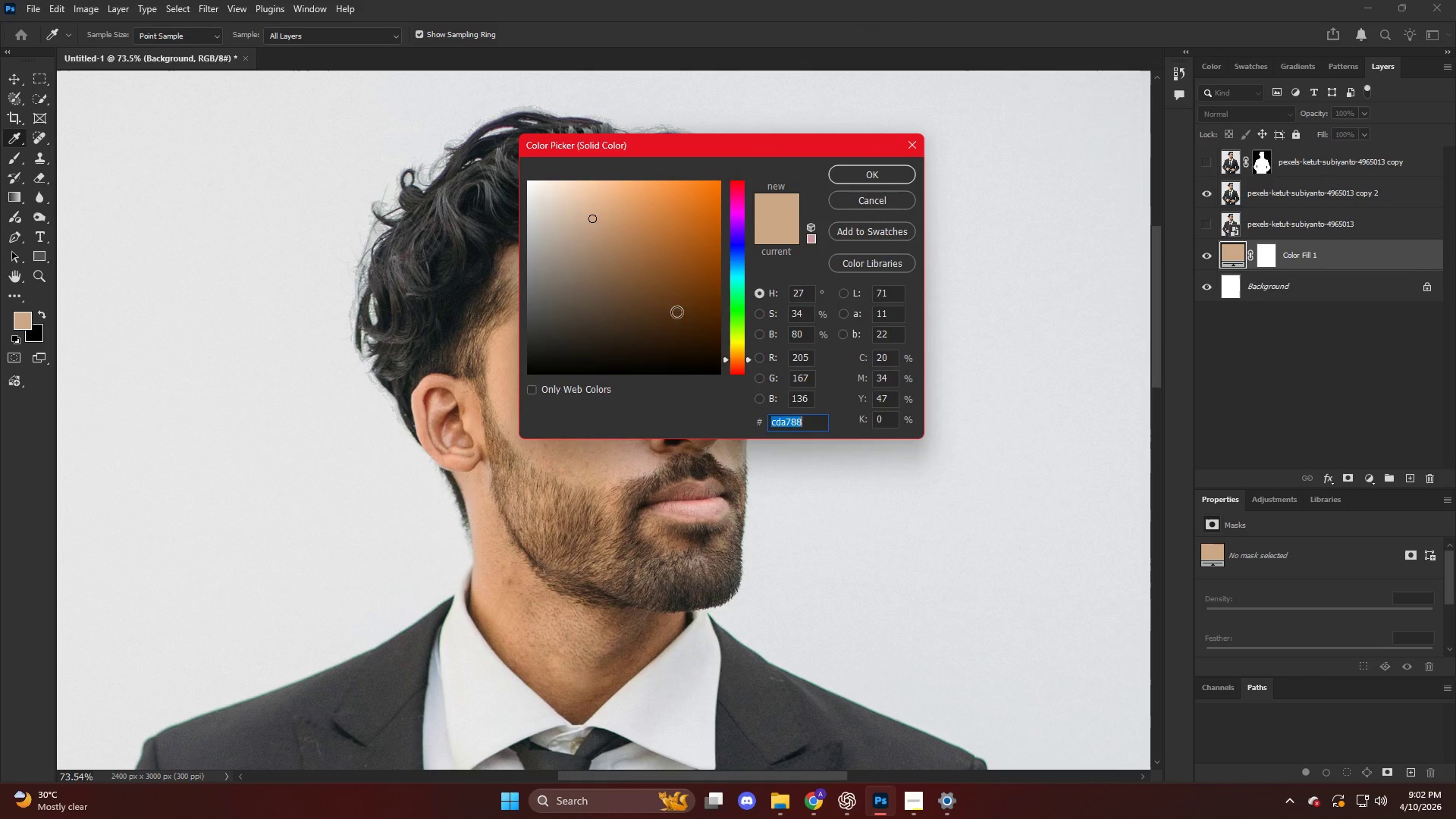 
left_click_drag(start_coordinate=[615, 286], to_coordinate=[452, 333])
 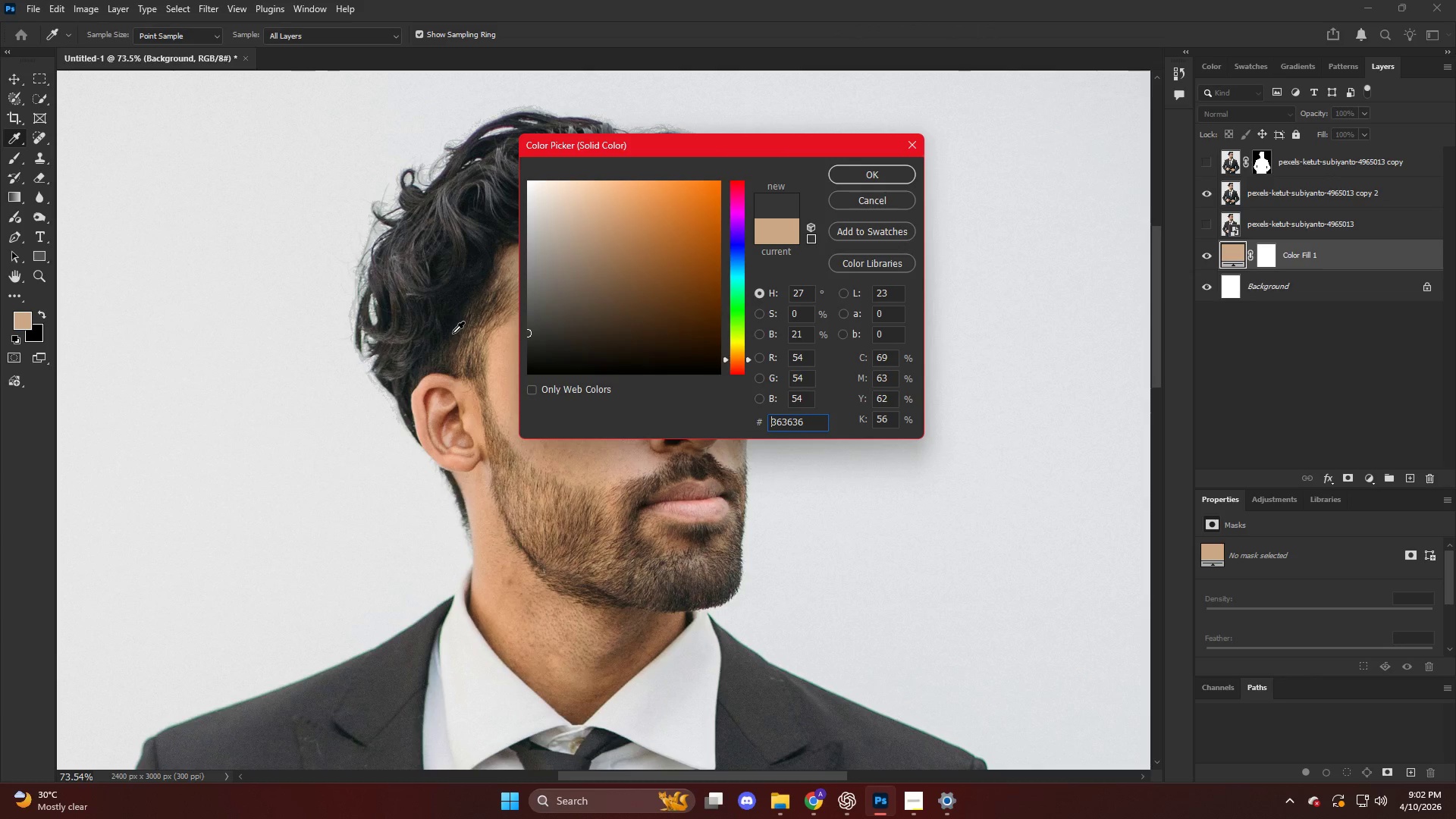 
key(NumpadEnter)
 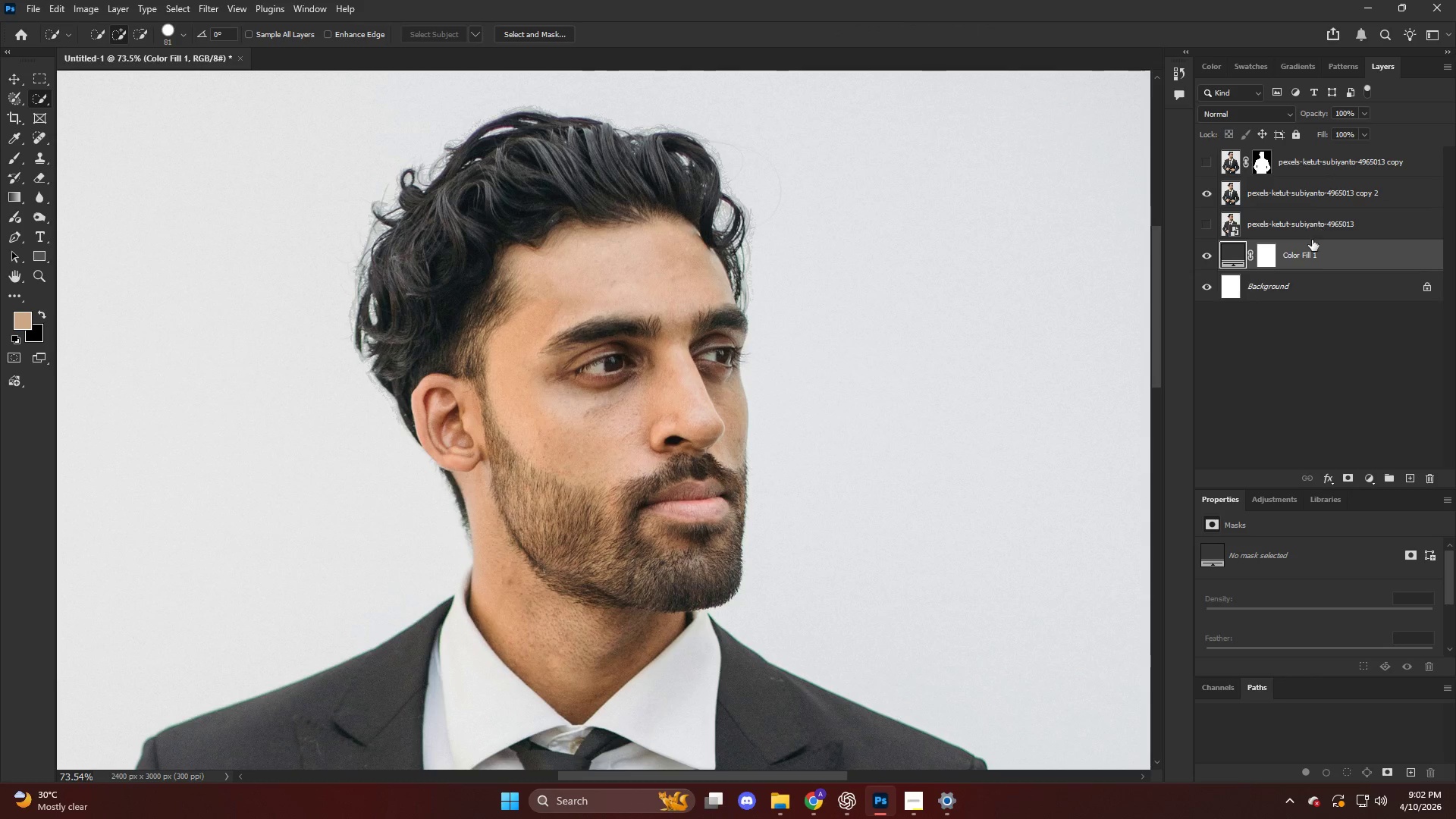 
left_click_drag(start_coordinate=[1316, 255], to_coordinate=[1303, 218])
 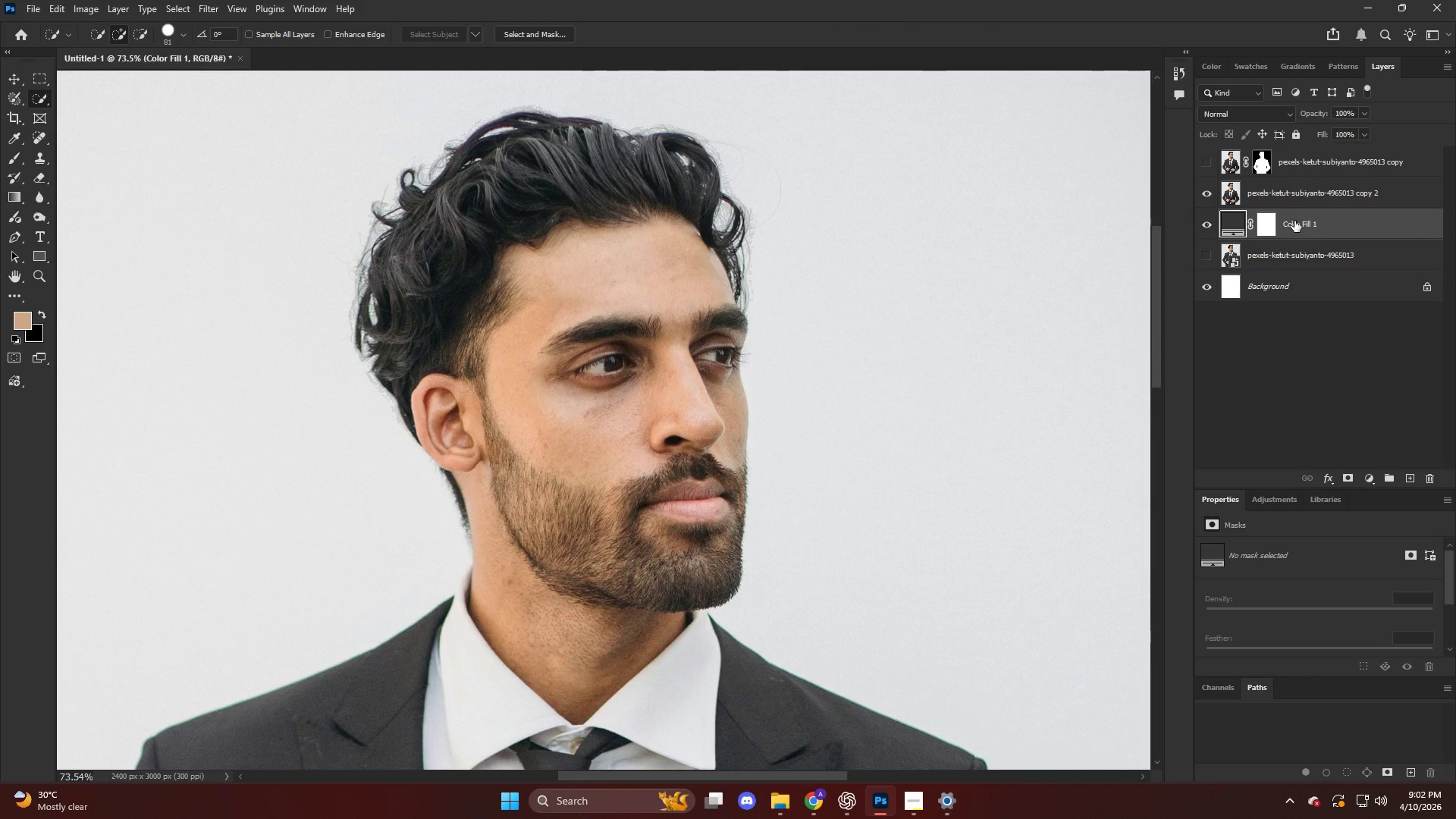 
left_click_drag(start_coordinate=[1293, 208], to_coordinate=[1290, 202])
 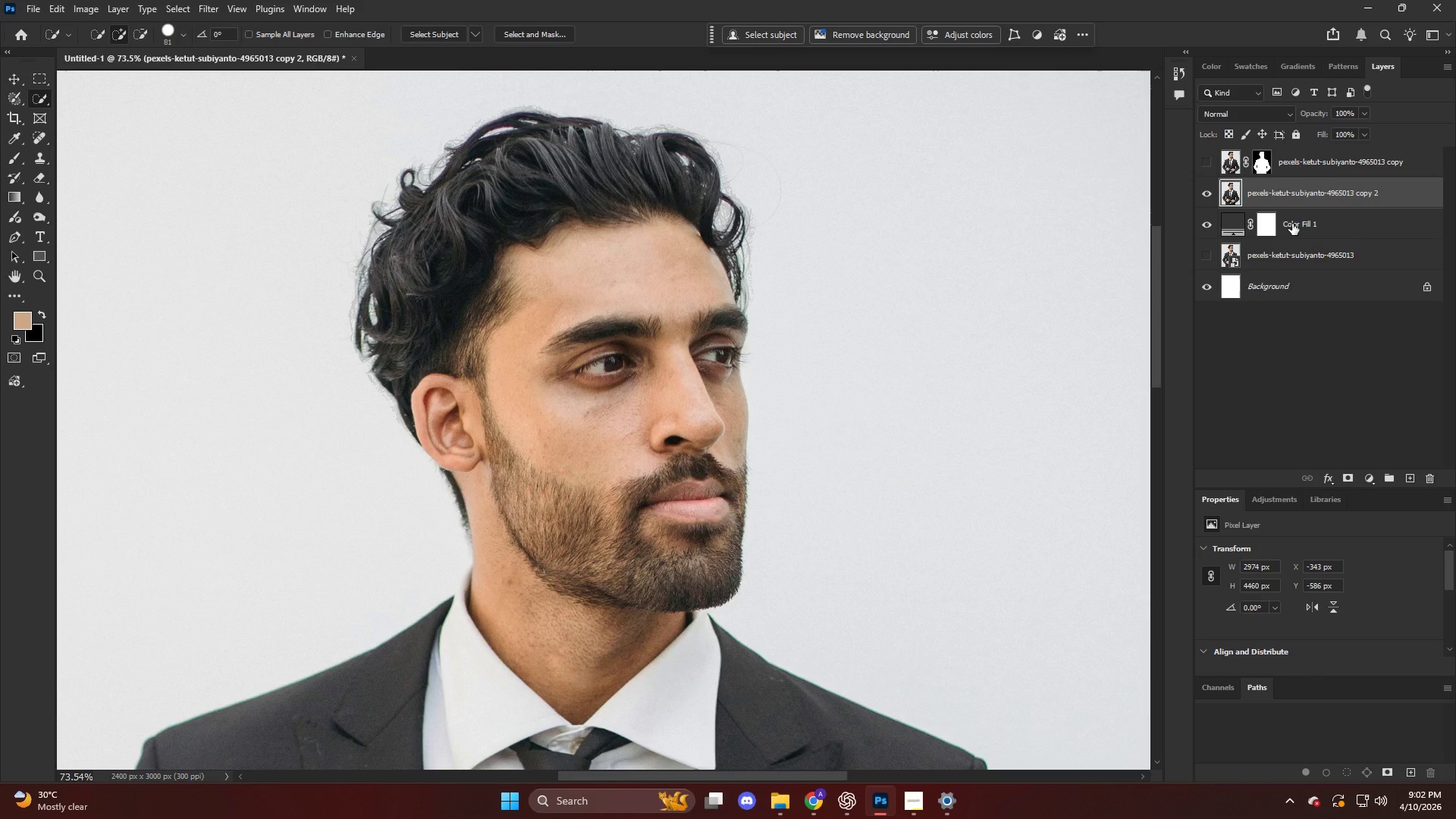 
left_click([1294, 222])
 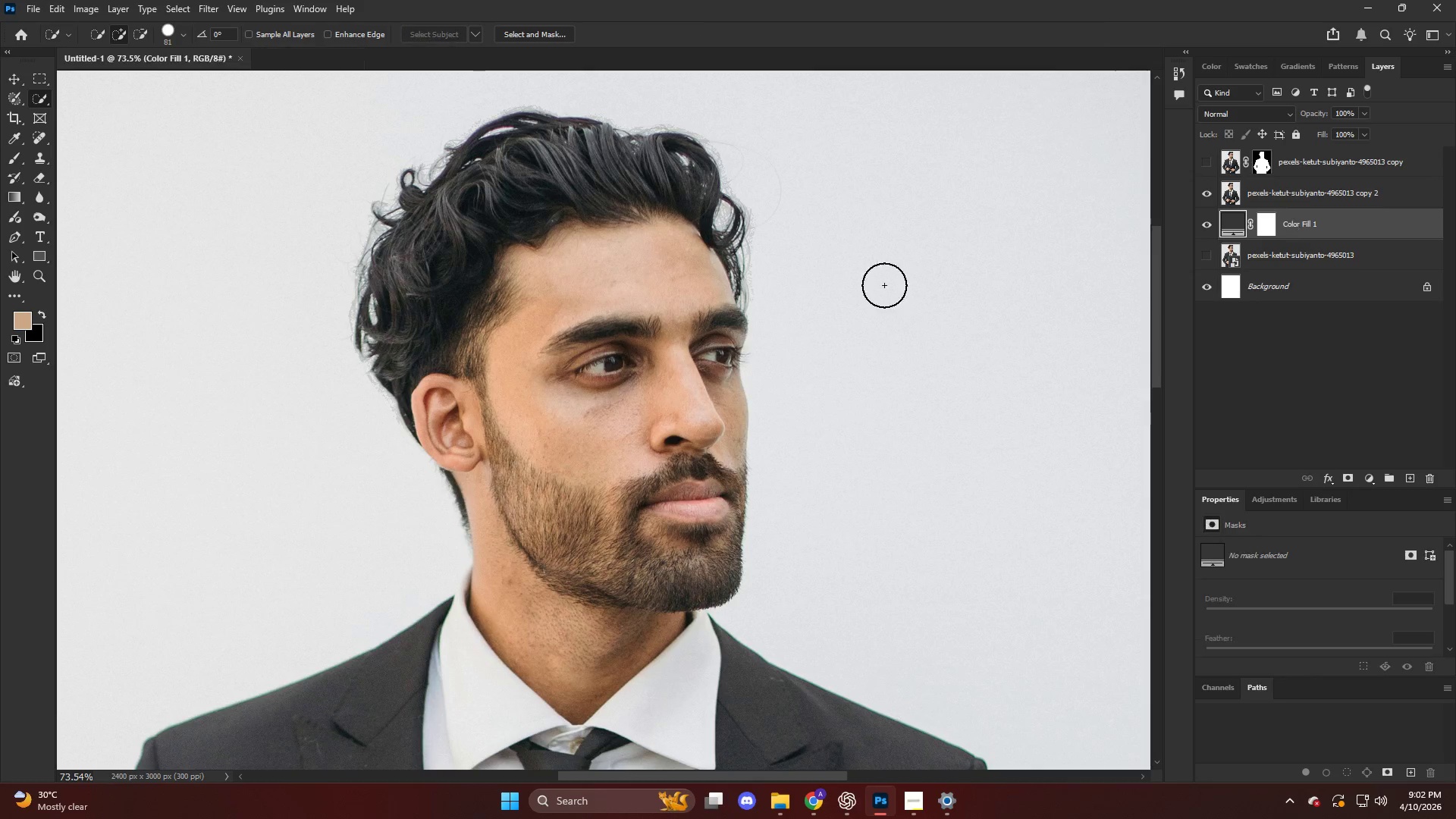 
hold_key(key=AltLeft, duration=0.5)
hold_key(key=AltLeft, duration=1.06)
scroll: coordinate [667, 444], scroll_direction: down, amount: 5.0
 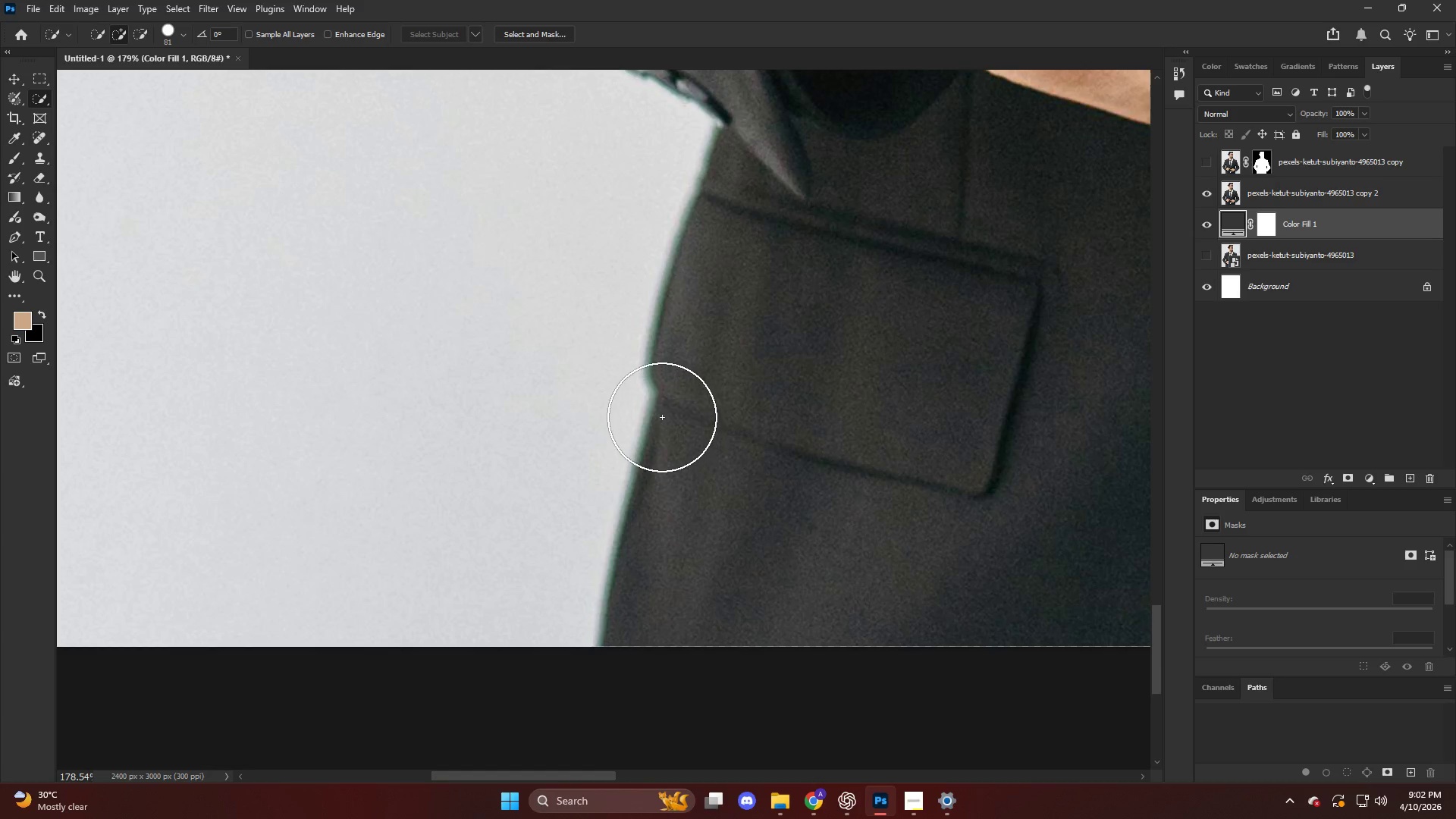 
wait(161.52)
 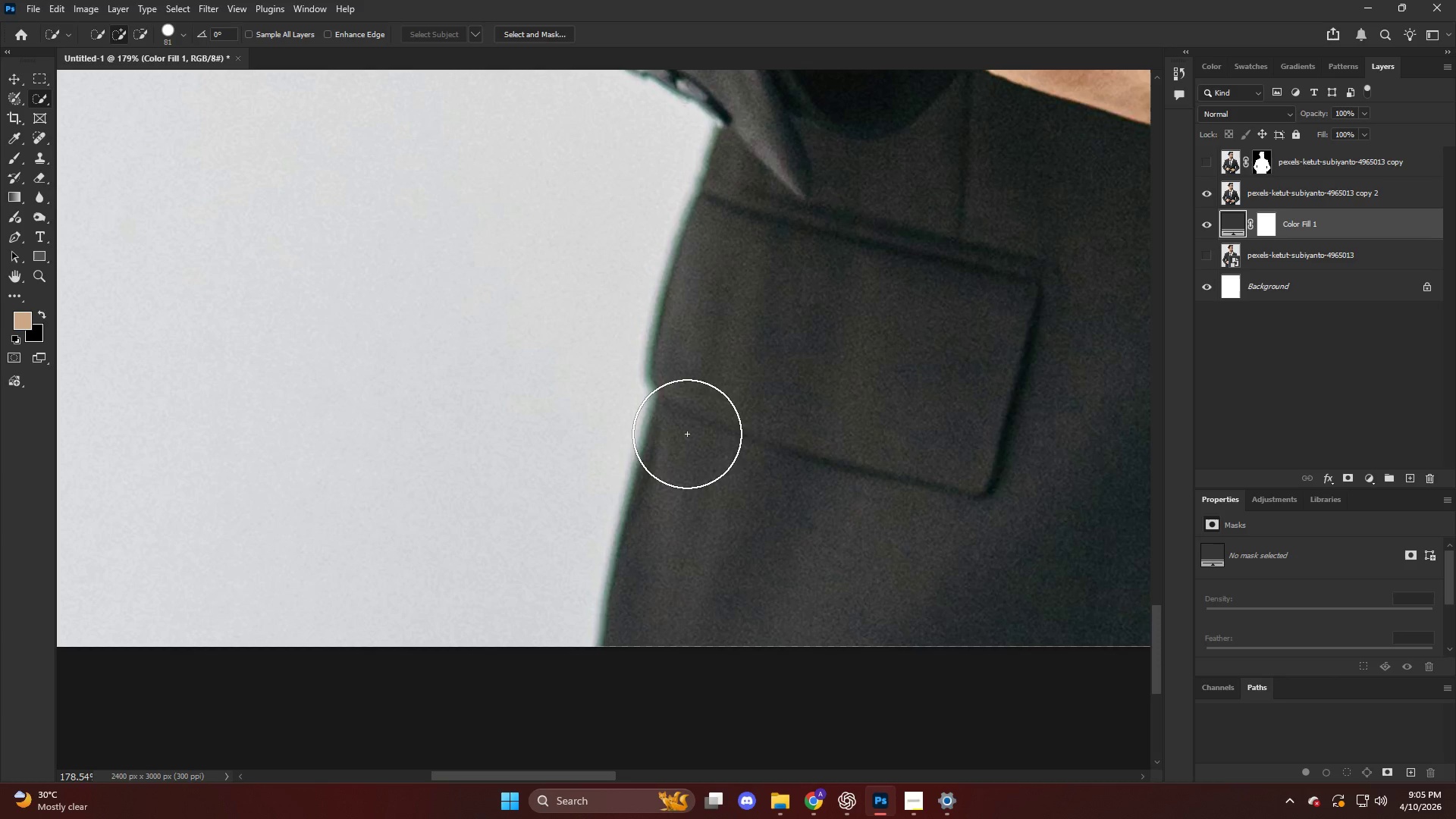 
hold_key(key=AltLeft, duration=0.41)
 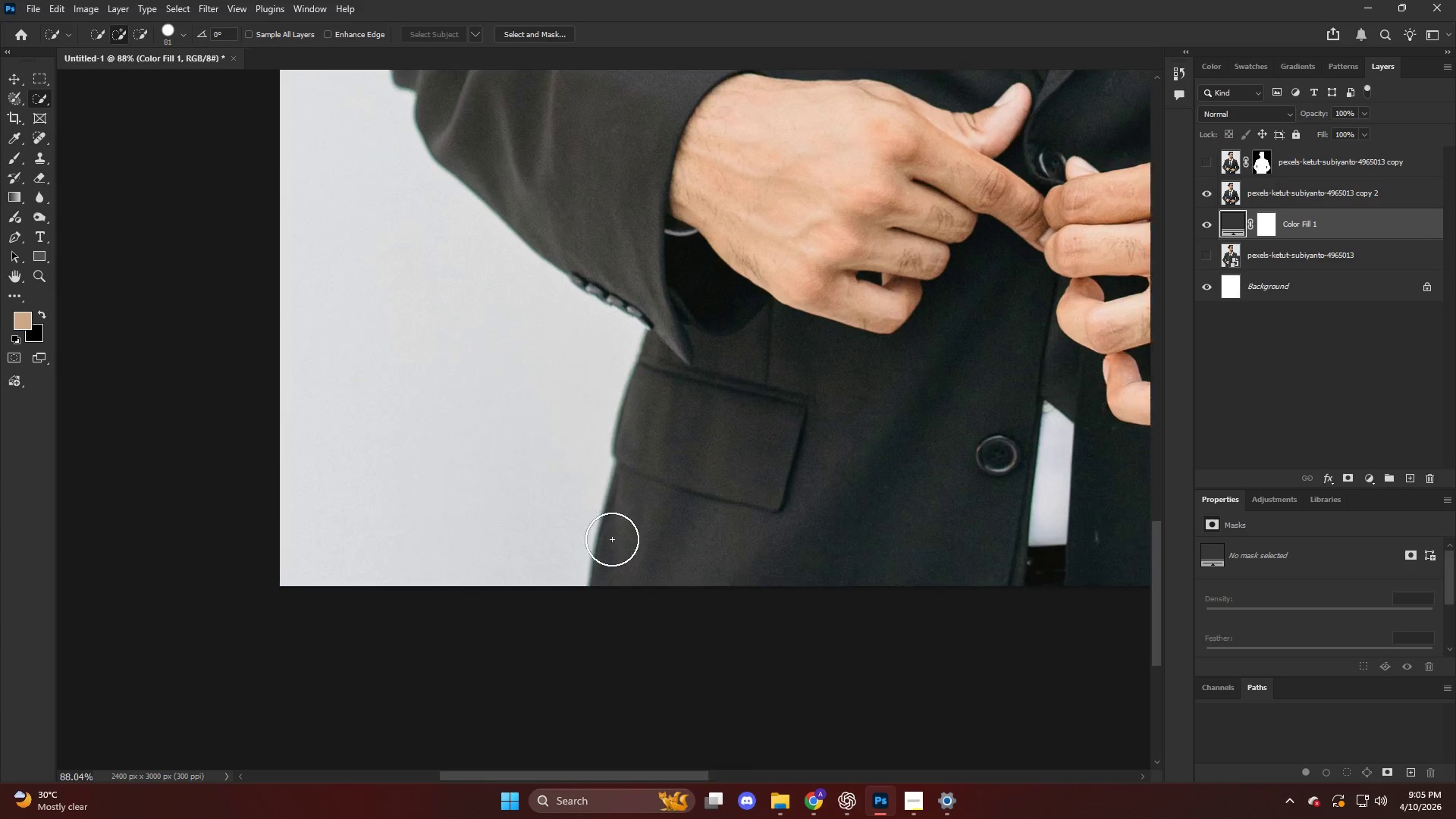 
hold_key(key=AltLeft, duration=0.45)
 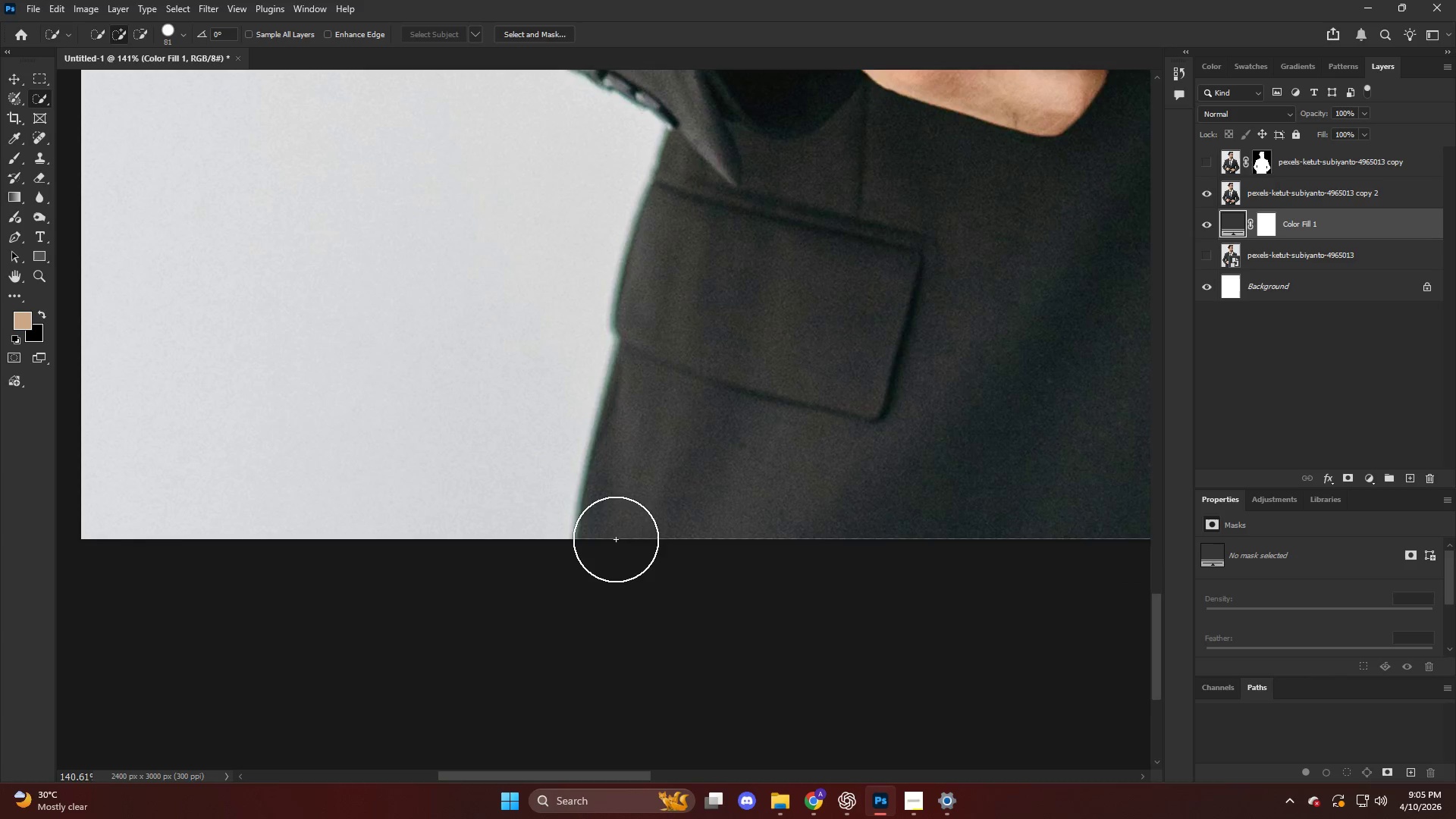 
key(P)
 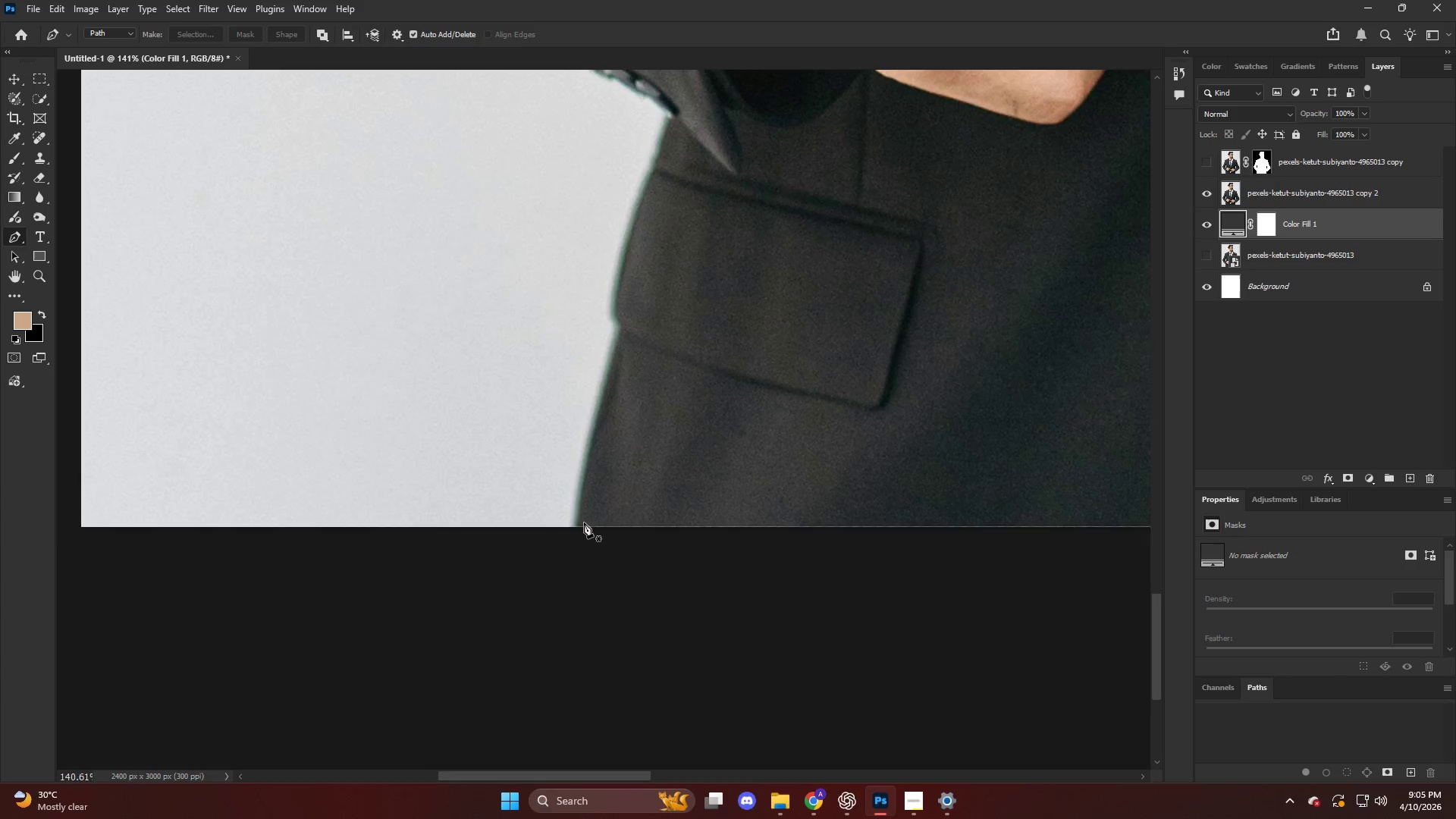 
scroll: coordinate [616, 539], scroll_direction: down, amount: 5.0
 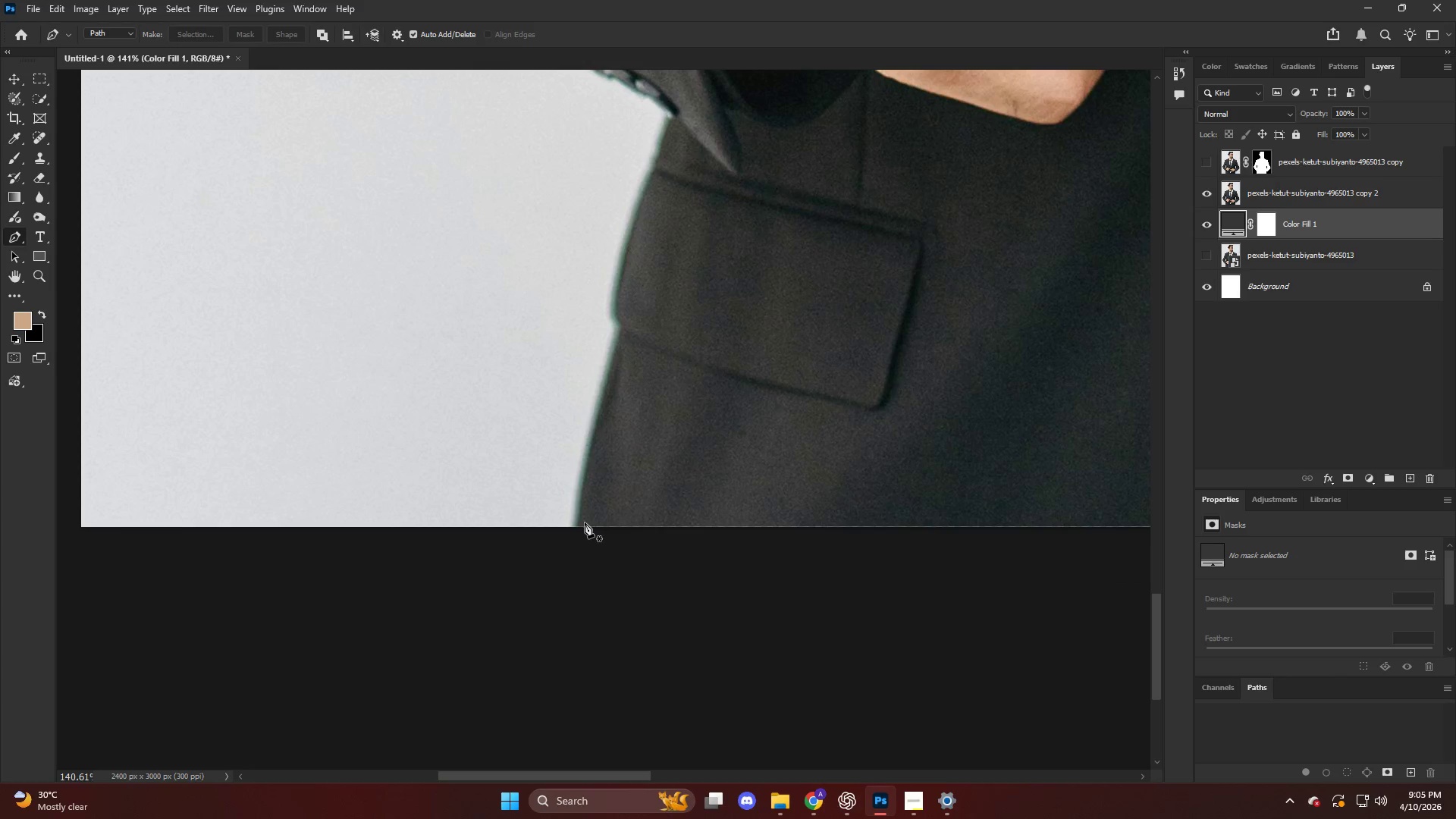 
hold_key(key=AltLeft, duration=0.34)
scroll: coordinate [583, 522], scroll_direction: up, amount: 6.0
 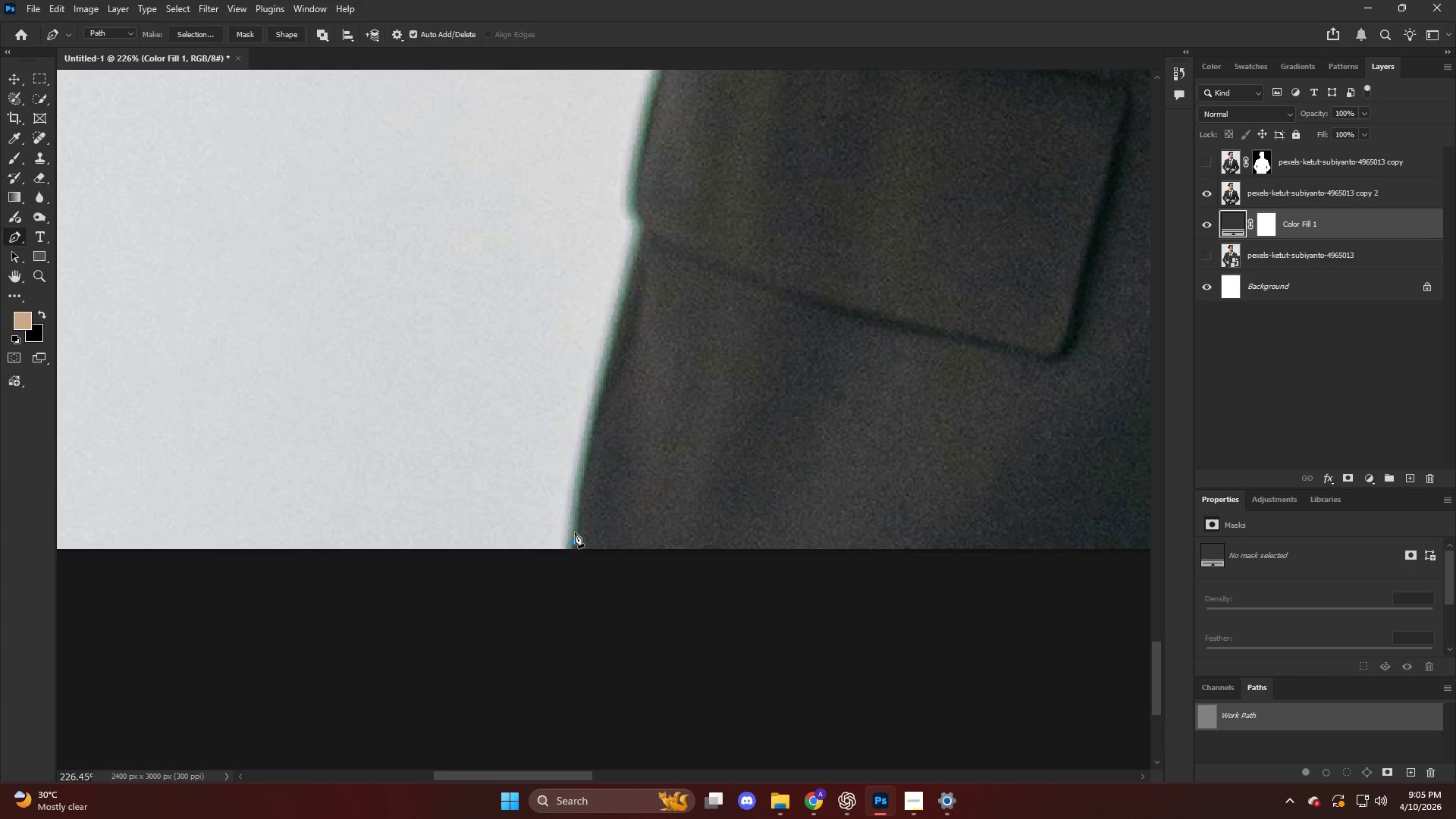 
key(Alt+AltLeft)
 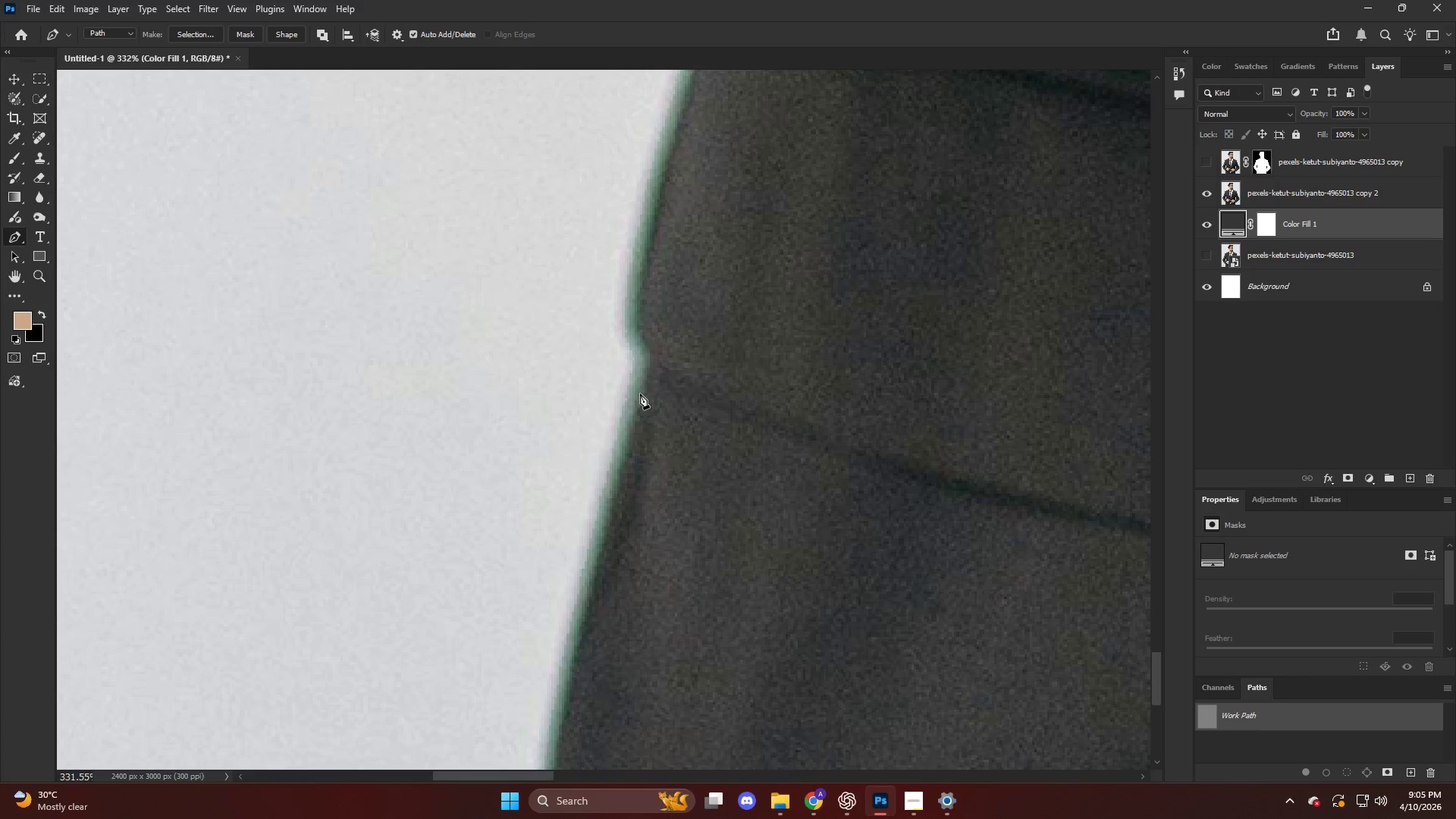 
left_click_drag(start_coordinate=[645, 388], to_coordinate=[661, 347])
 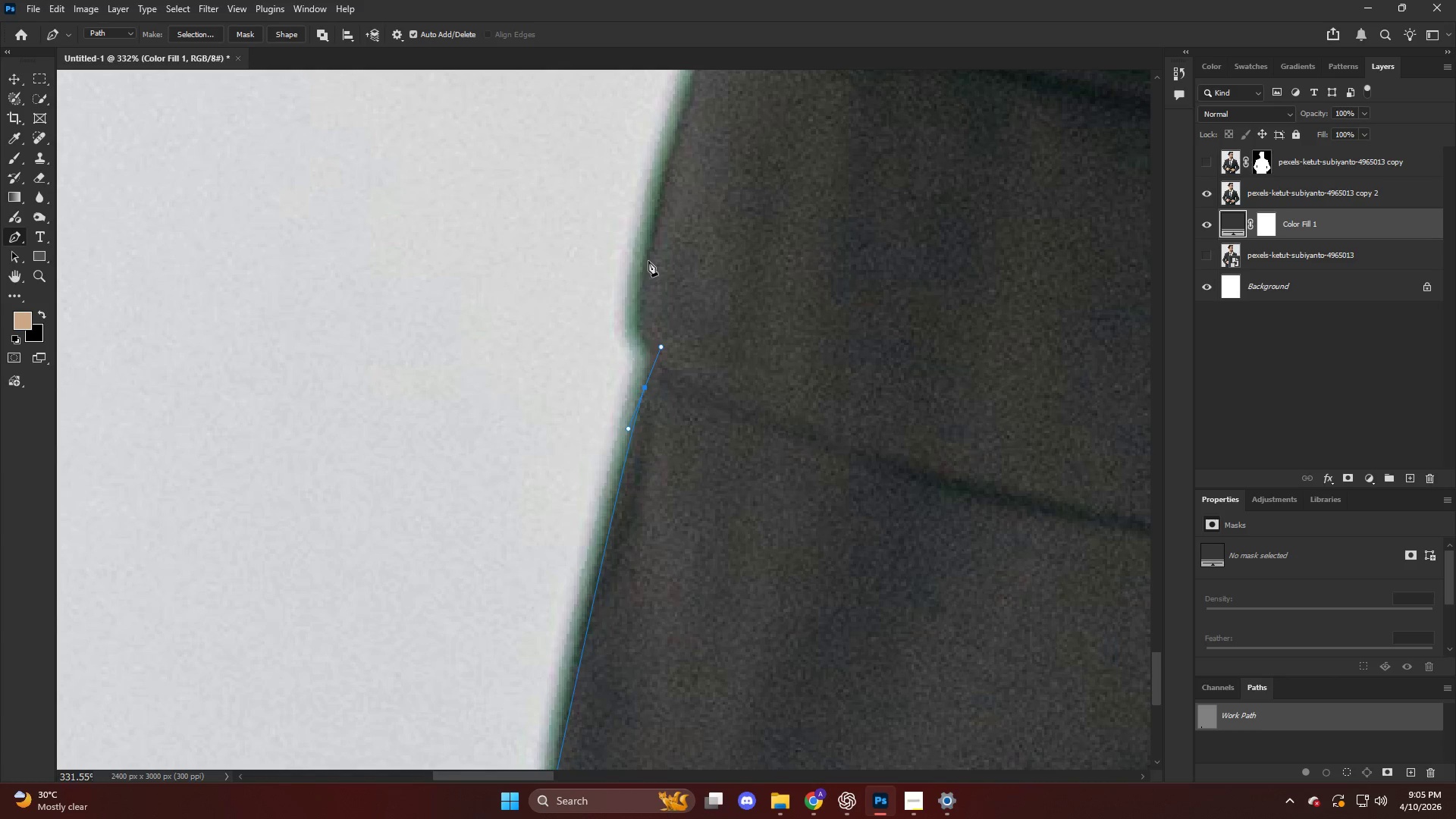 
scroll: coordinate [631, 400], scroll_direction: up, amount: 16.0
 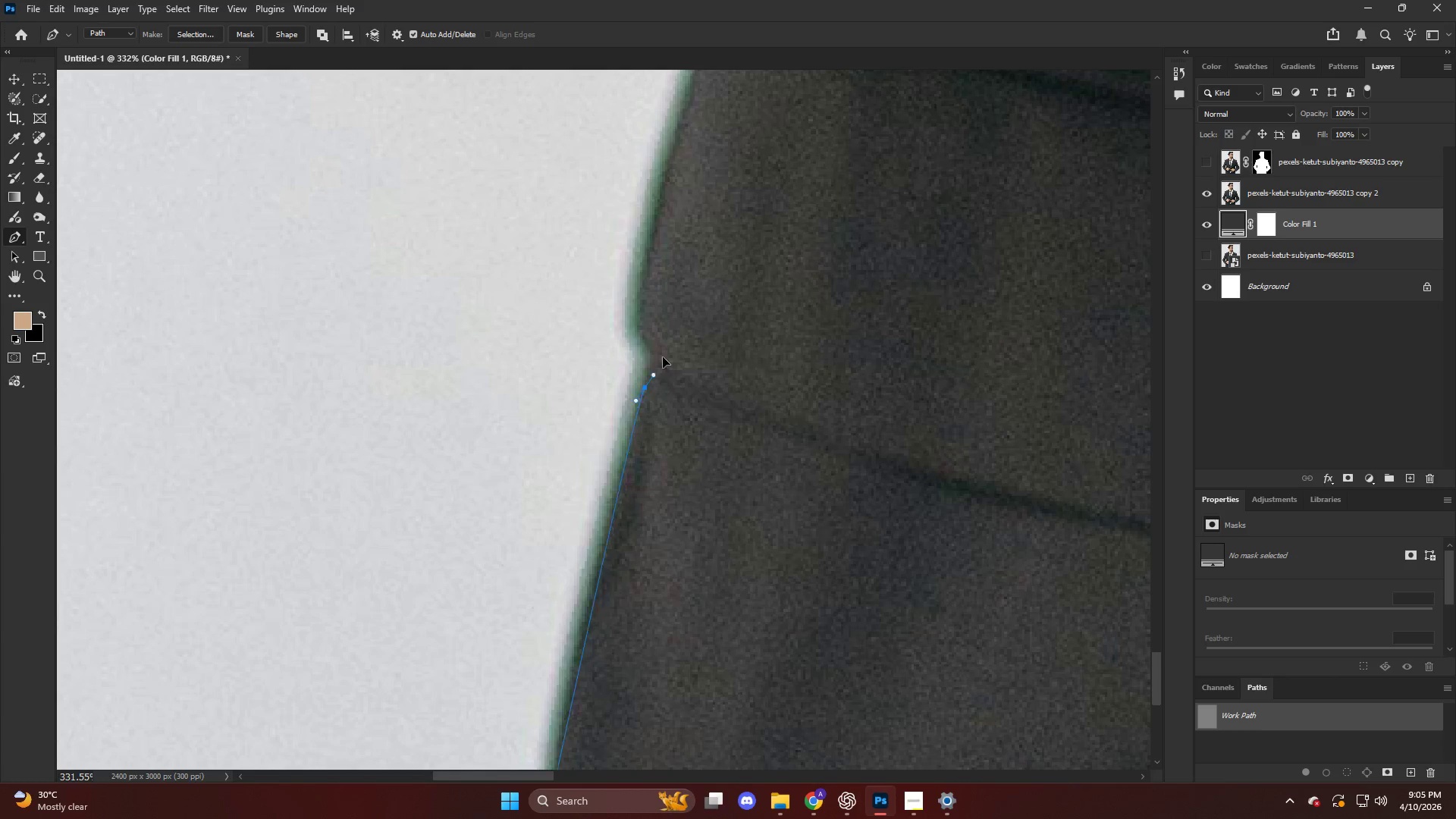 
left_click_drag(start_coordinate=[648, 252], to_coordinate=[665, 195])
 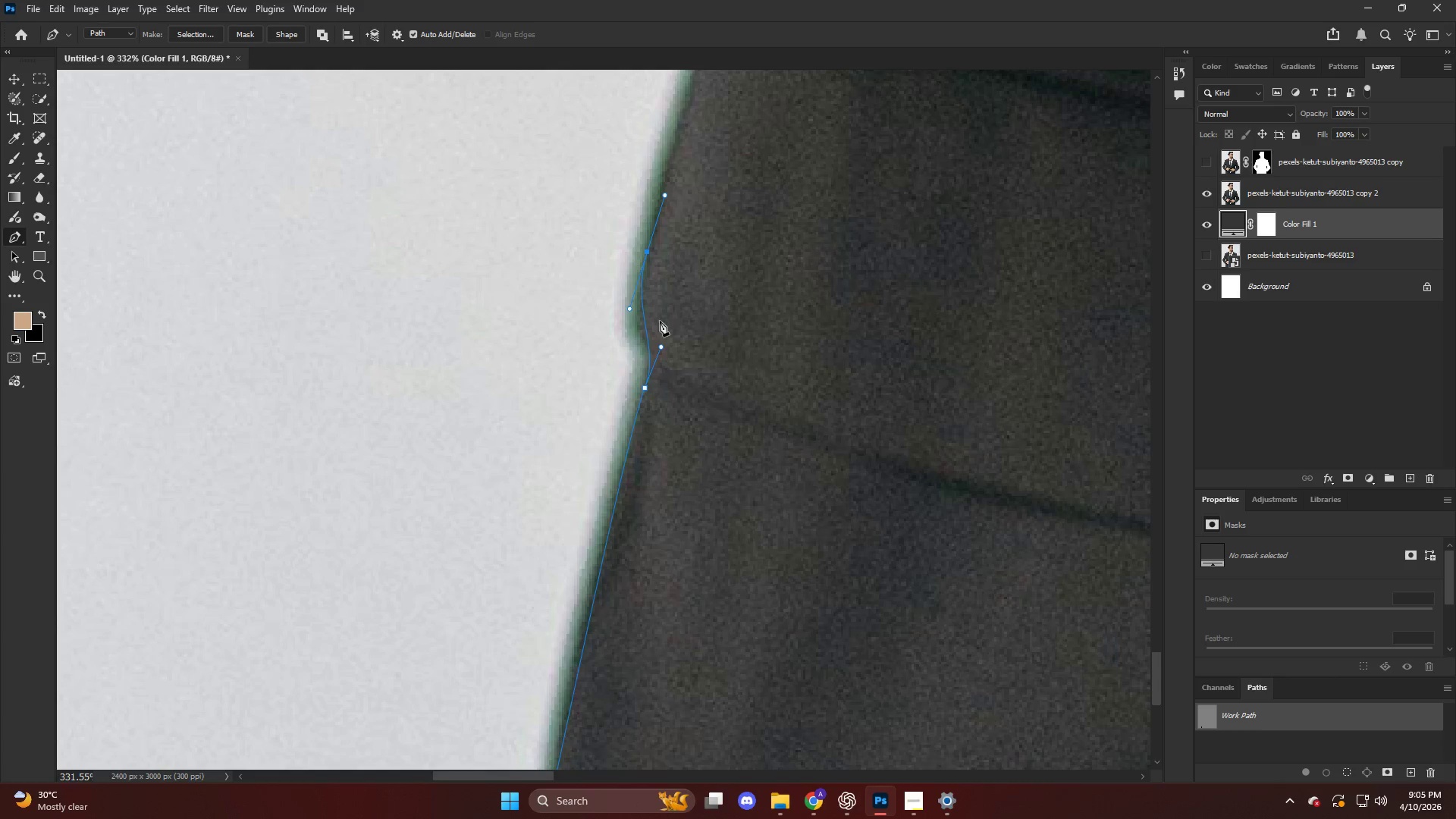 
key(Control+ControlLeft)
 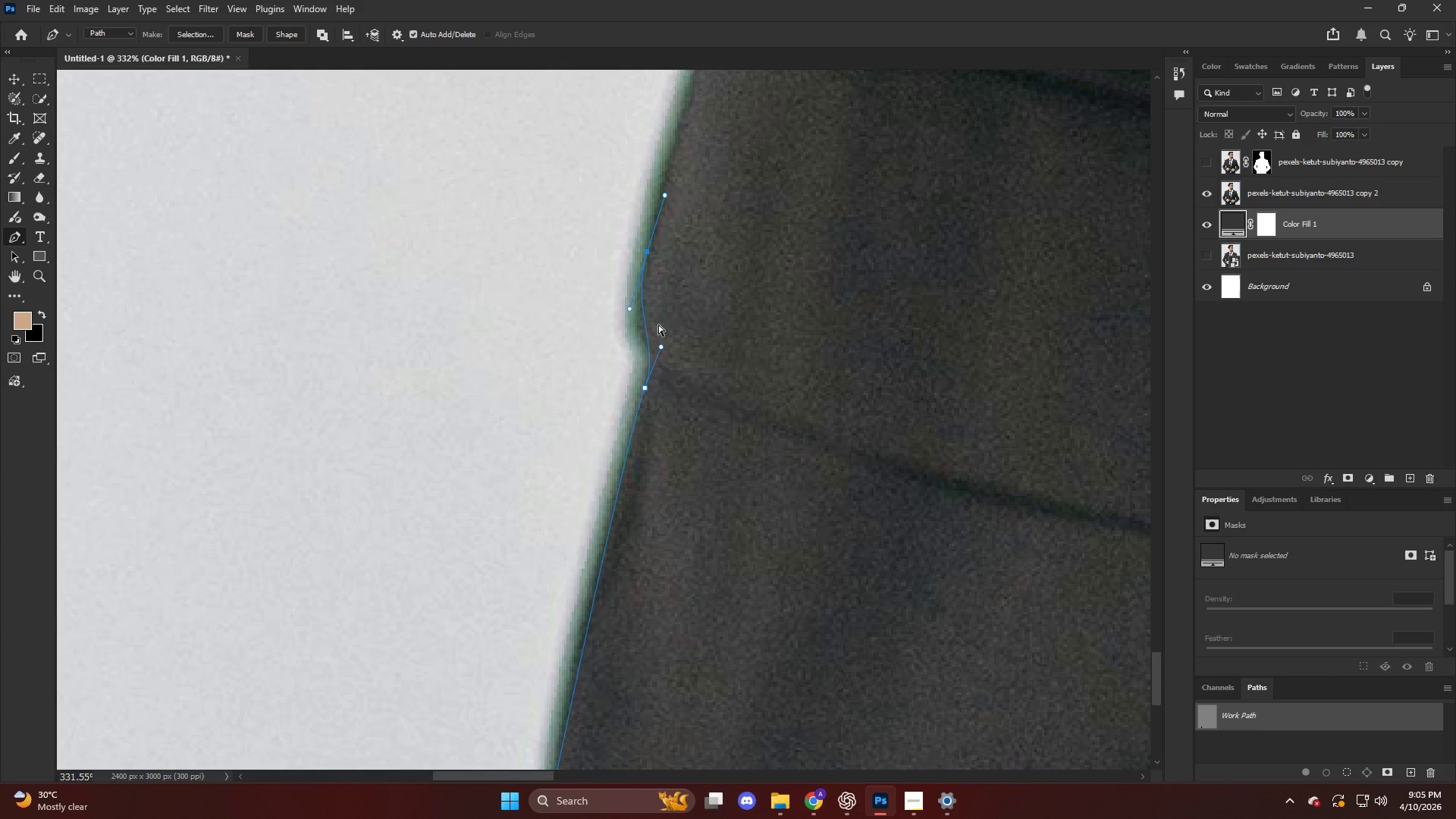 
key(Control+Z)
 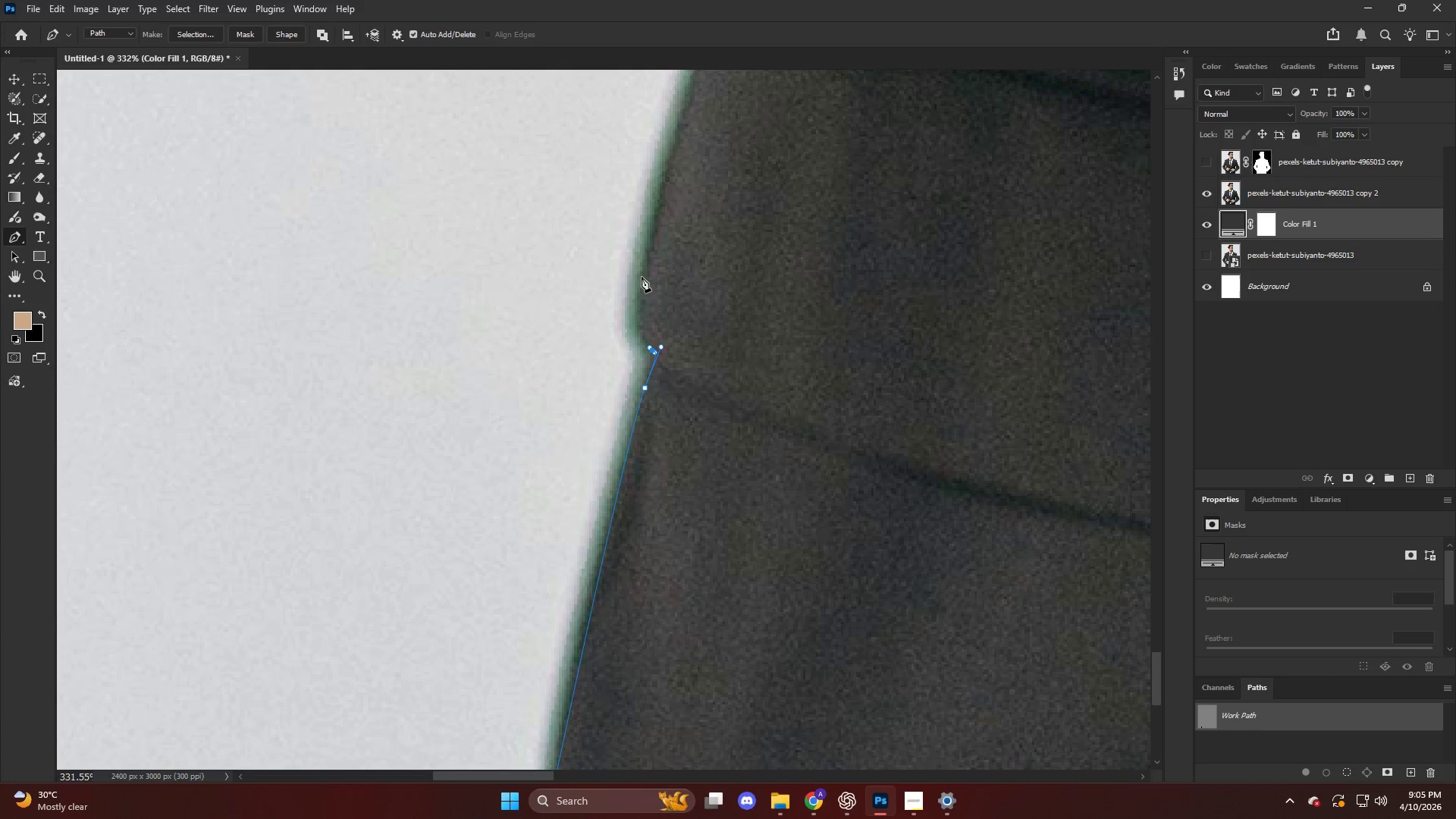 
left_click_drag(start_coordinate=[645, 267], to_coordinate=[660, 214])
 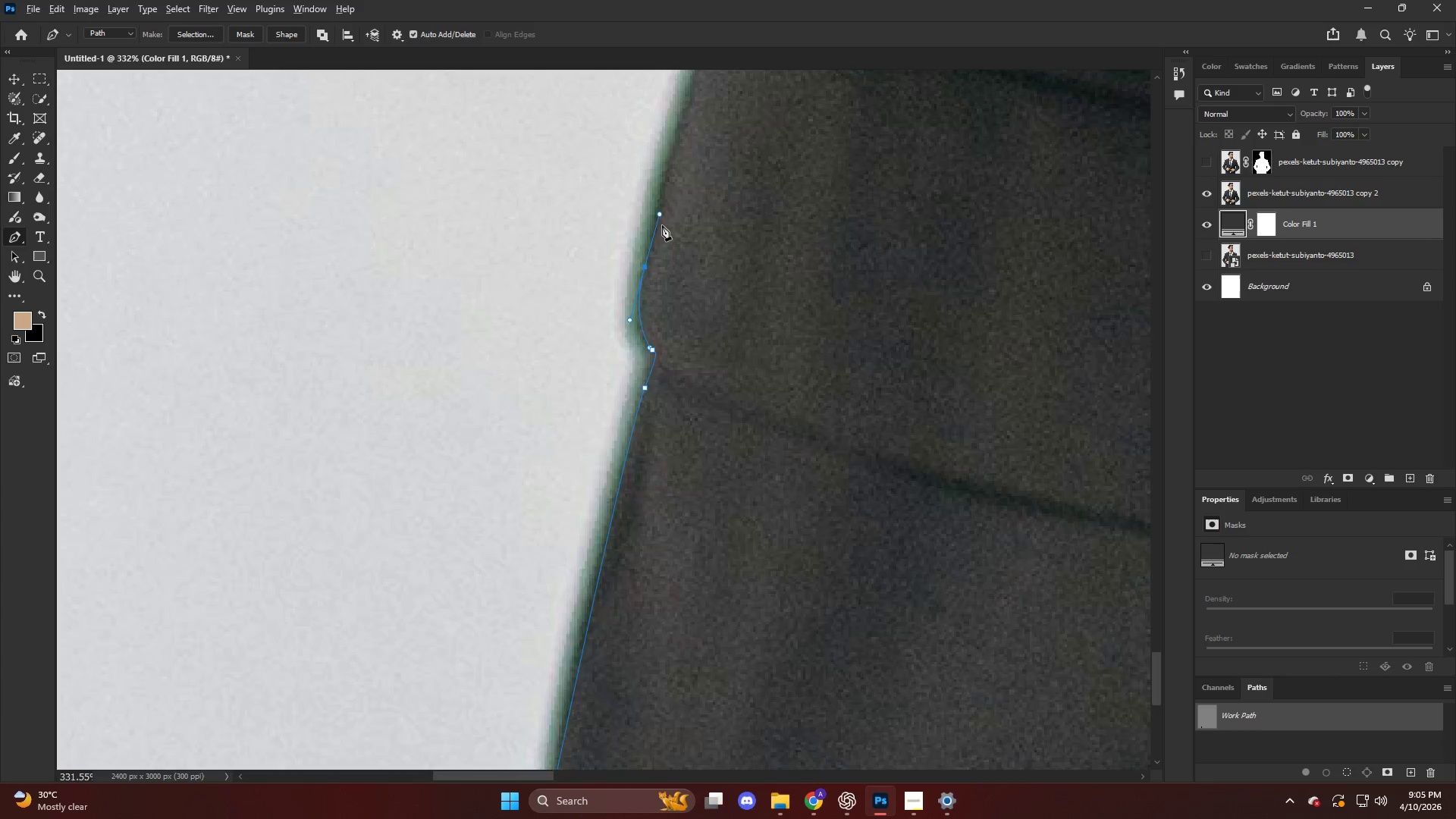 
hold_key(key=AltLeft, duration=0.47)
hold_key(key=AltLeft, duration=0.67)
scroll: coordinate [681, 362], scroll_direction: up, amount: 14.0
 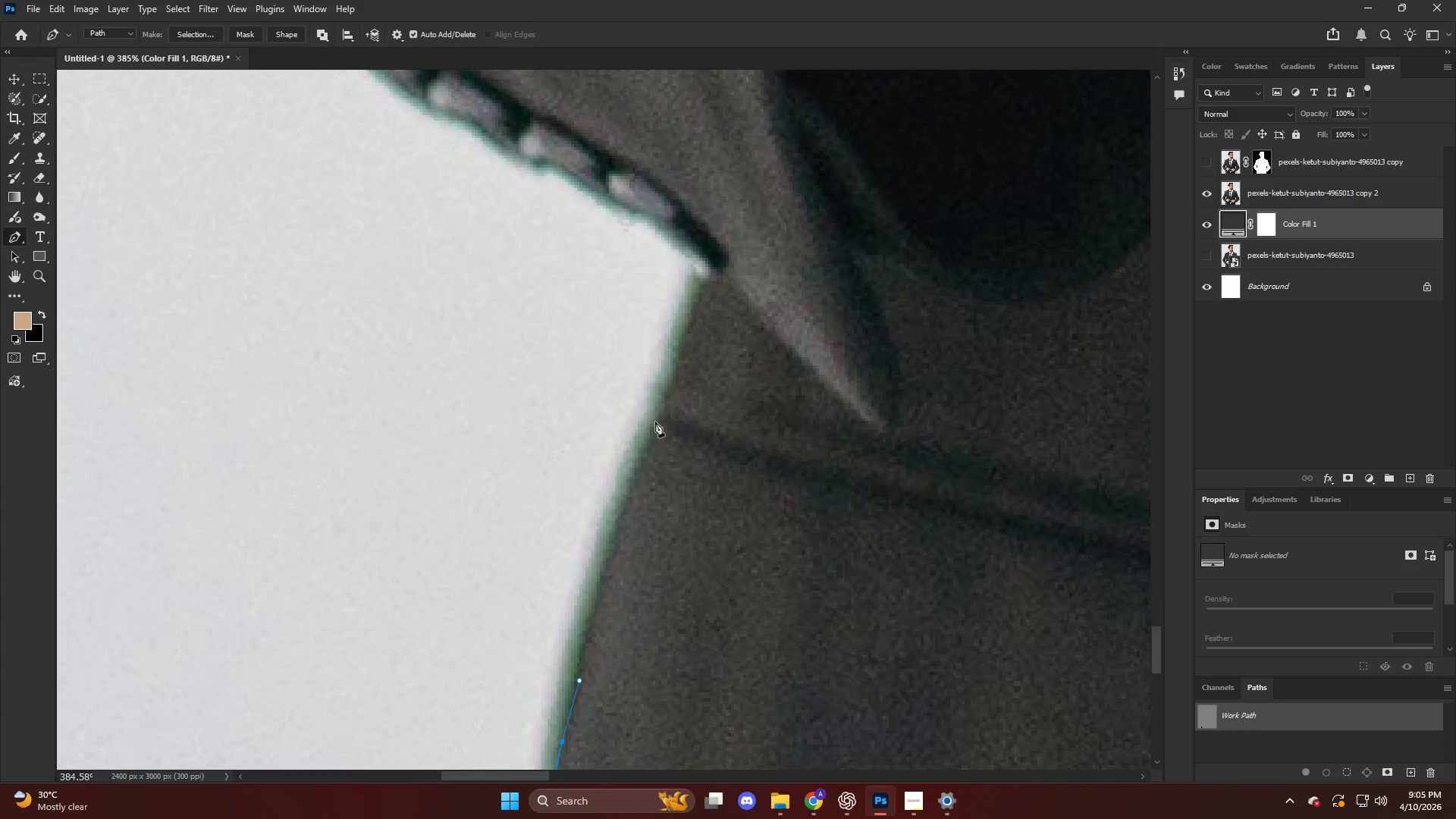 
left_click_drag(start_coordinate=[655, 428], to_coordinate=[673, 375])
 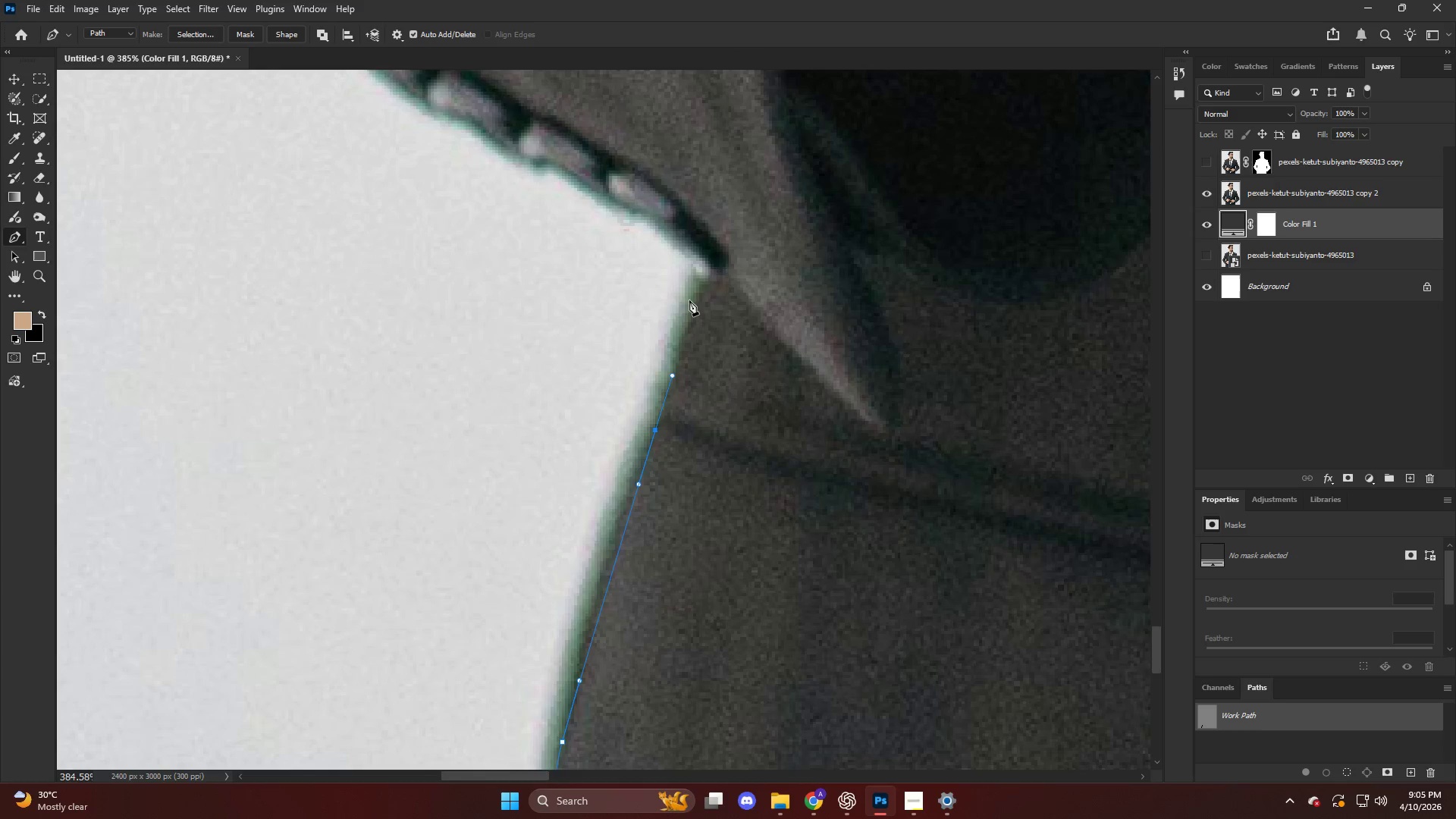 
left_click_drag(start_coordinate=[691, 298], to_coordinate=[695, 284])
 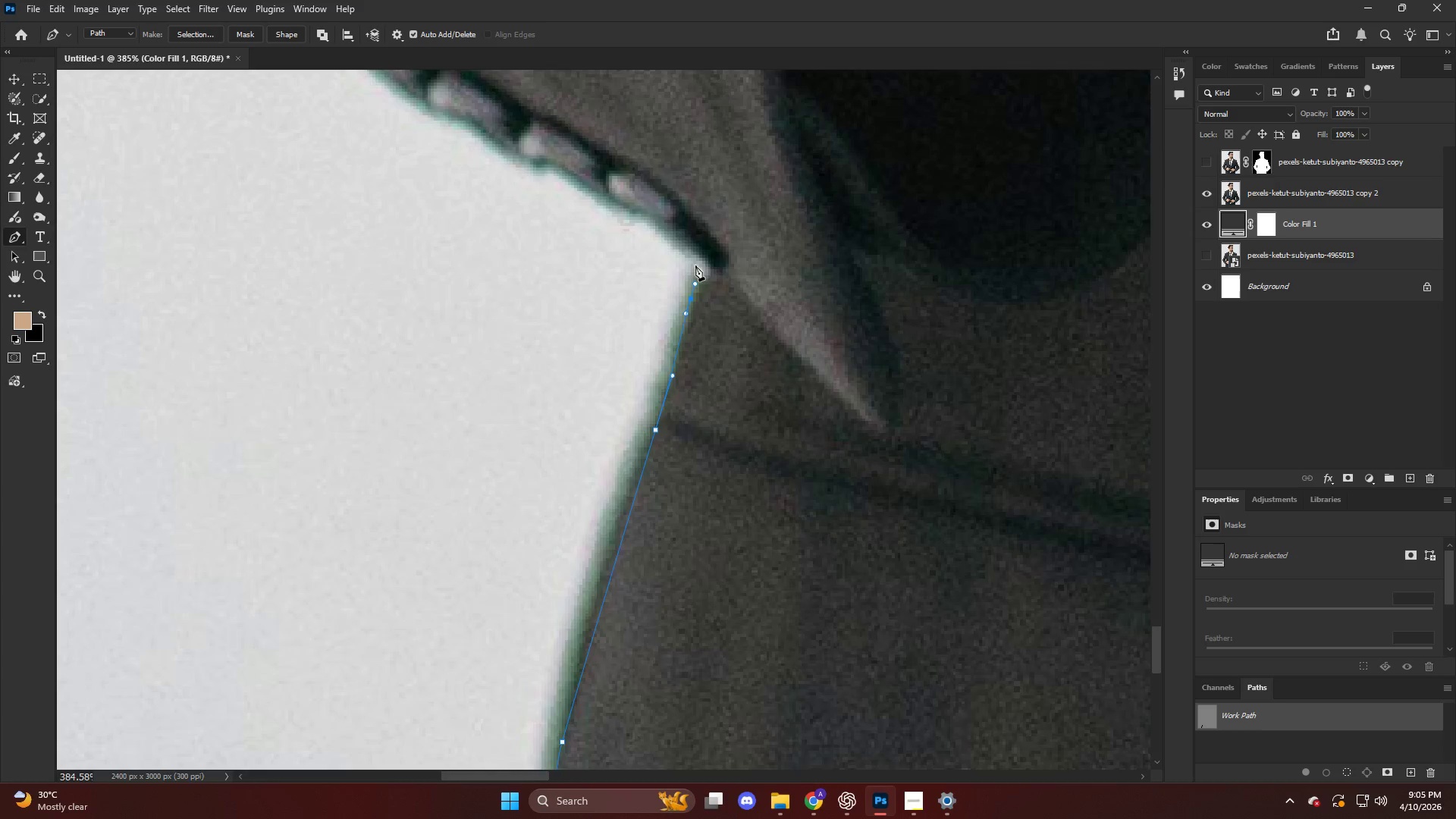 
key(Alt+AltLeft)
 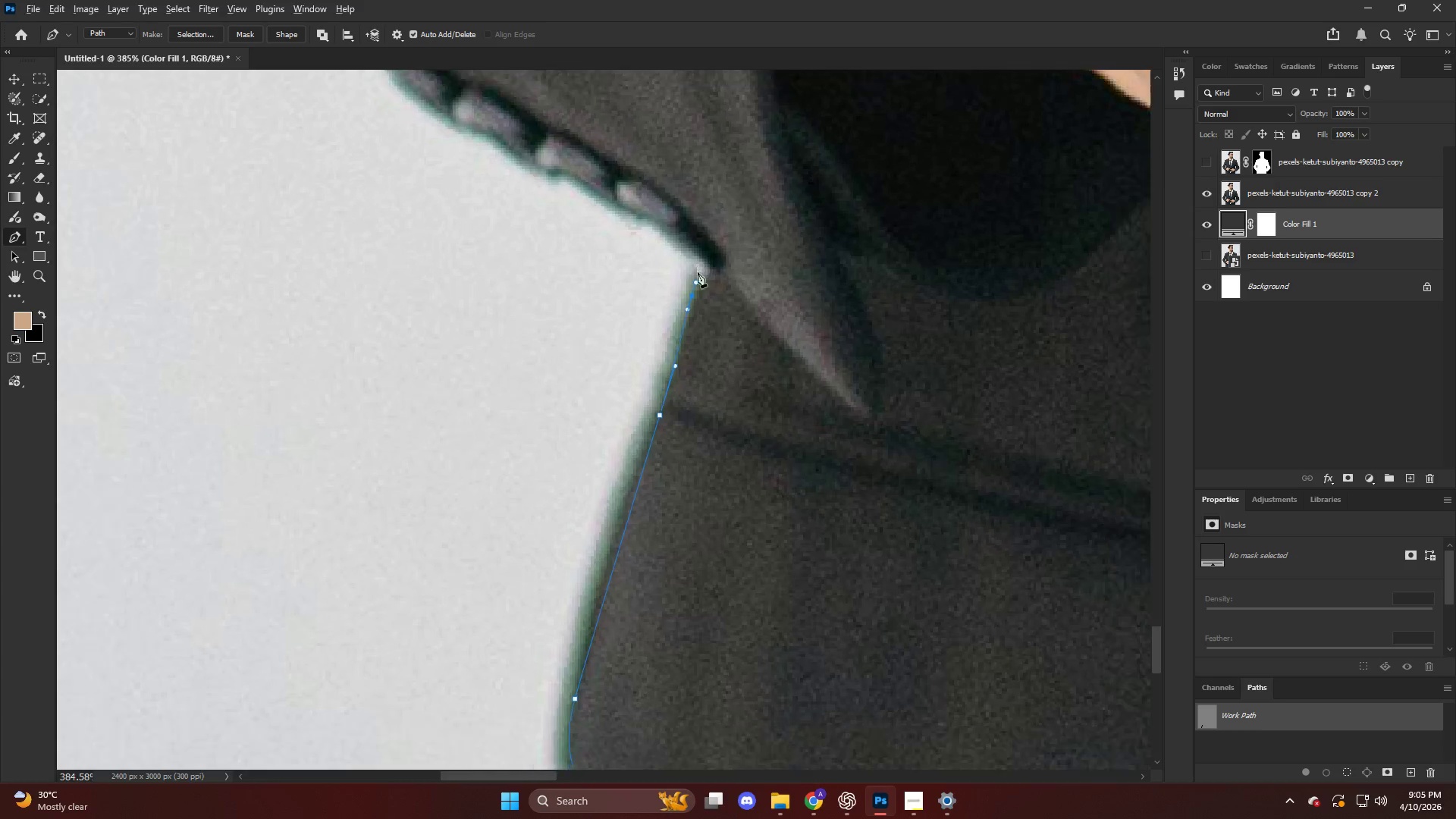 
hold_key(key=AltLeft, duration=0.34)
scroll: coordinate [688, 335], scroll_direction: up, amount: 10.0
 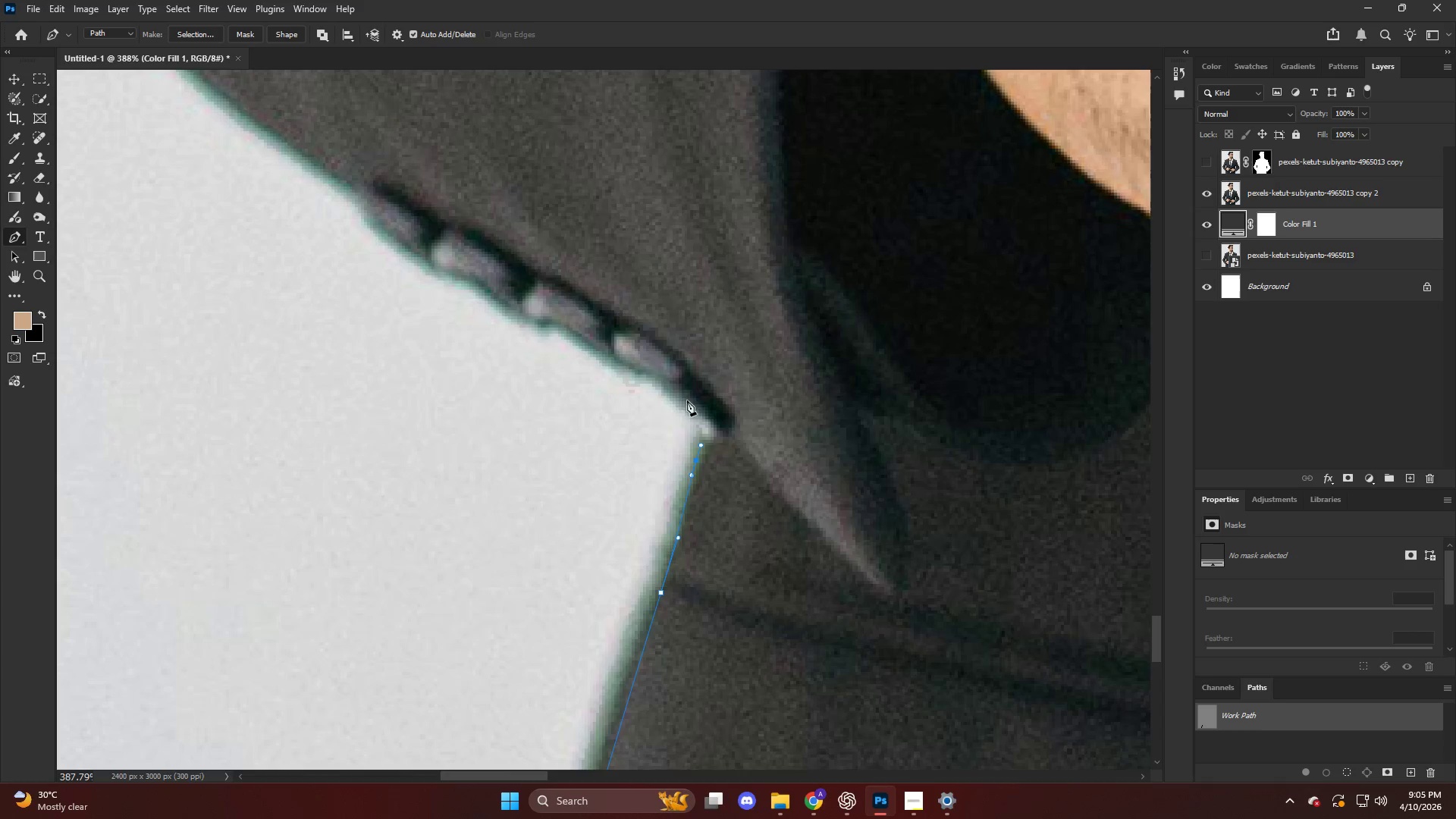 
left_click_drag(start_coordinate=[682, 396], to_coordinate=[666, 382])
 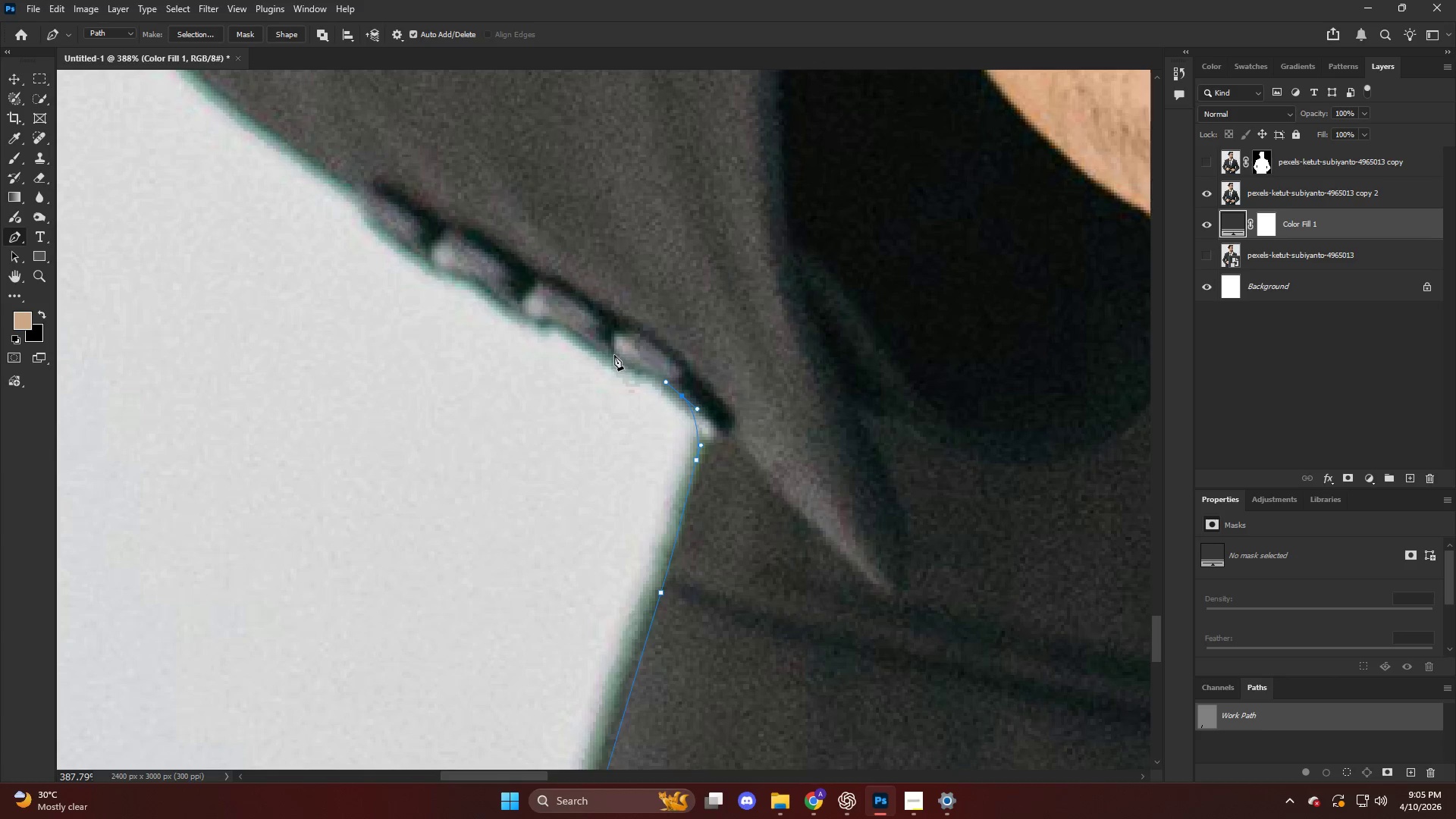 
left_click_drag(start_coordinate=[612, 354], to_coordinate=[596, 346])
 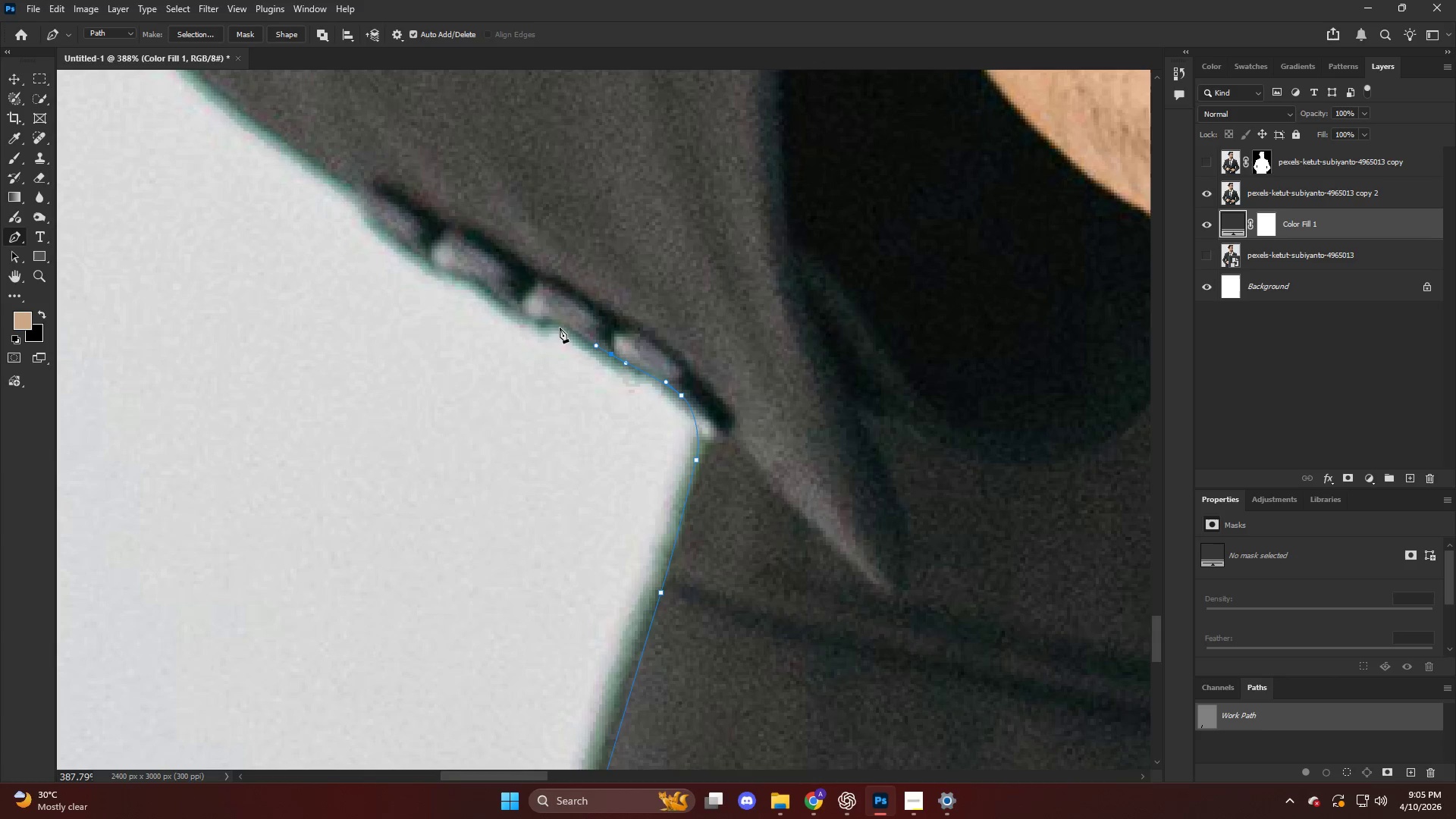 
left_click_drag(start_coordinate=[559, 327], to_coordinate=[551, 323])
 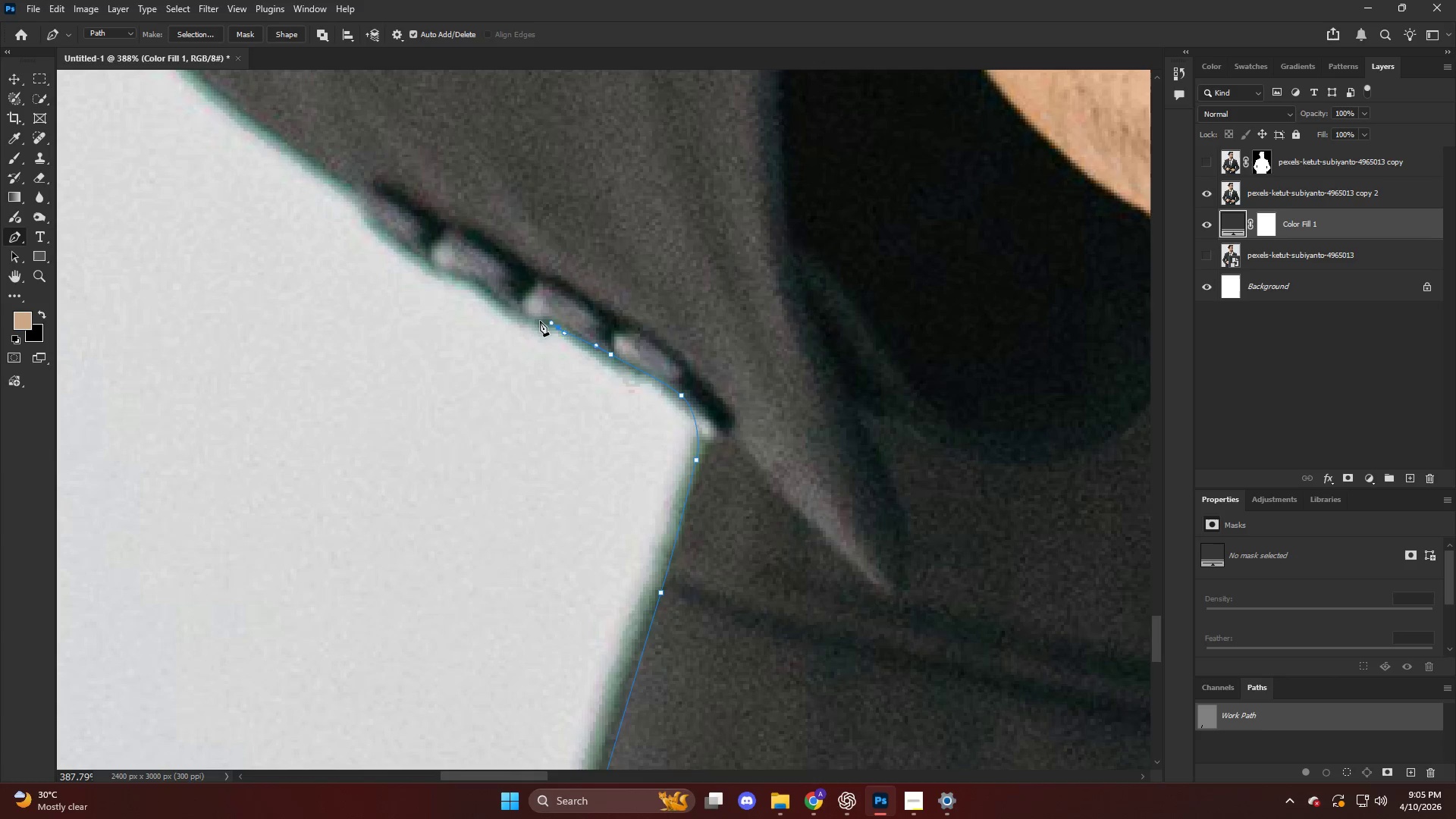 
left_click_drag(start_coordinate=[538, 321], to_coordinate=[528, 318])
 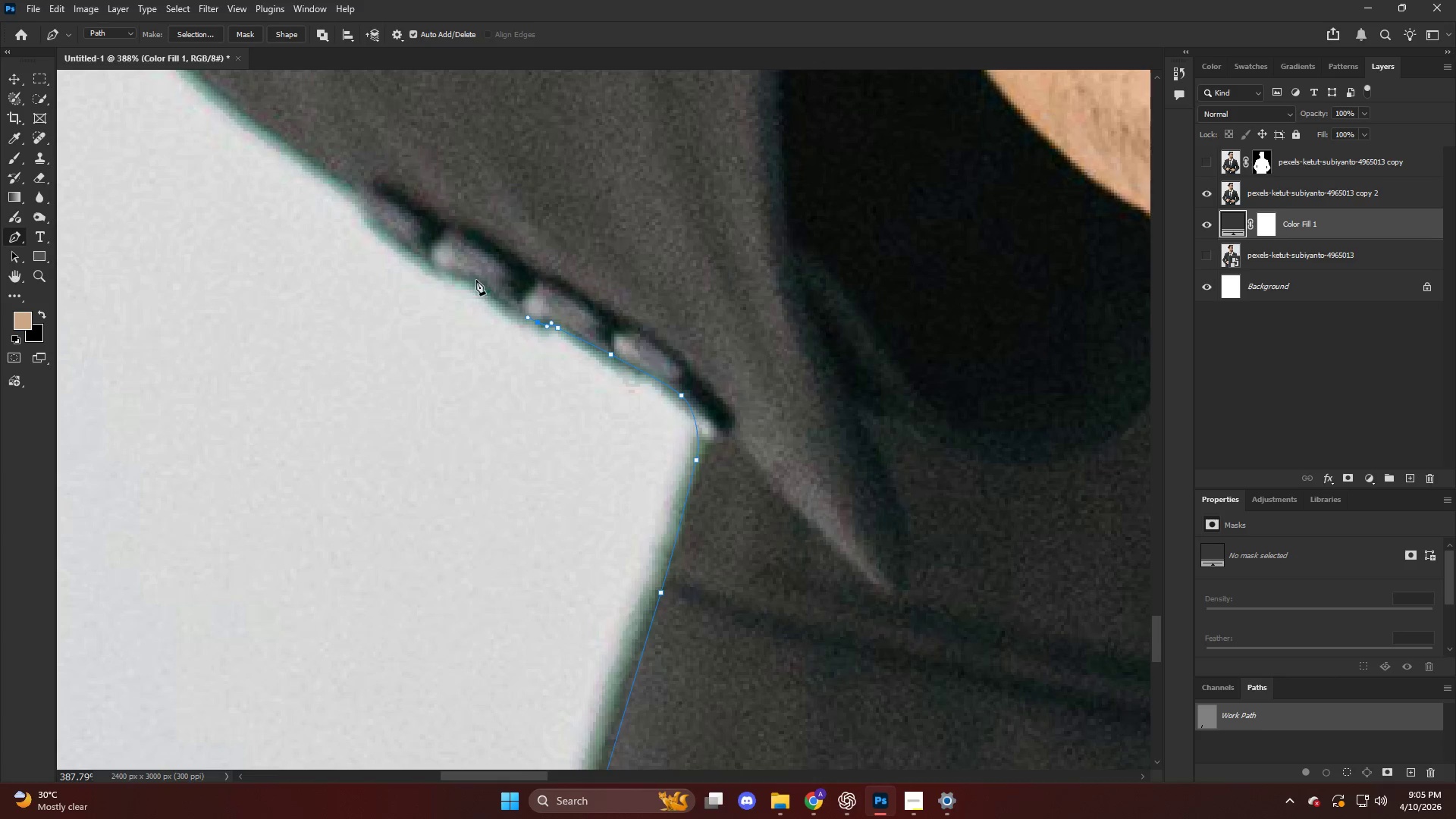 
left_click_drag(start_coordinate=[475, 278], to_coordinate=[460, 273])
 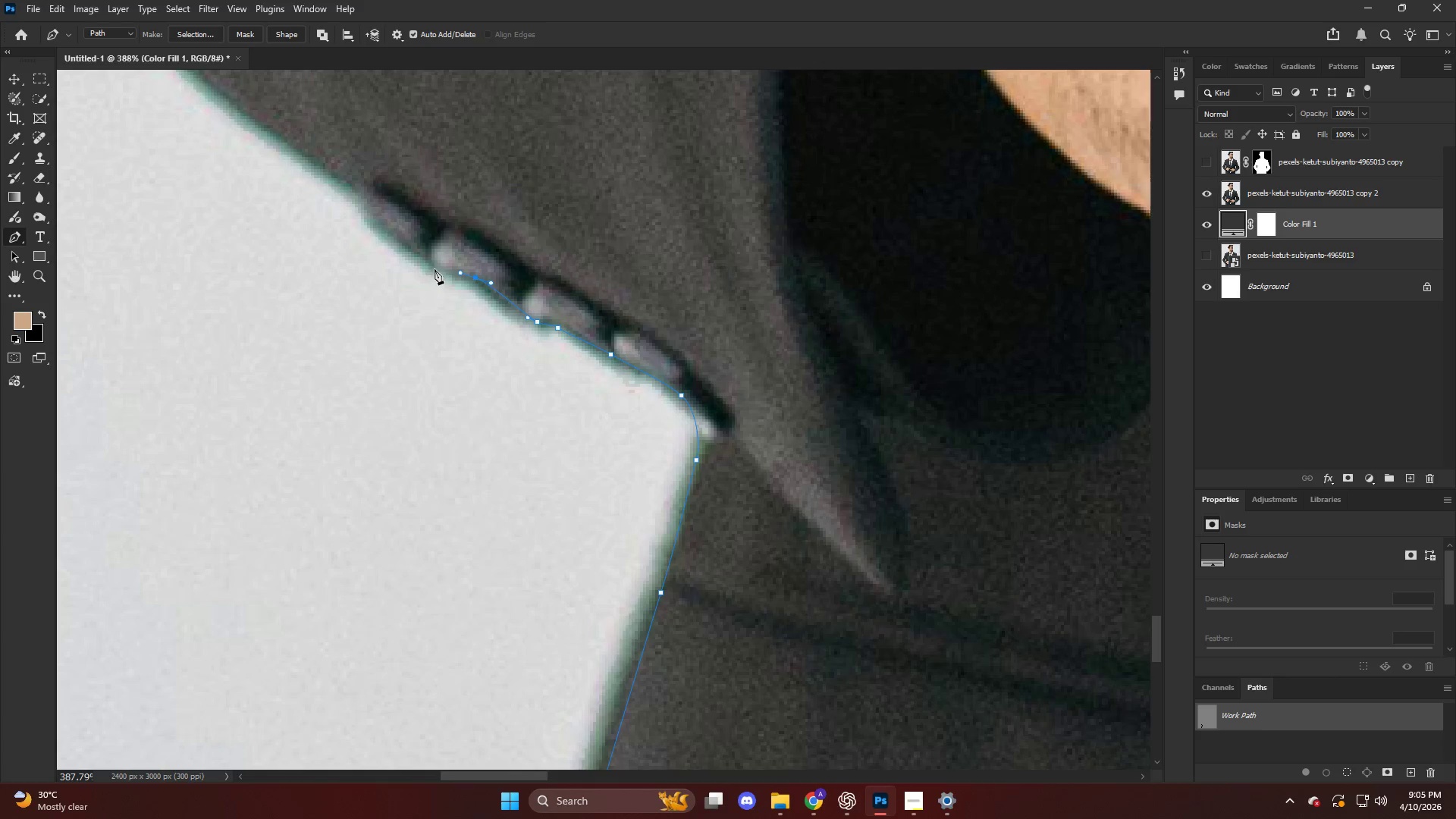 
hold_key(key=AltLeft, duration=0.81)
hold_key(key=ControlLeft, duration=0.36)
hold_key(key=AltLeft, duration=0.7)
hold_key(key=AltLeft, duration=0.41)
scroll: coordinate [709, 439], scroll_direction: up, amount: 16.0
 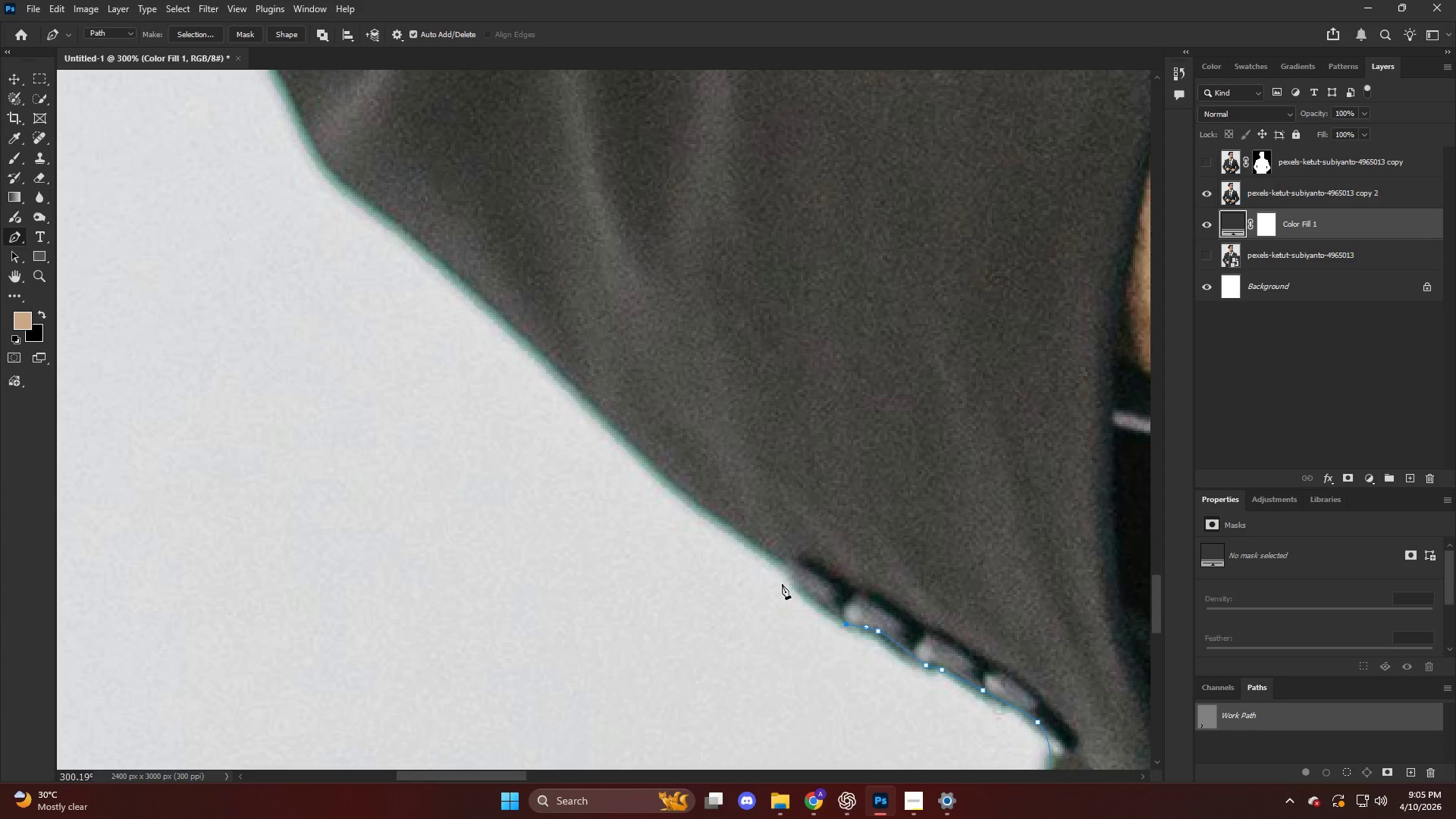 
left_click_drag(start_coordinate=[757, 541], to_coordinate=[698, 499])
 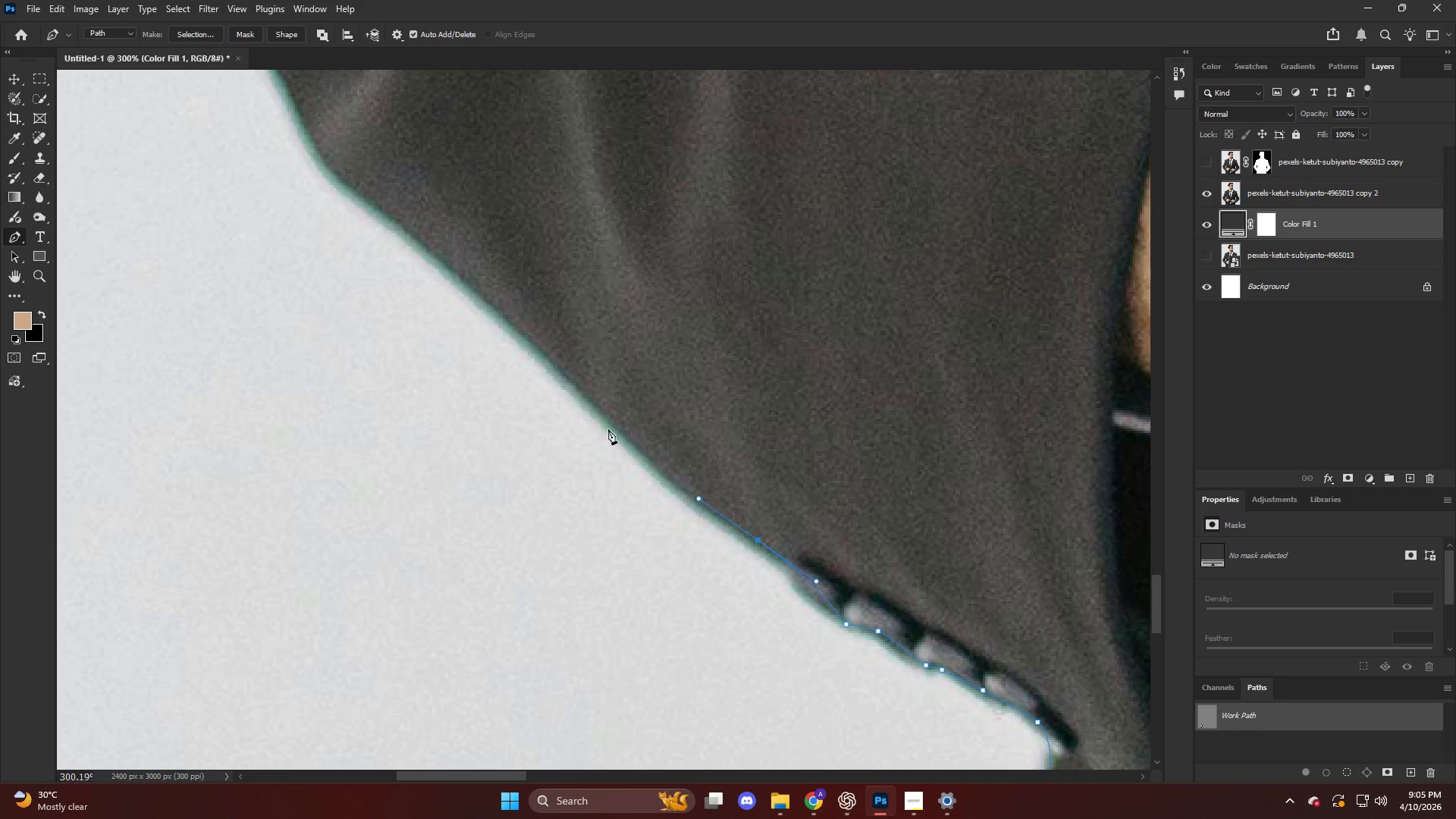 
key(Alt+AltLeft)
 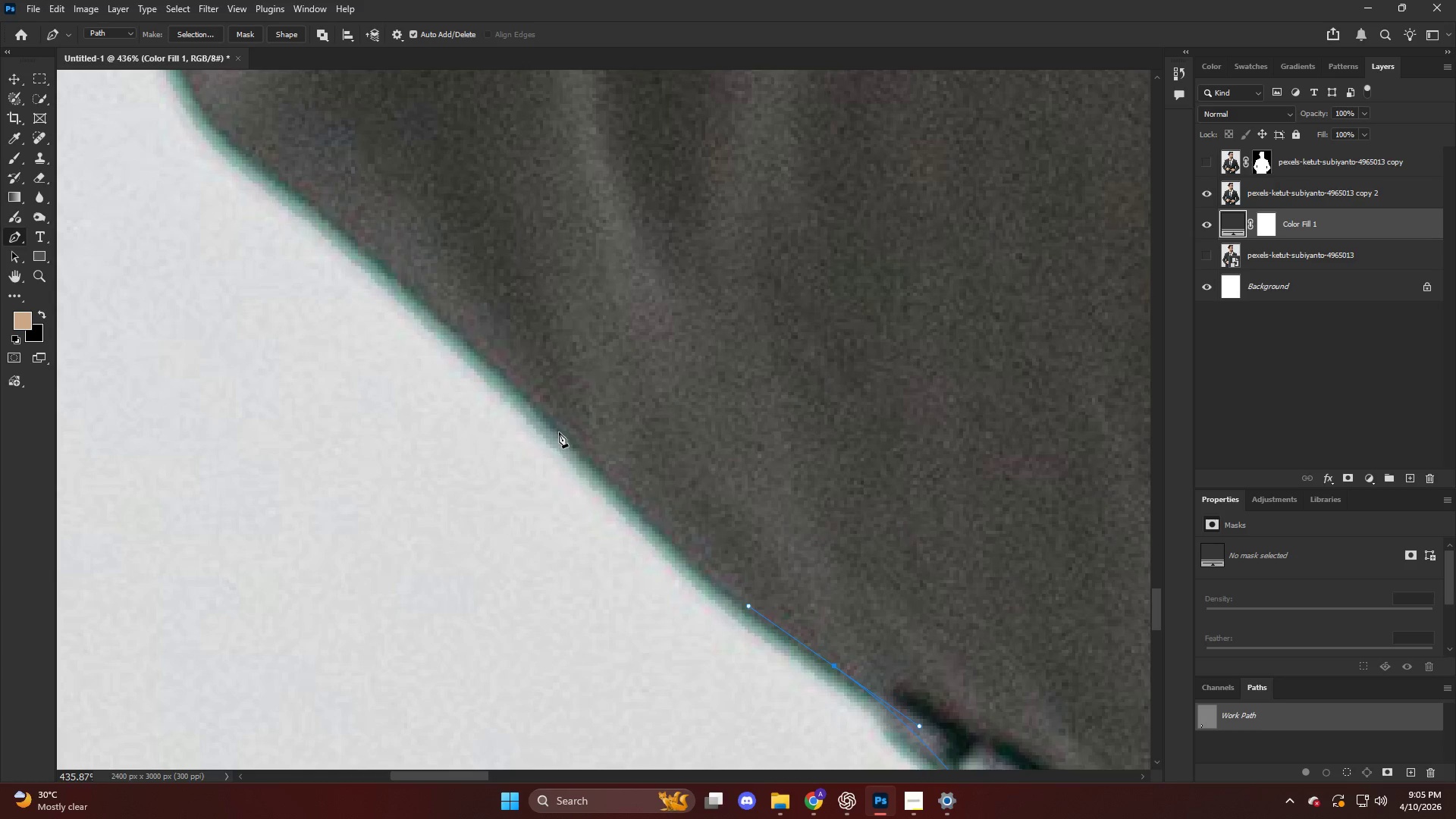 
scroll: coordinate [582, 454], scroll_direction: up, amount: 9.0
 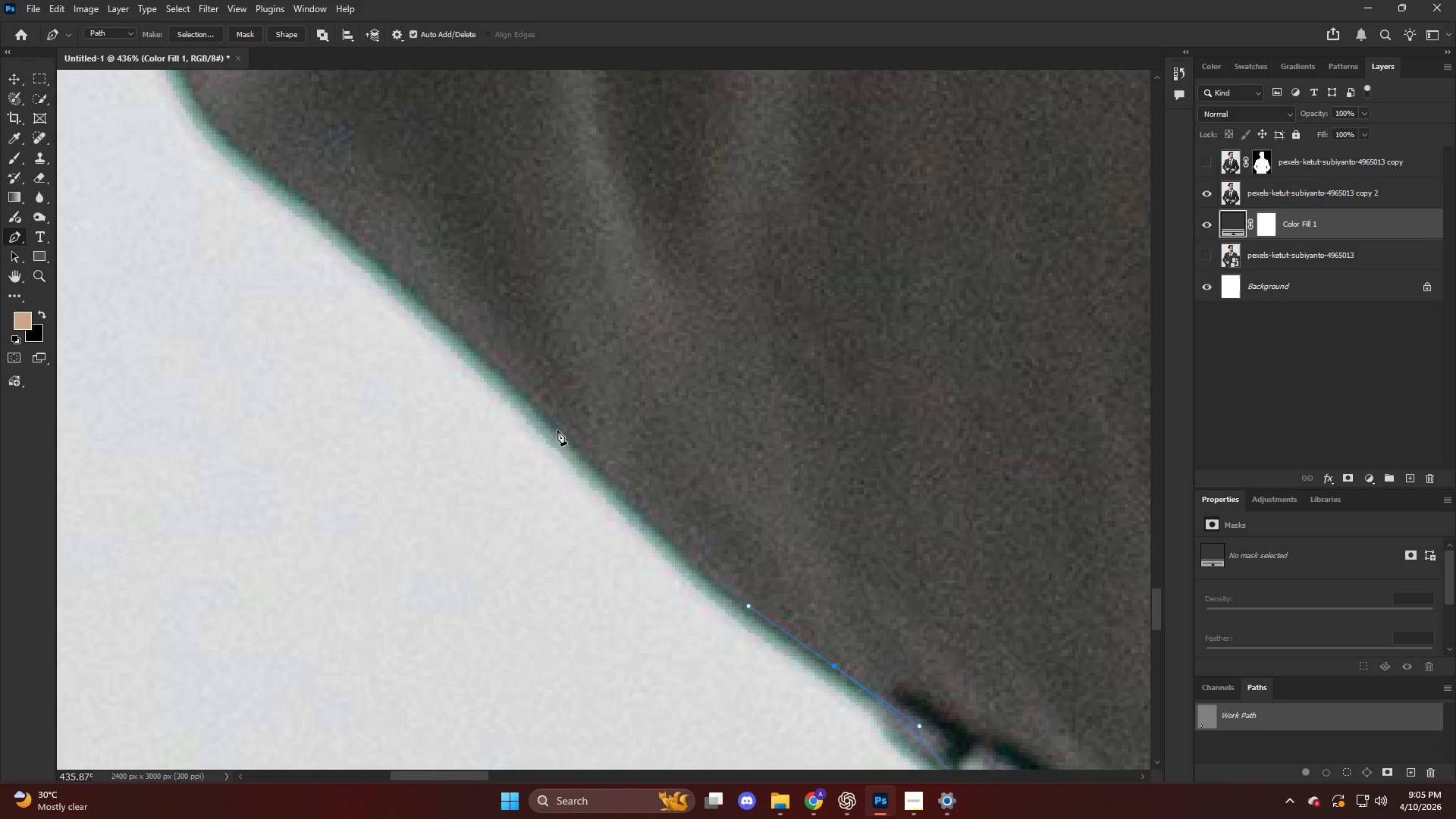 
left_click_drag(start_coordinate=[556, 427], to_coordinate=[463, 337])
 